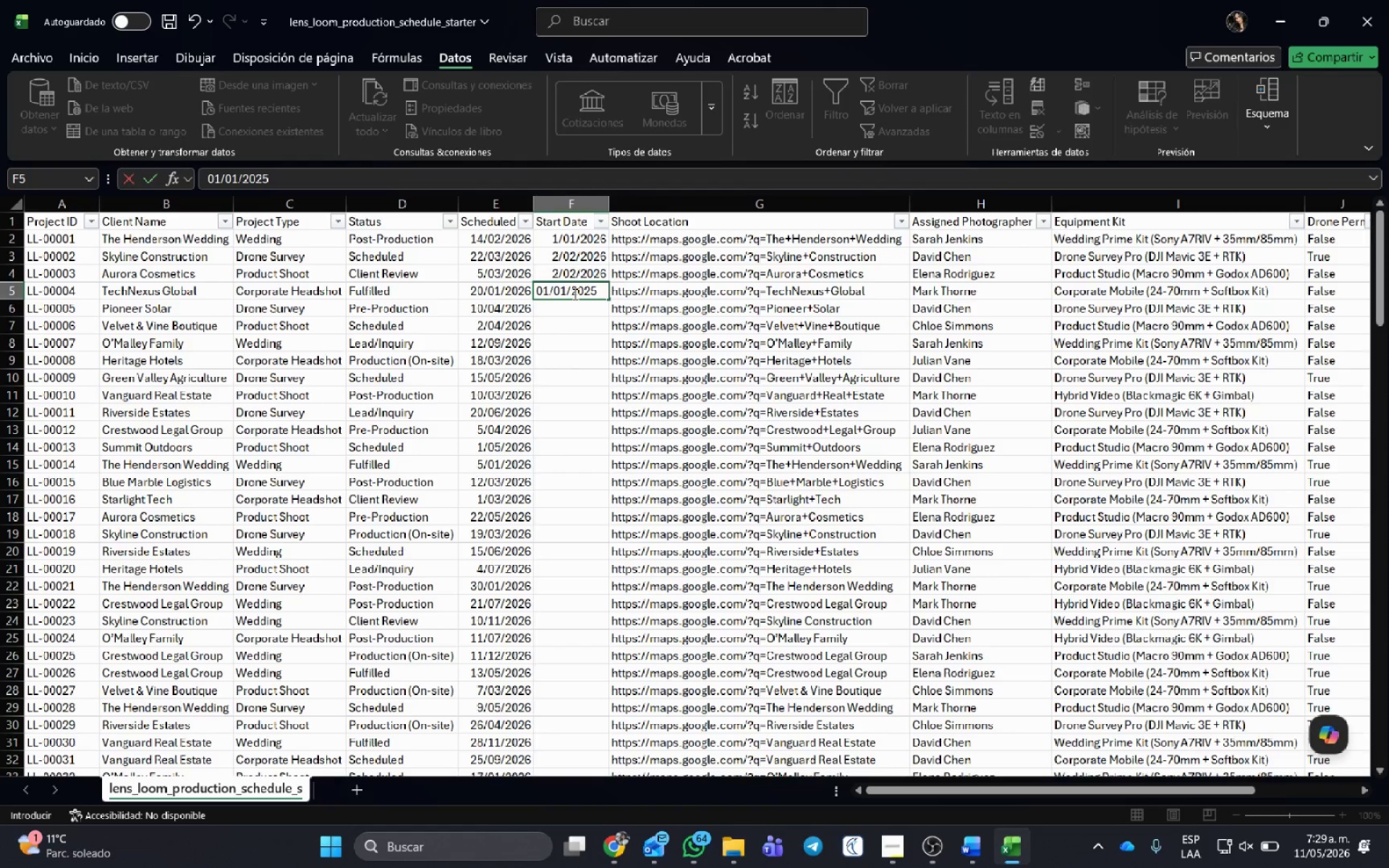 
left_click([566, 286])
 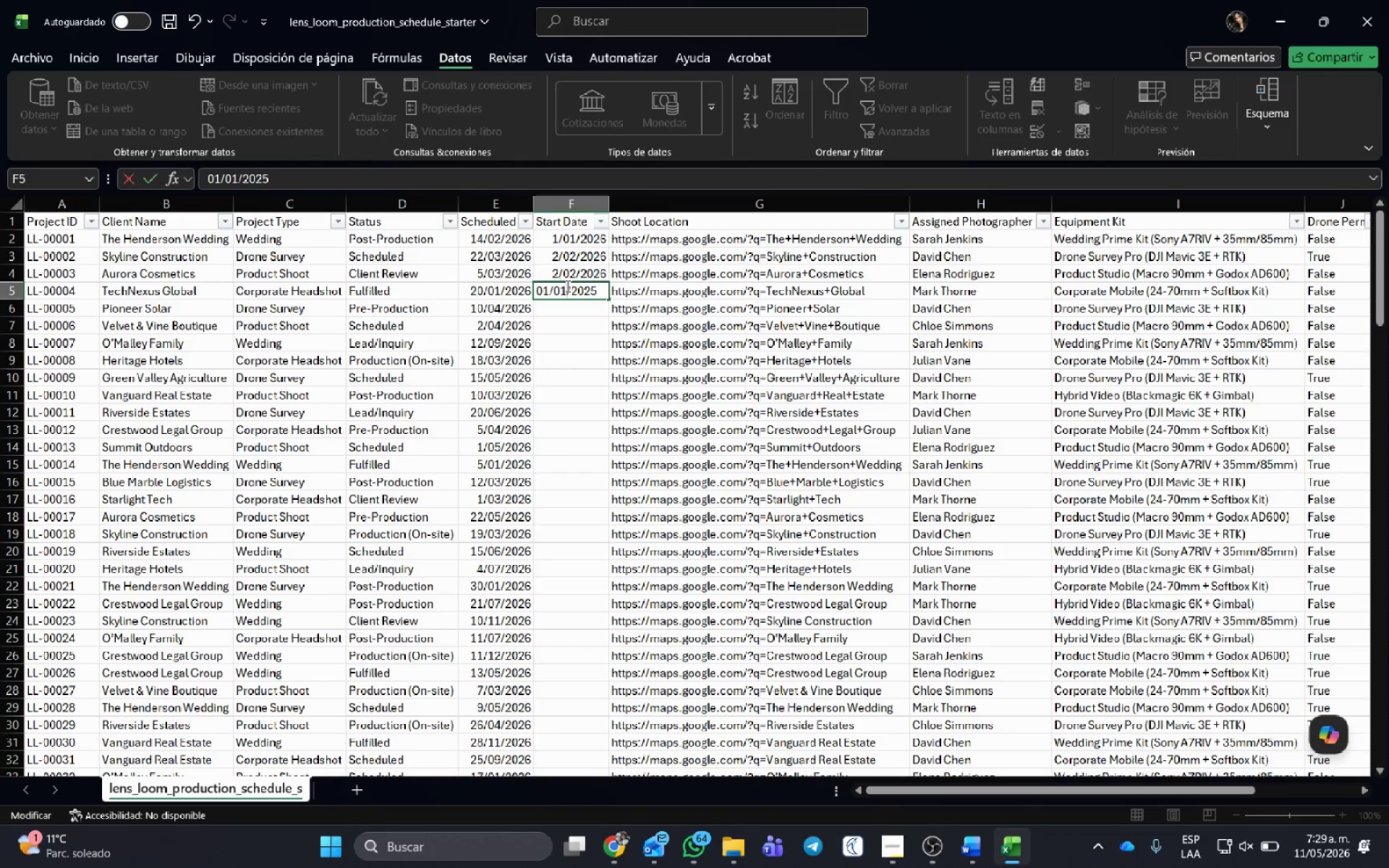 
key(Backspace)
 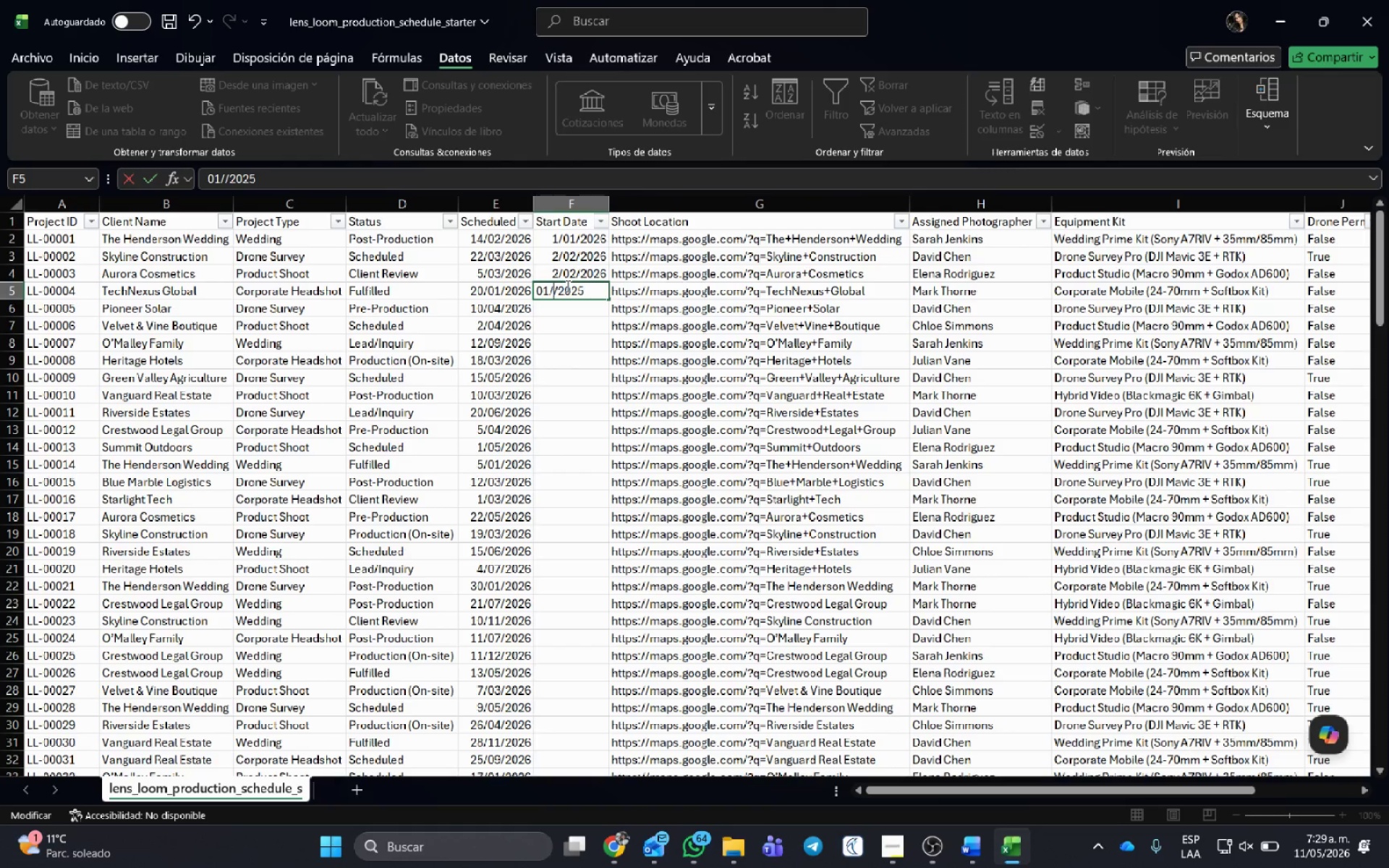 
key(Backspace)
 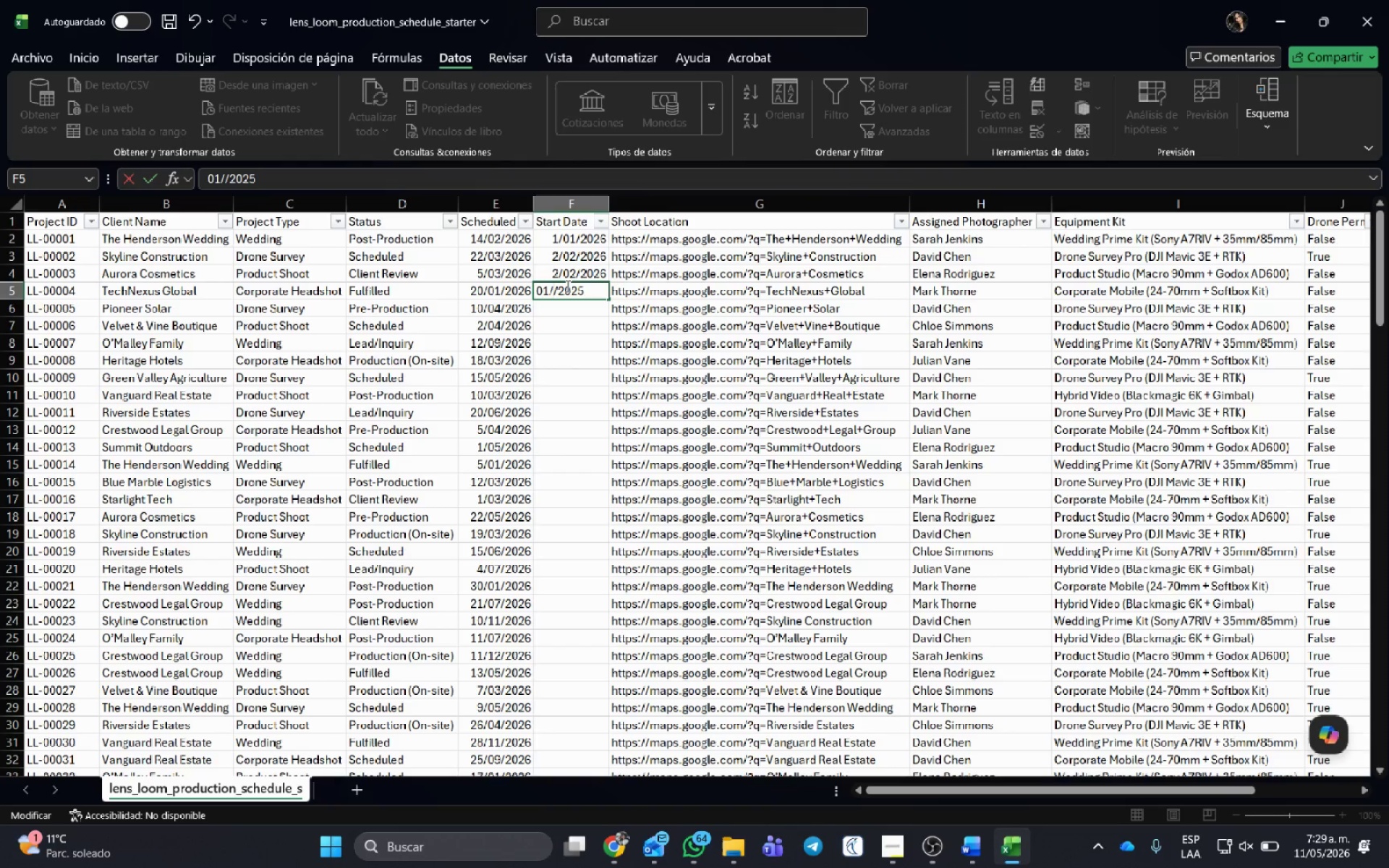 
key(Numpad1)
 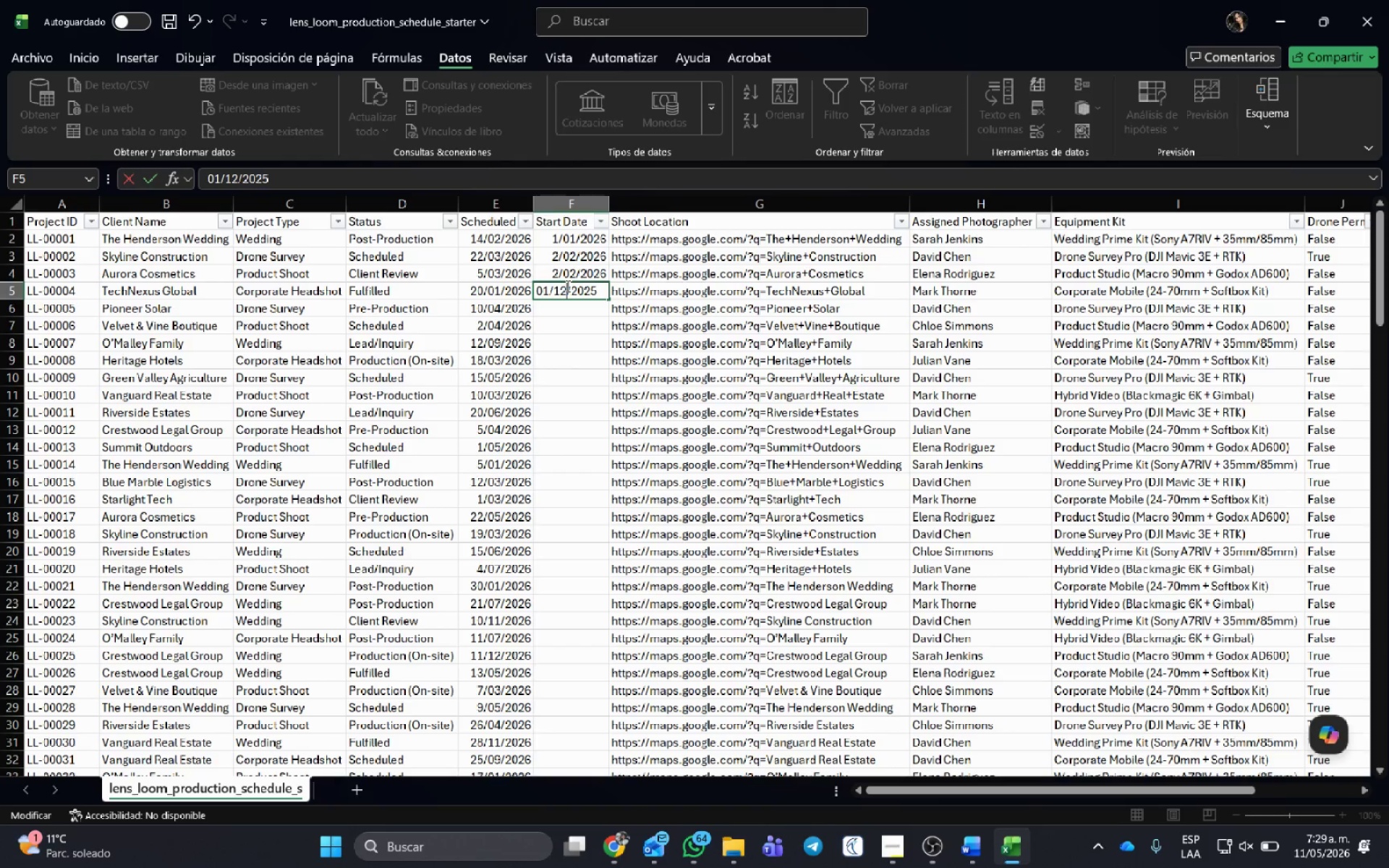 
key(Numpad2)
 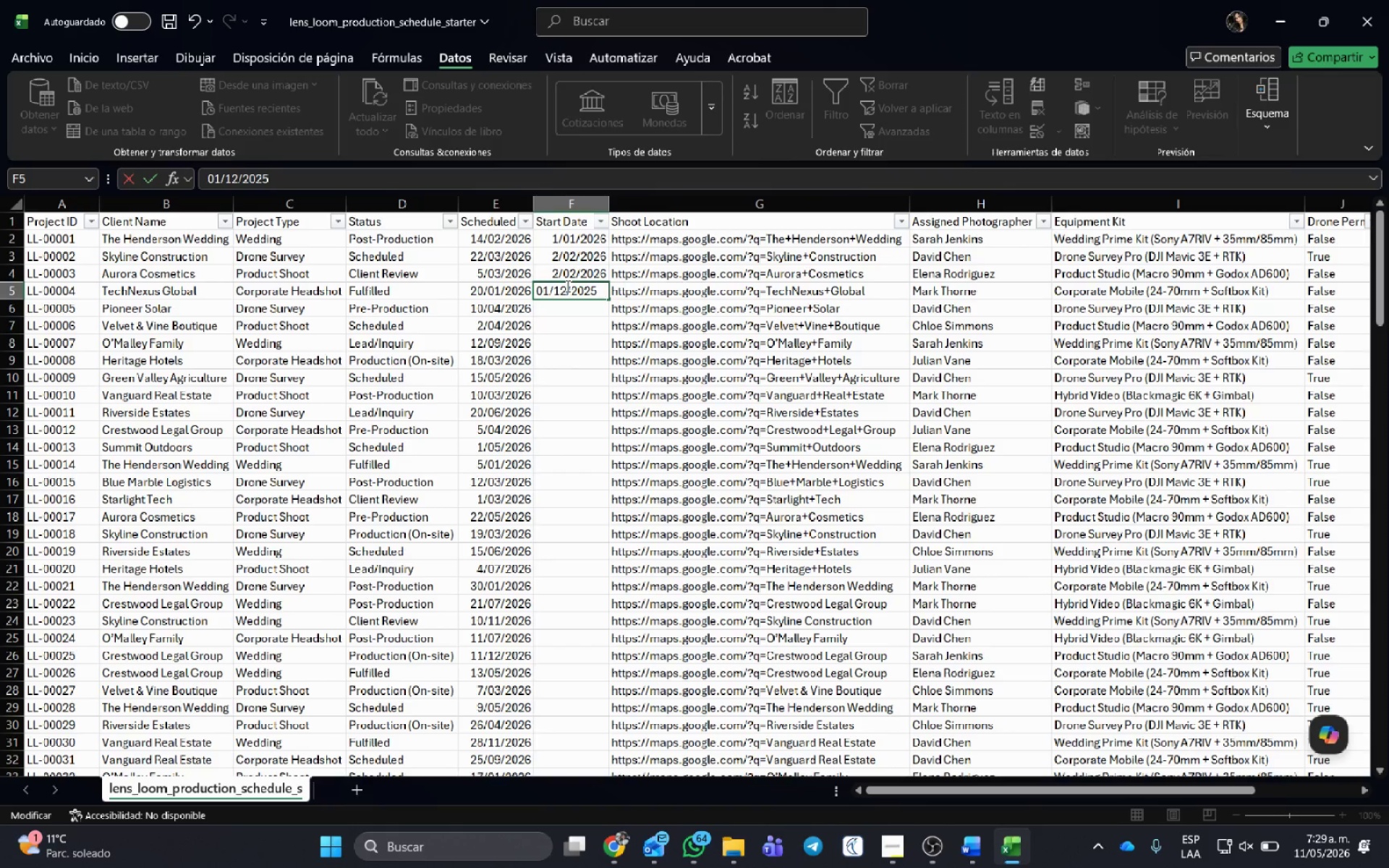 
key(NumpadEnter)
 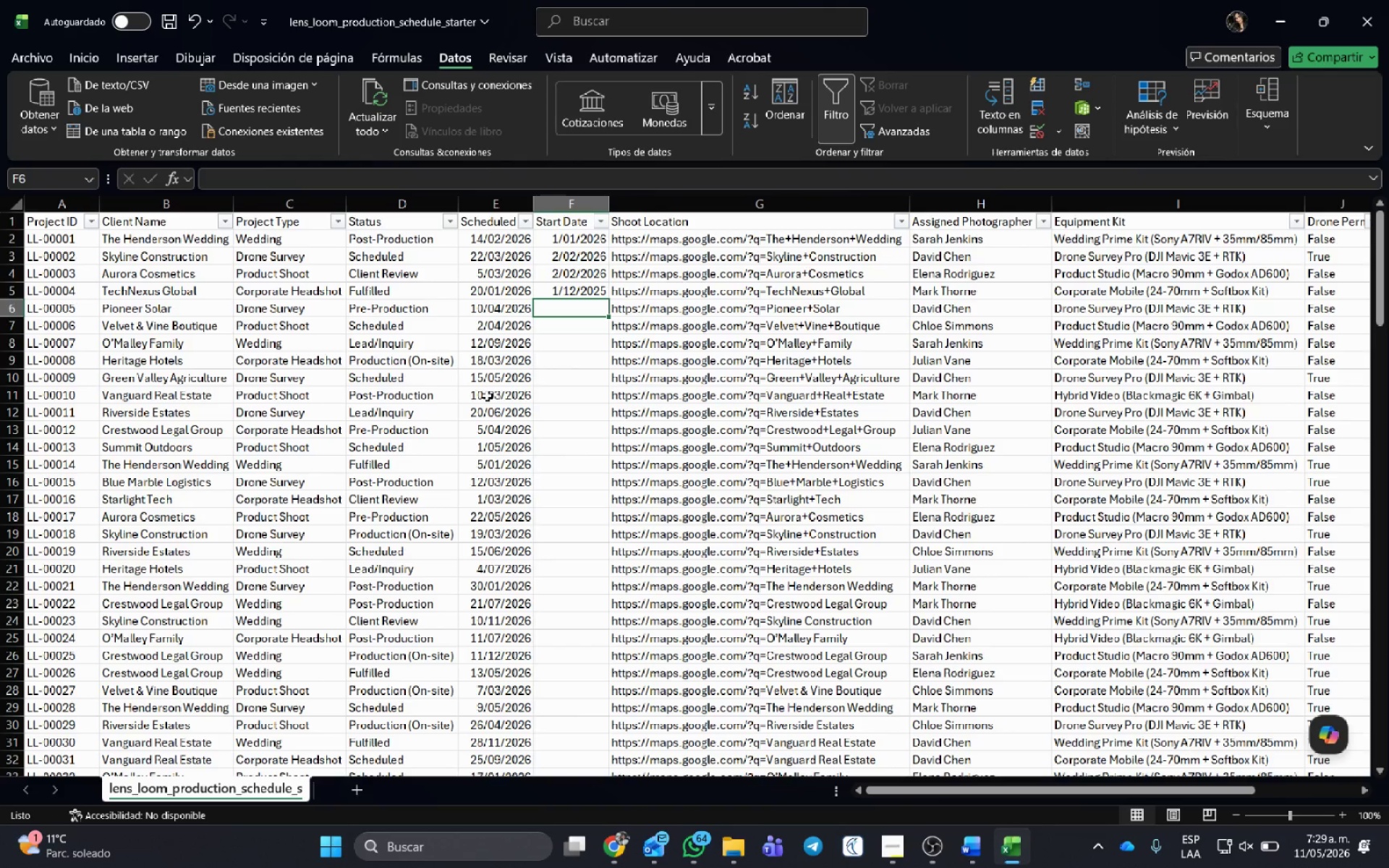 
wait(5.23)
 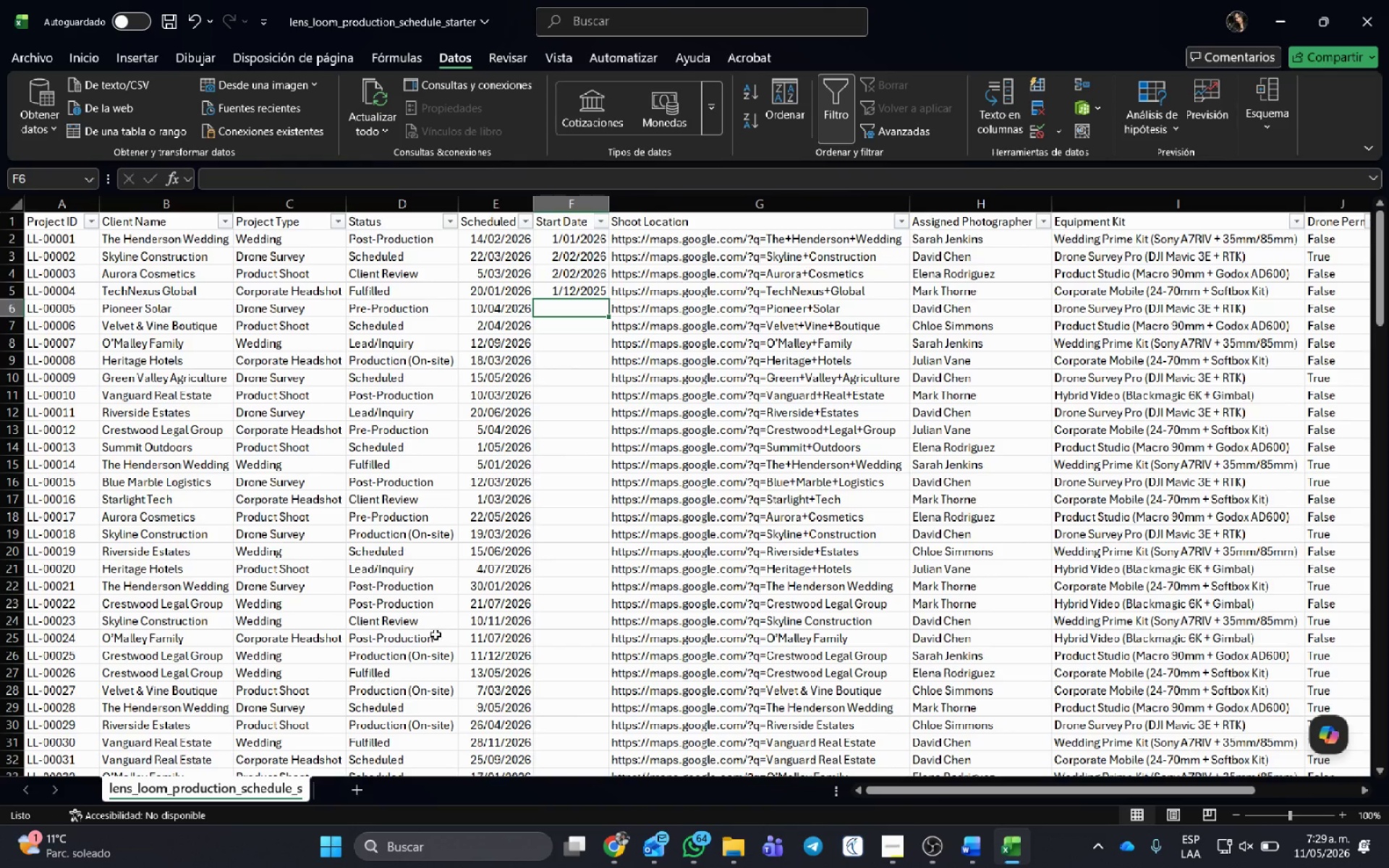 
key(Numpad0)
 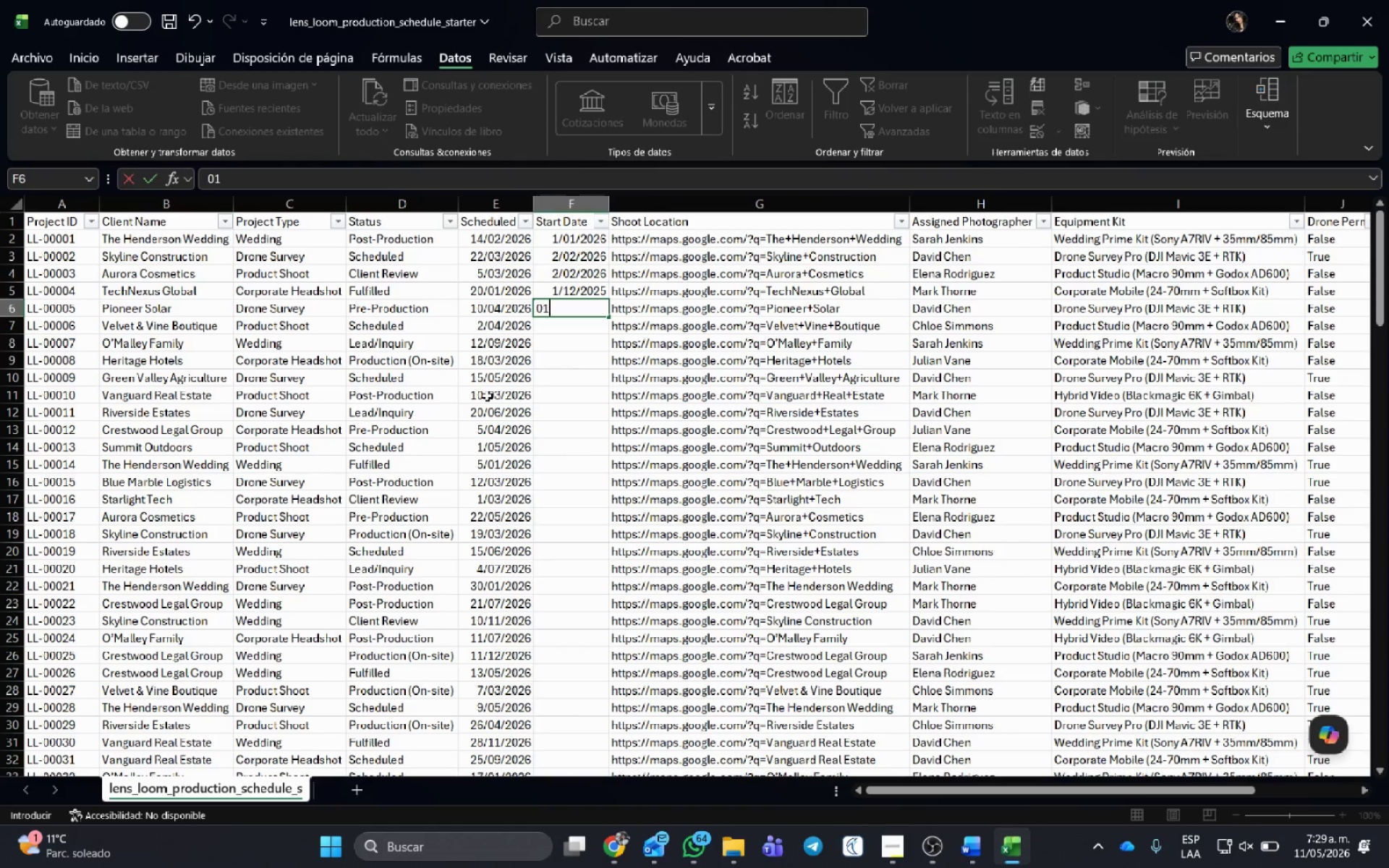 
key(Numpad1)
 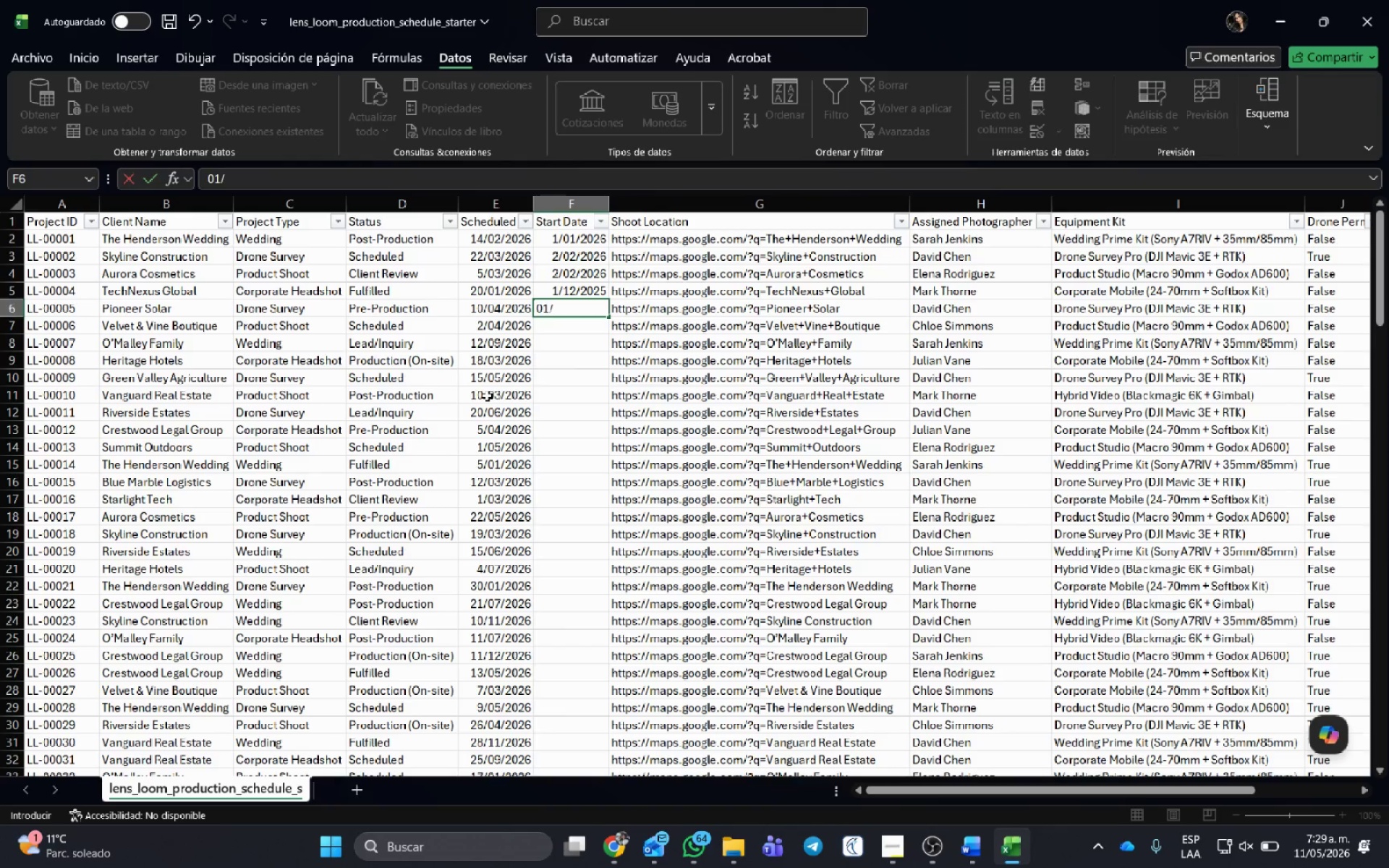 
key(NumpadDivide)
 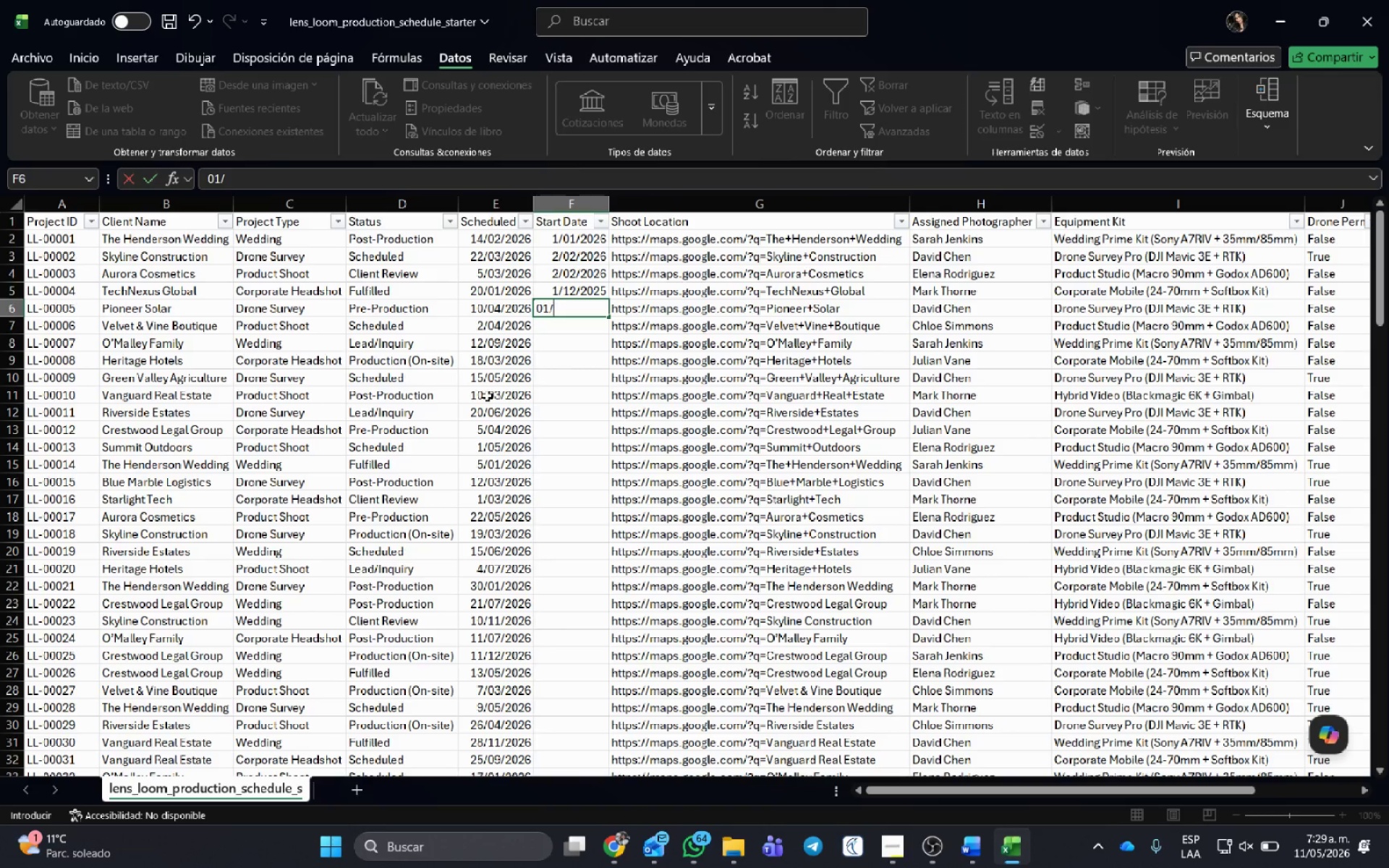 
key(Numpad0)
 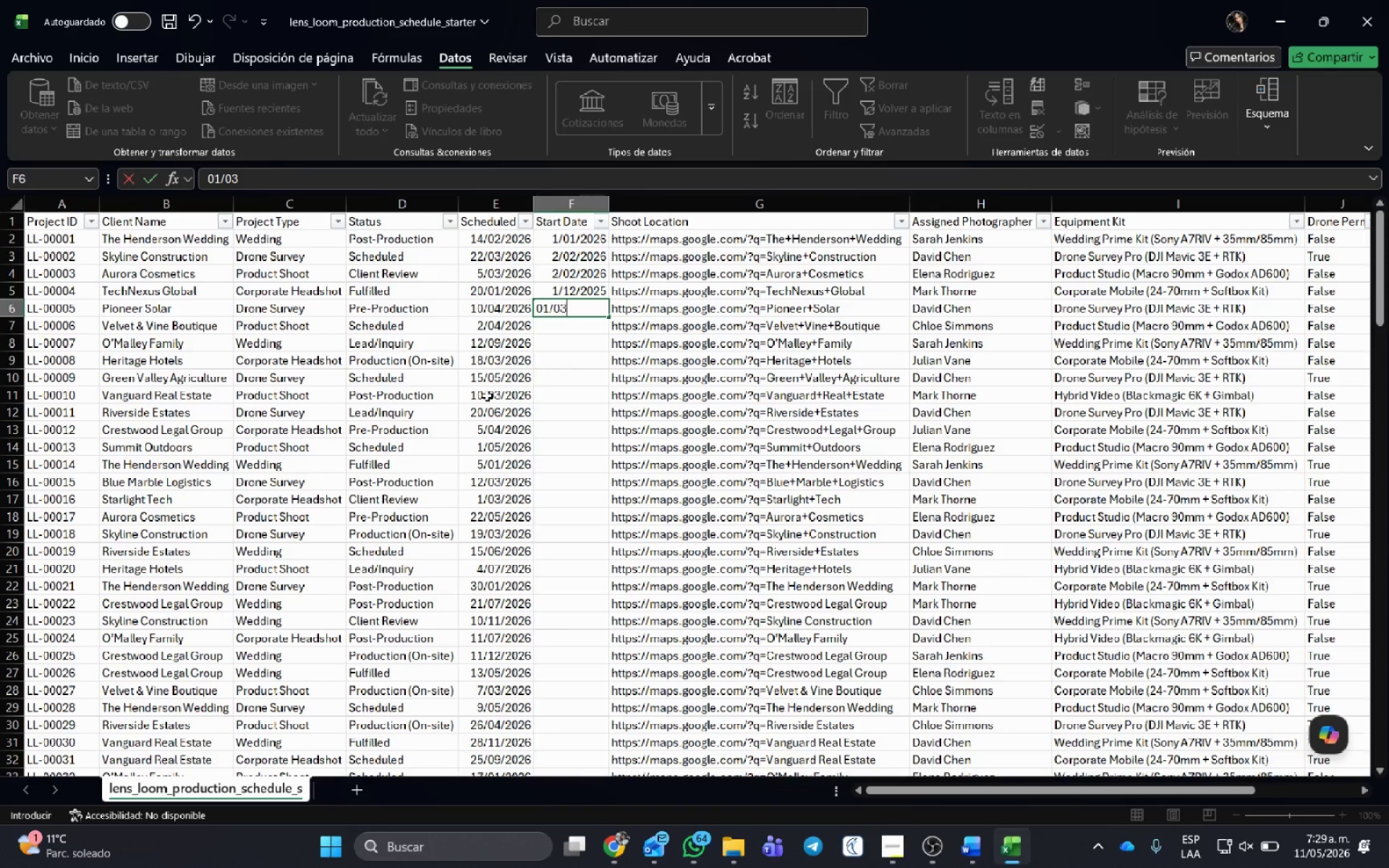 
key(Numpad3)
 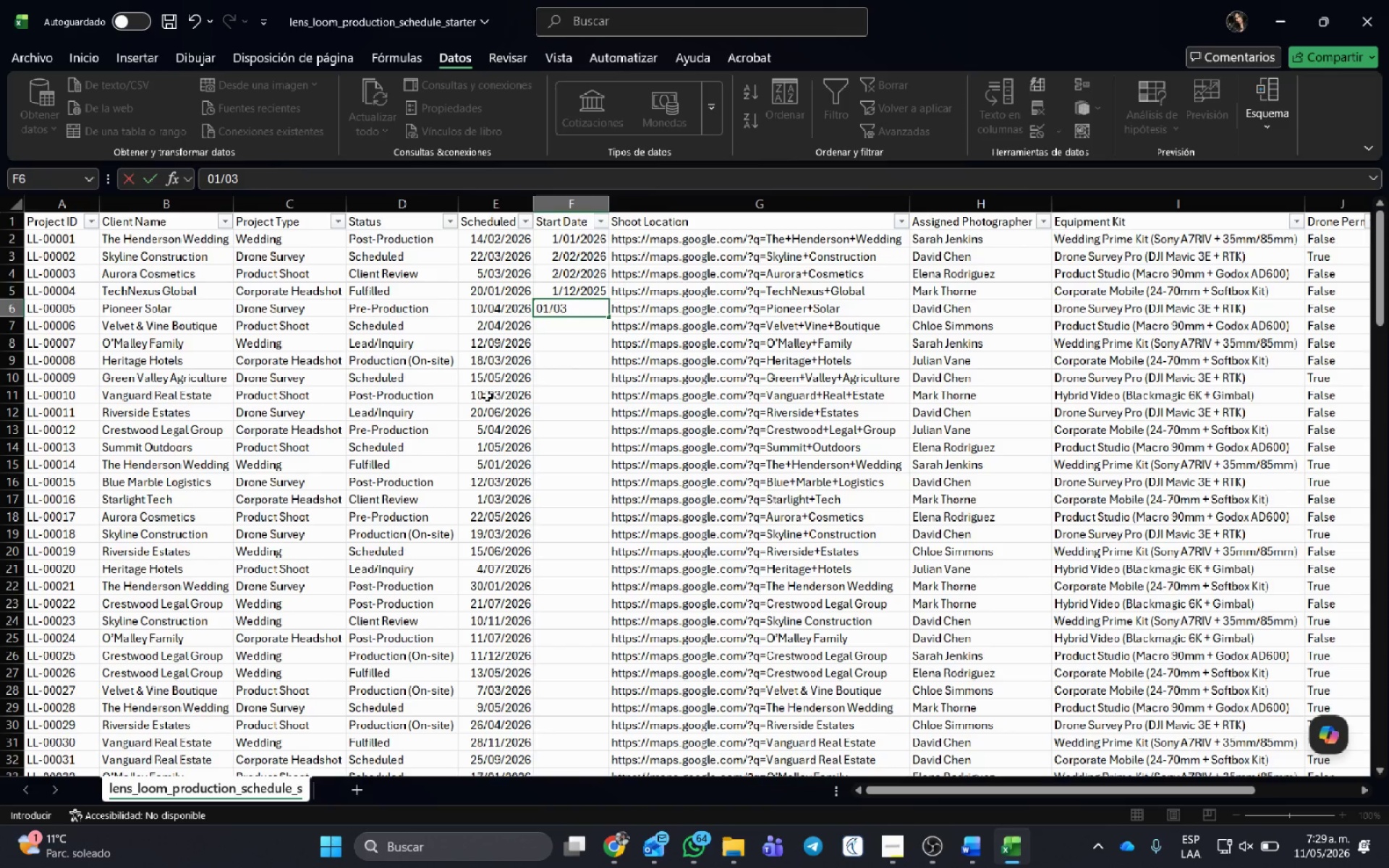 
key(NumpadDivide)
 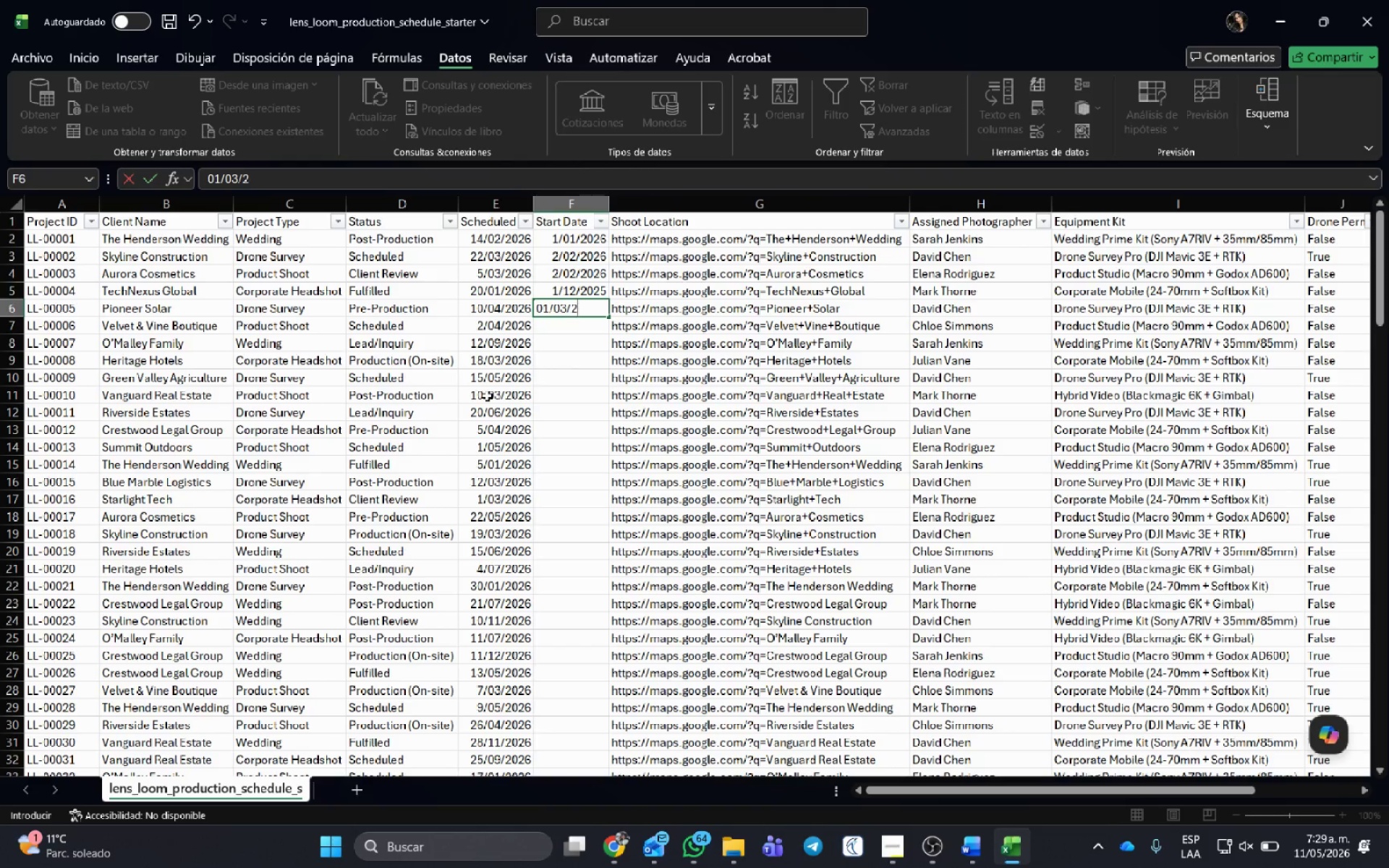 
key(Numpad2)
 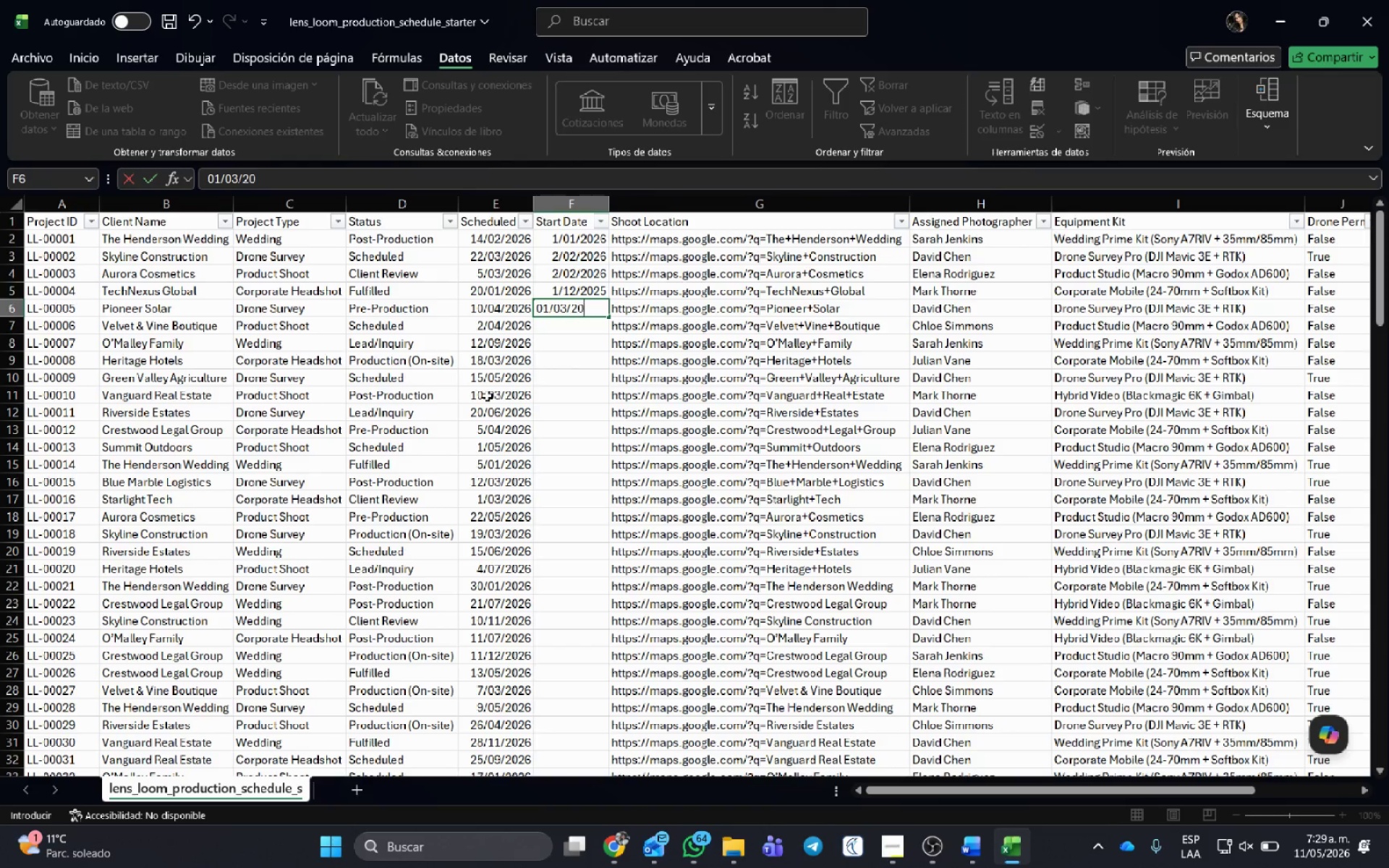 
key(Numpad0)
 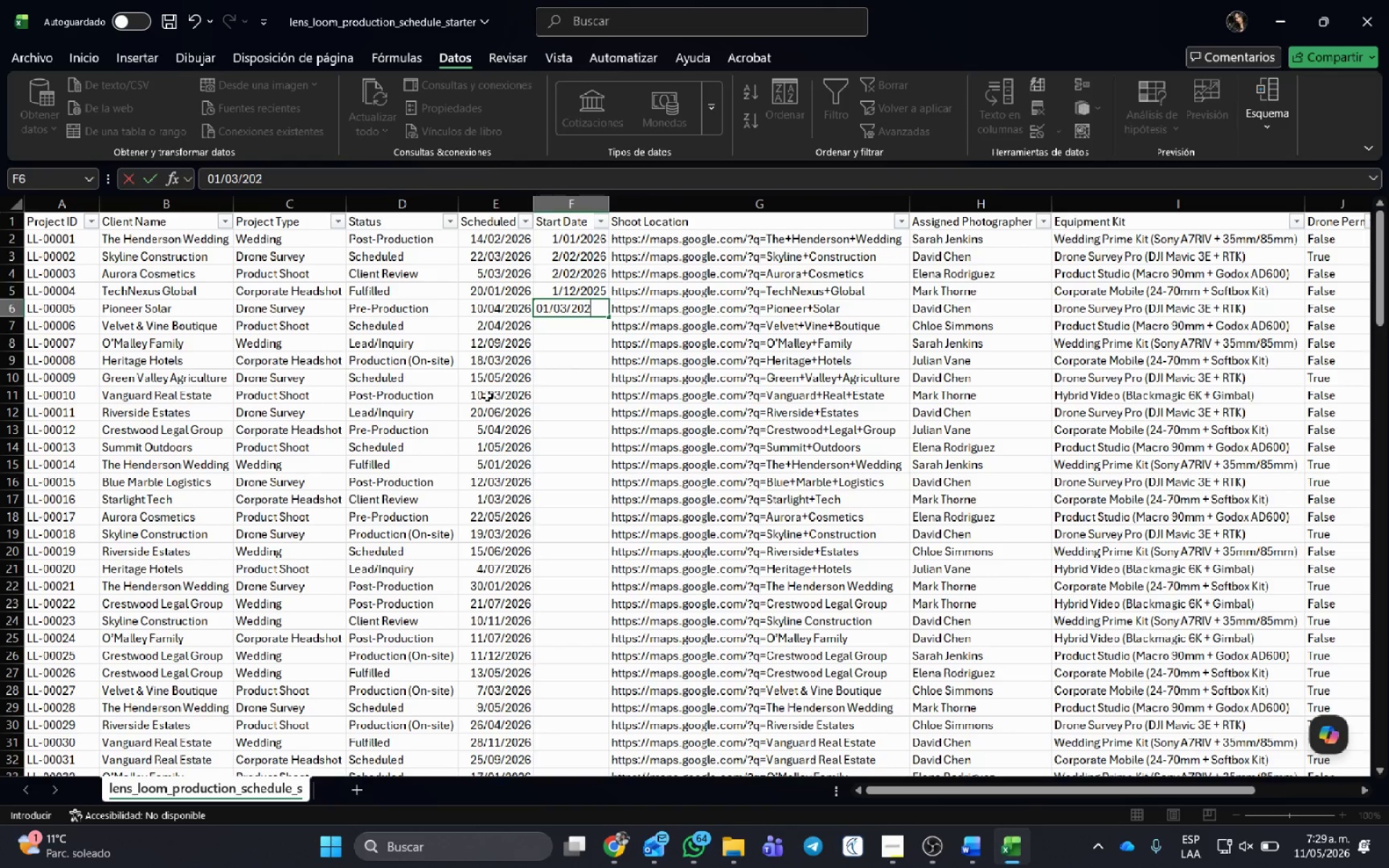 
key(Numpad2)
 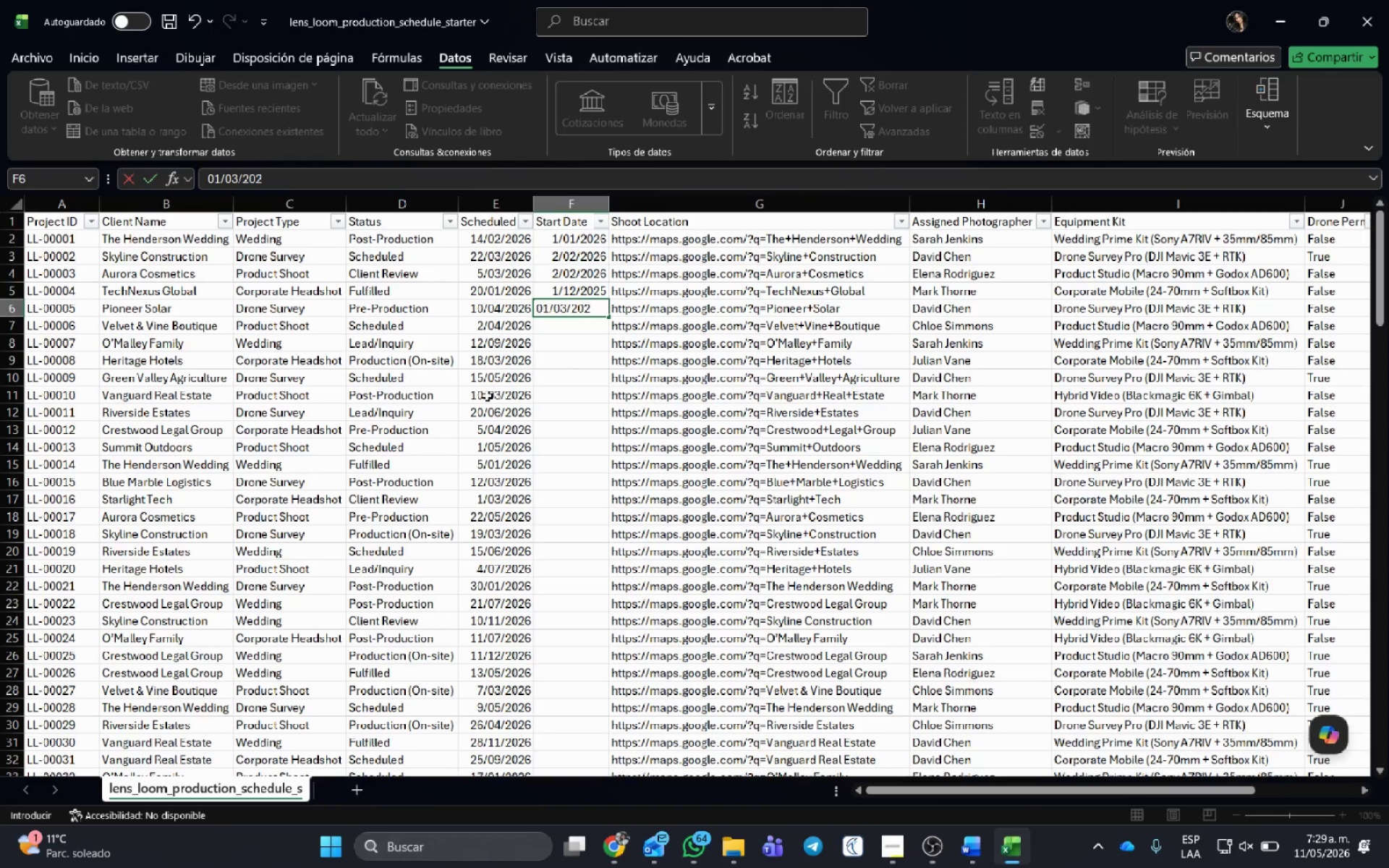 
key(Numpad5)
 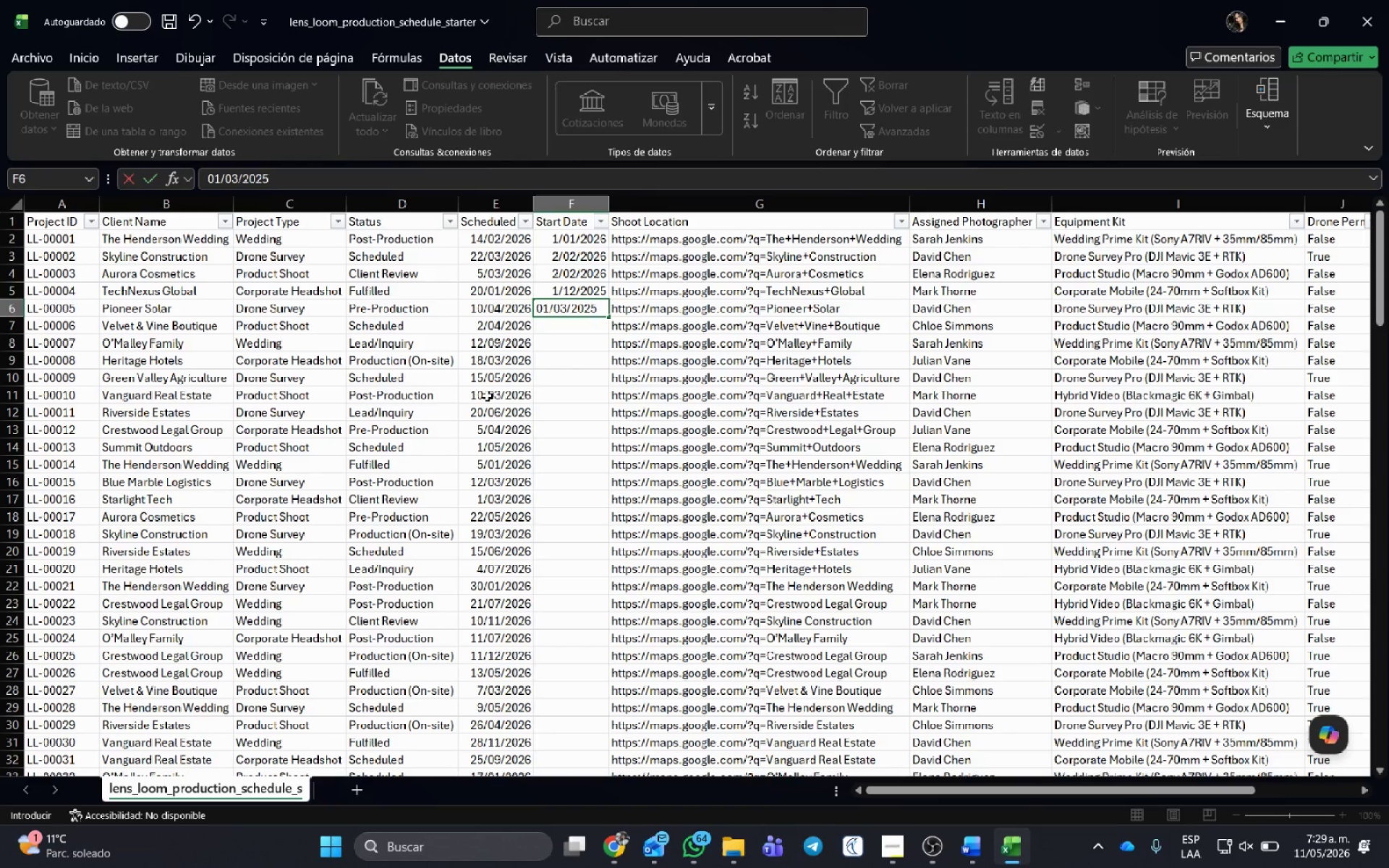 
key(Backspace)
 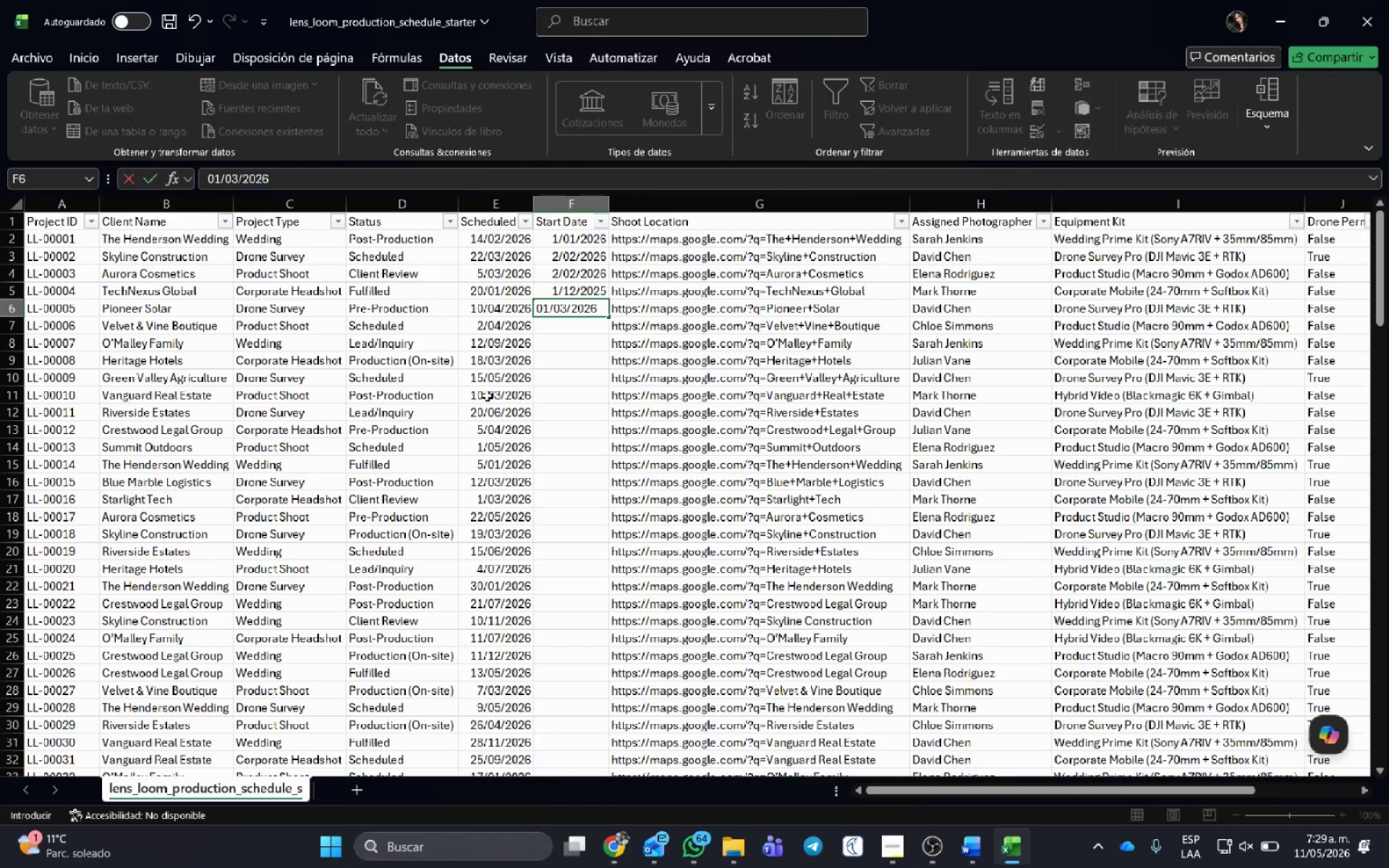 
key(Numpad6)
 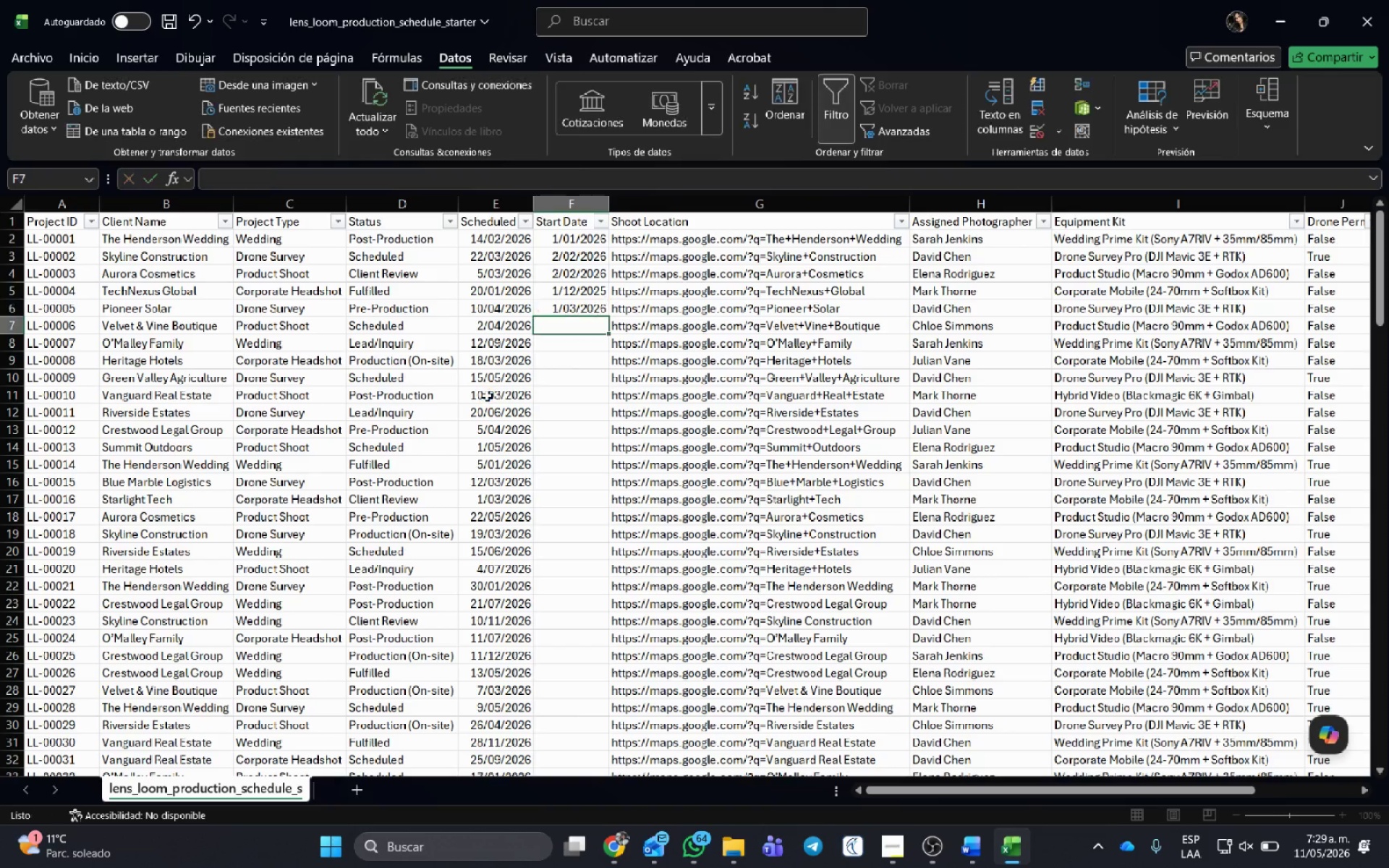 
key(NumpadEnter)
 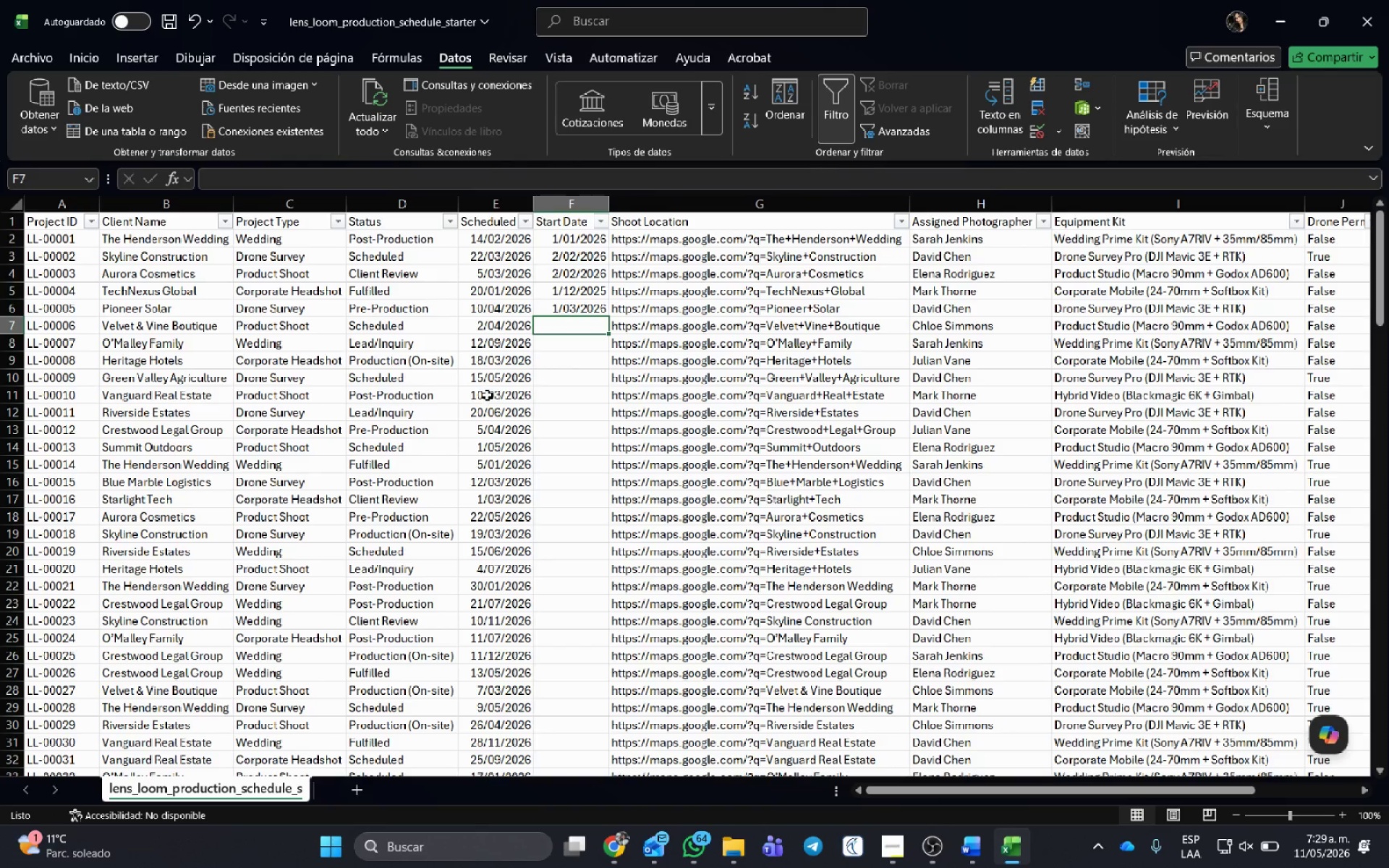 
wait(5.59)
 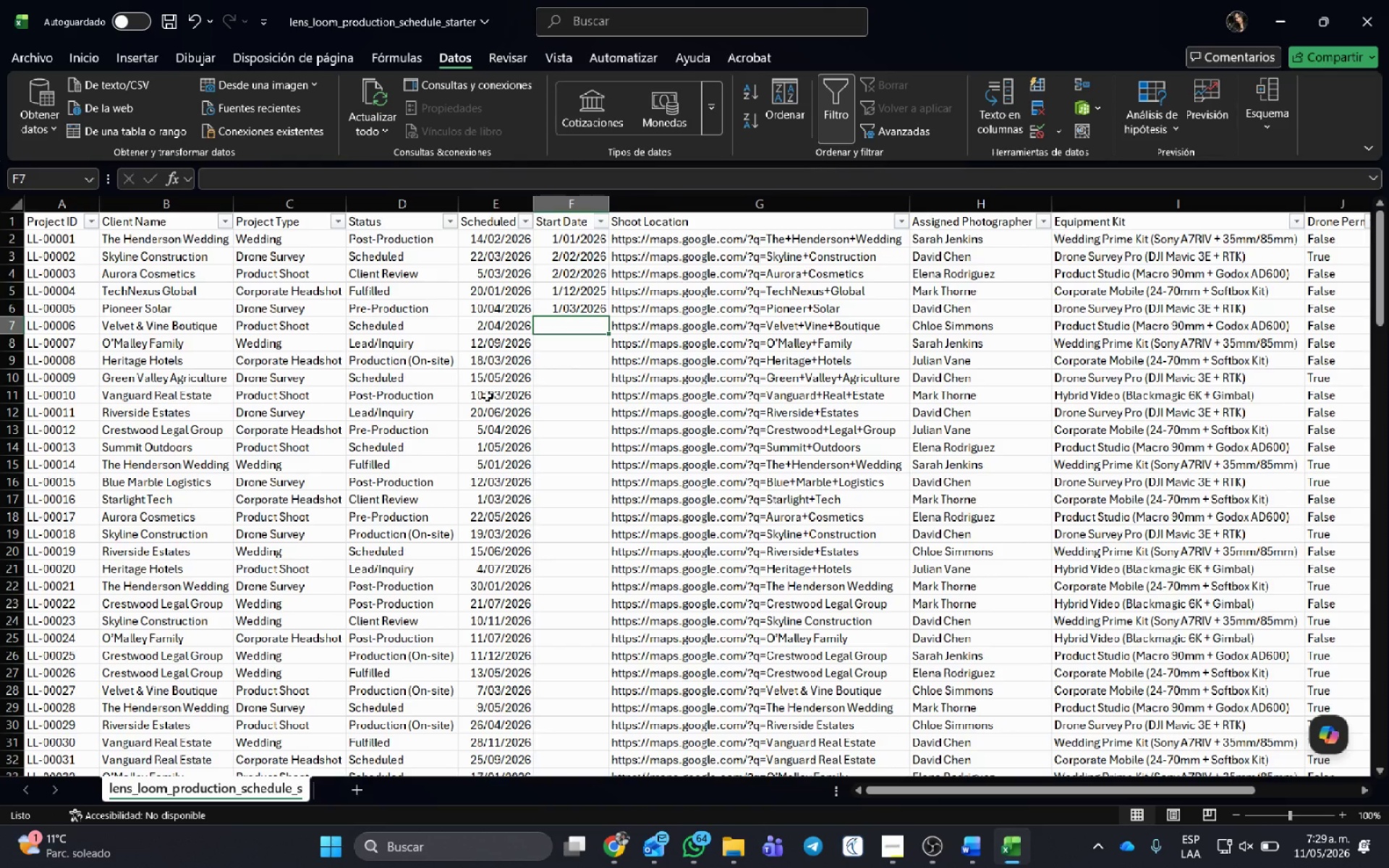 
left_click([559, 311])
 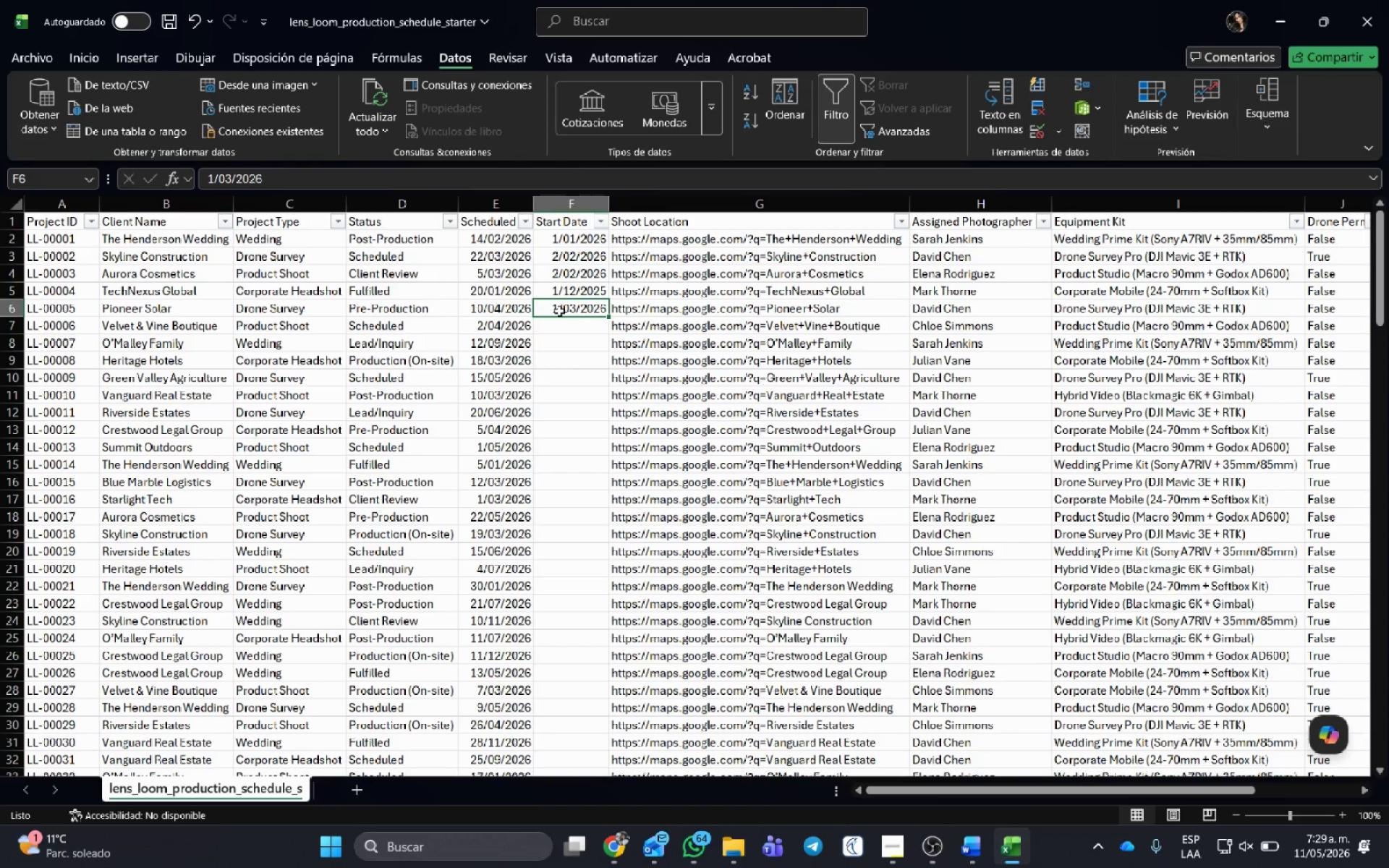 
key(Control+C)
 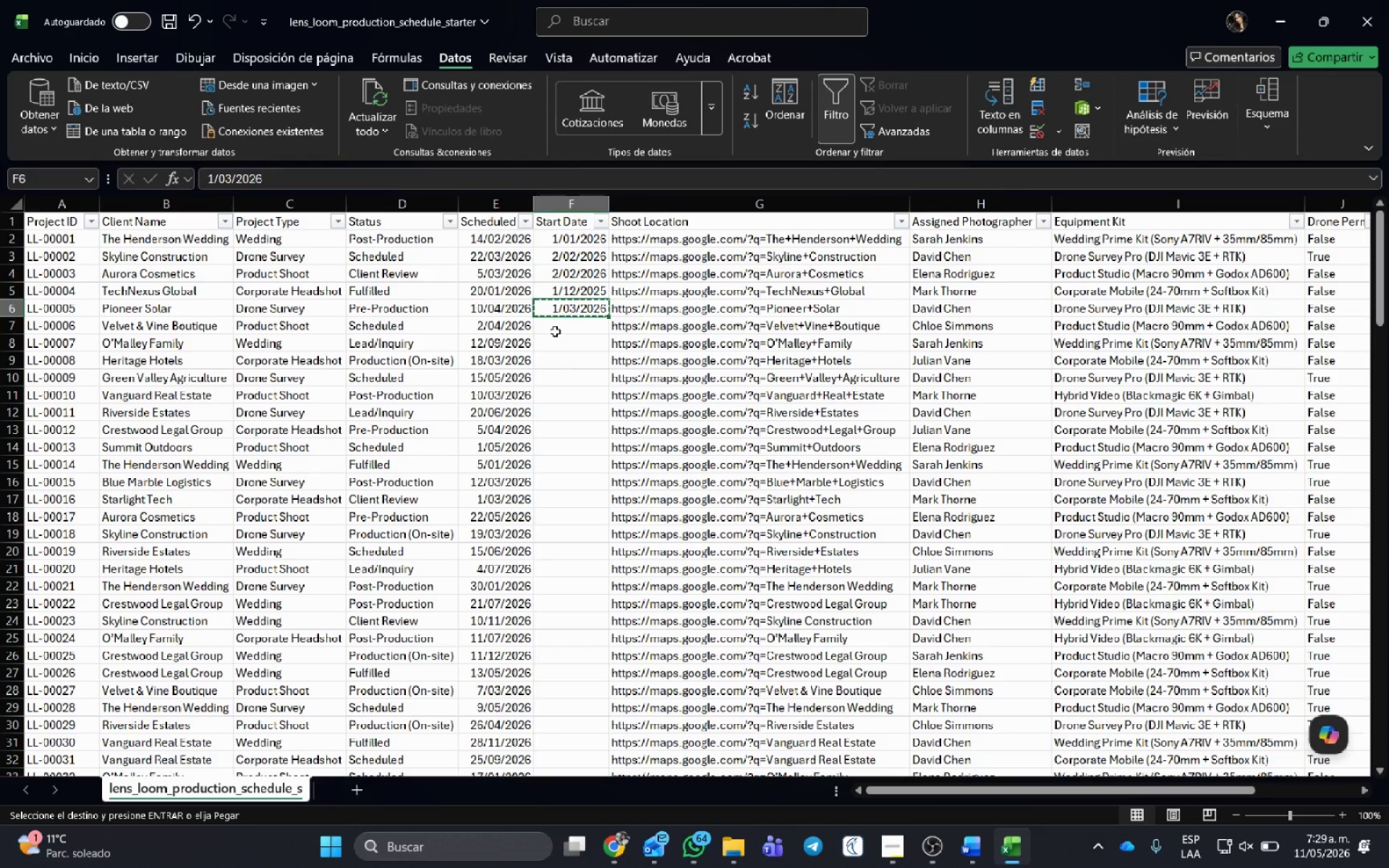 
left_click([555, 331])
 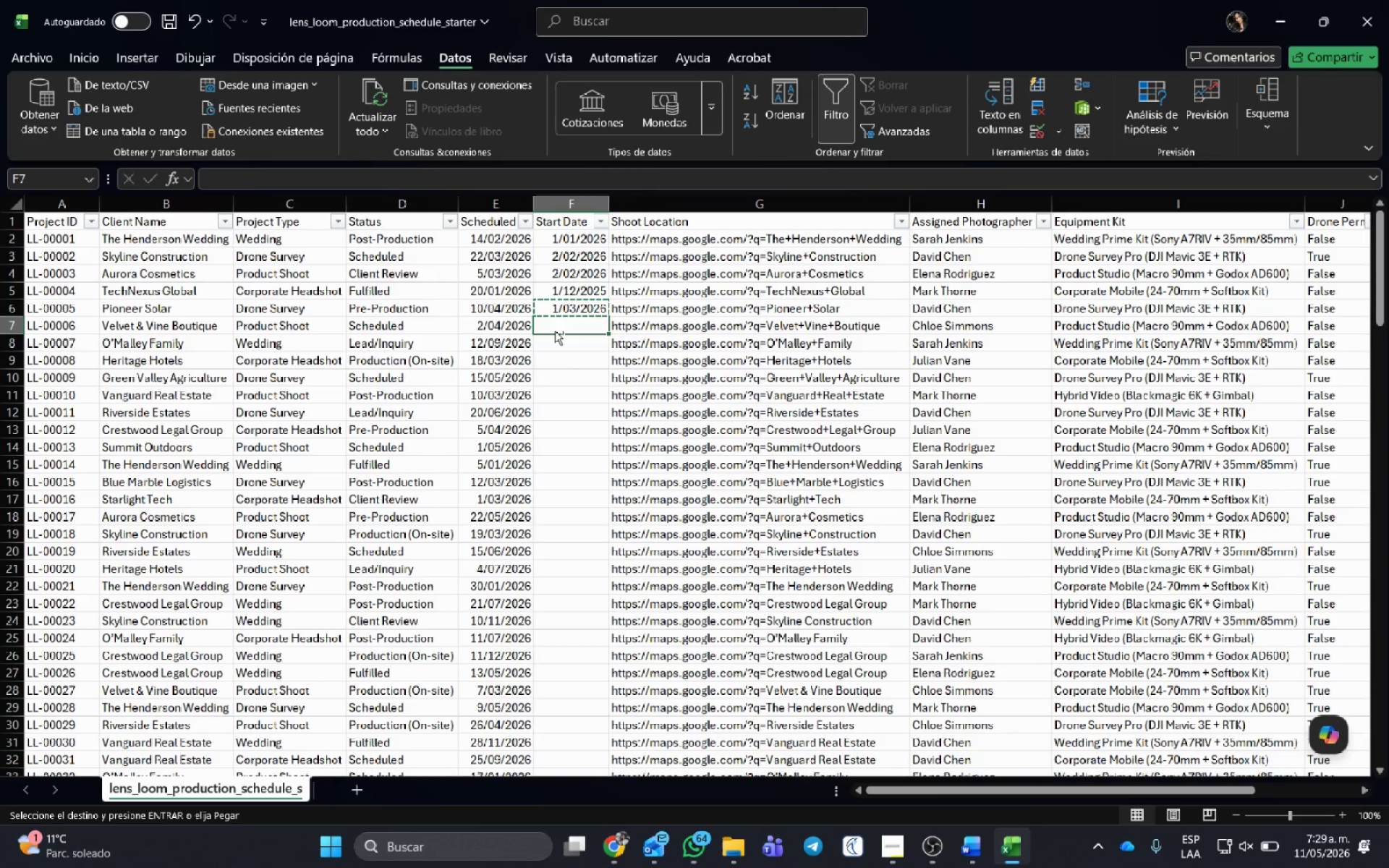 
key(Control+ControlLeft)
 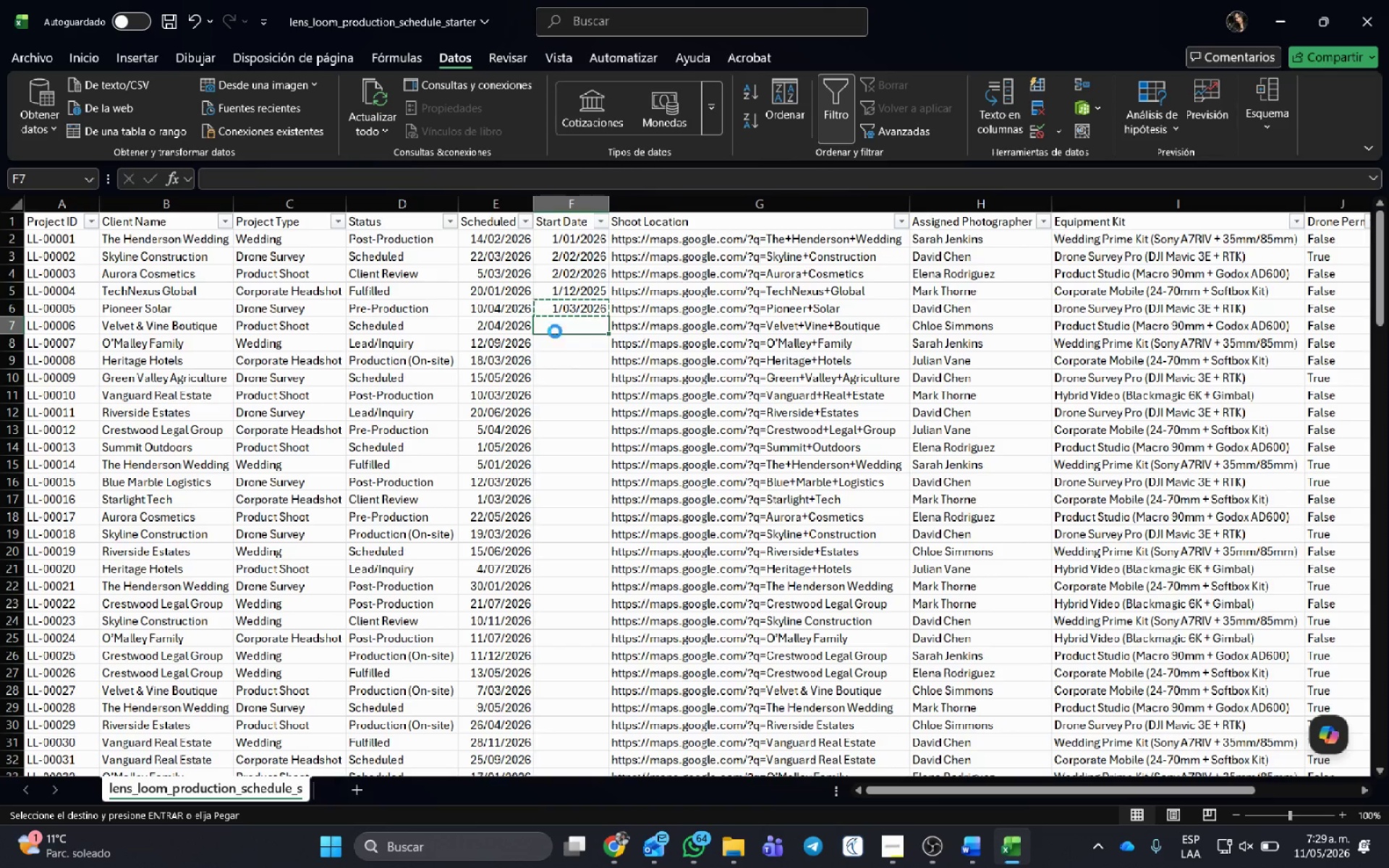 
key(Control+V)
 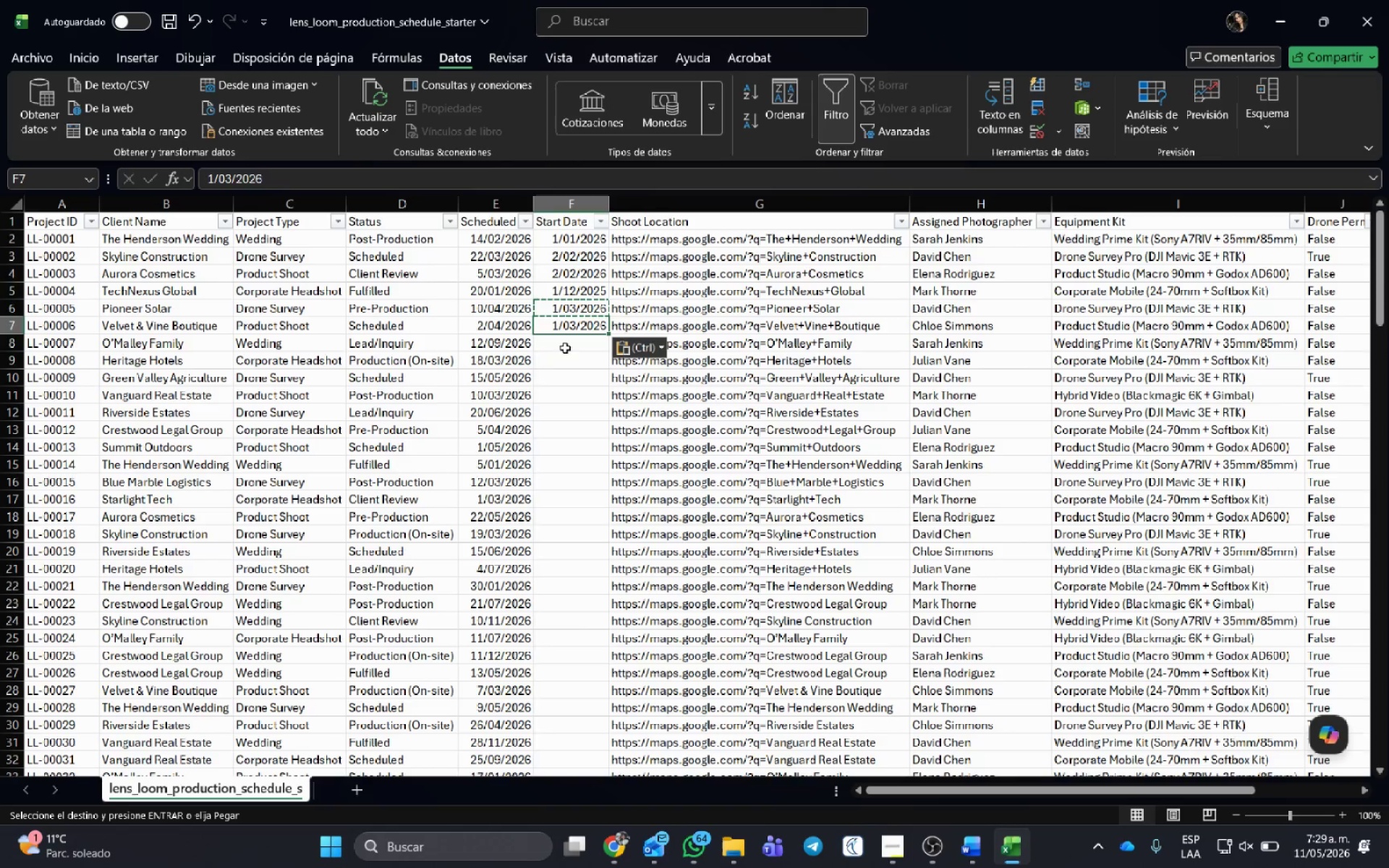 
left_click([566, 347])
 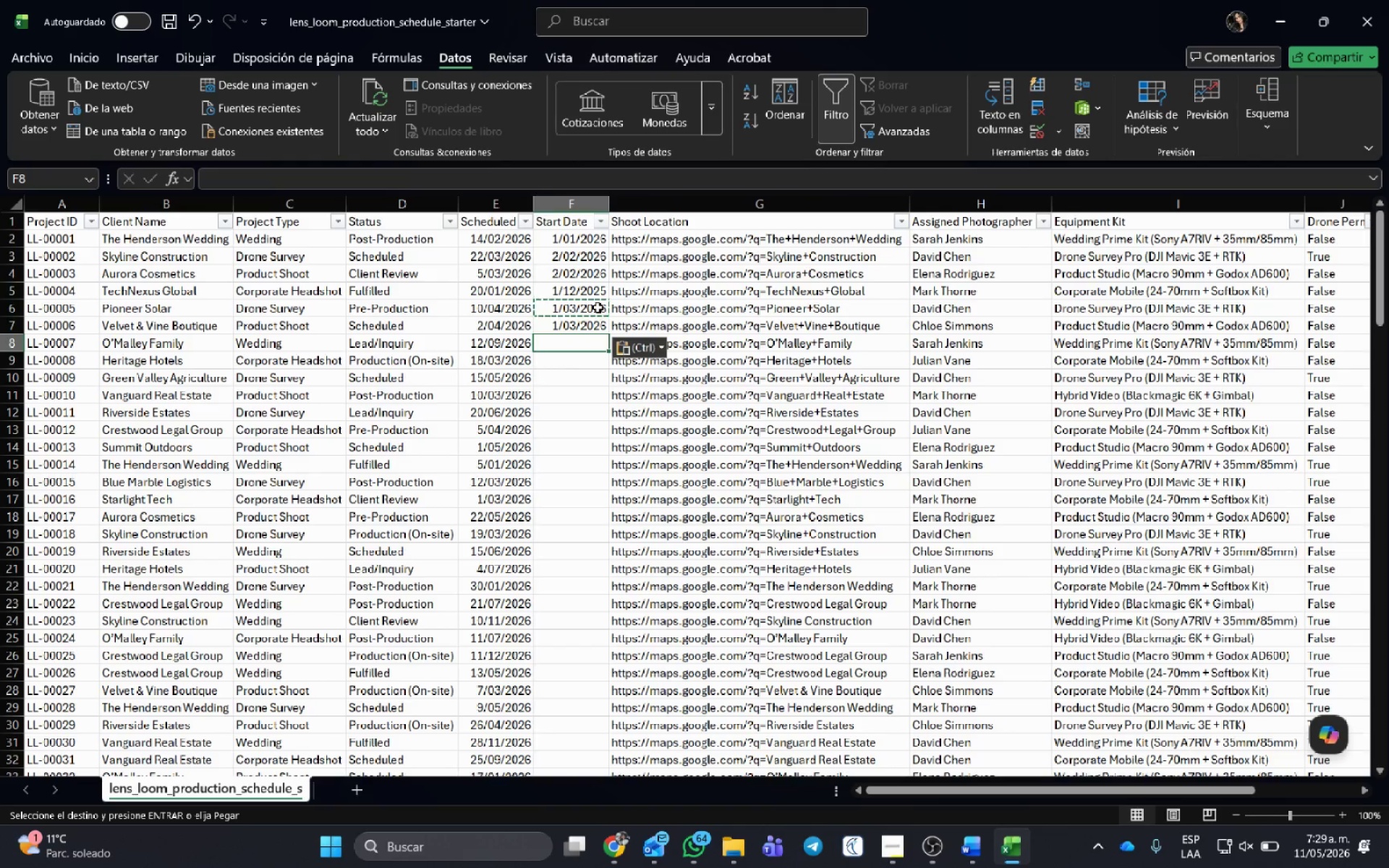 
key(Numpad0)
 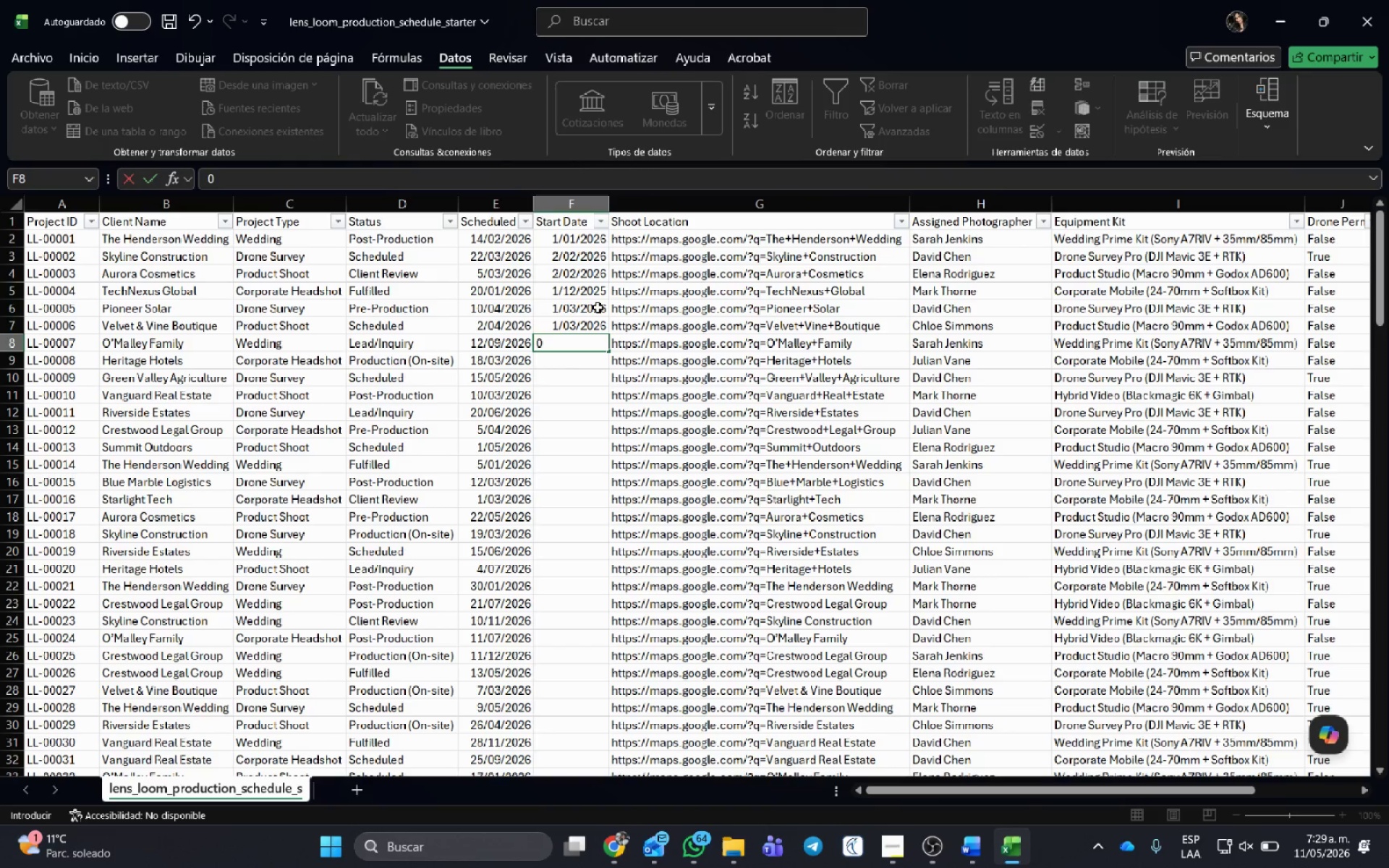 
key(Numpad2)
 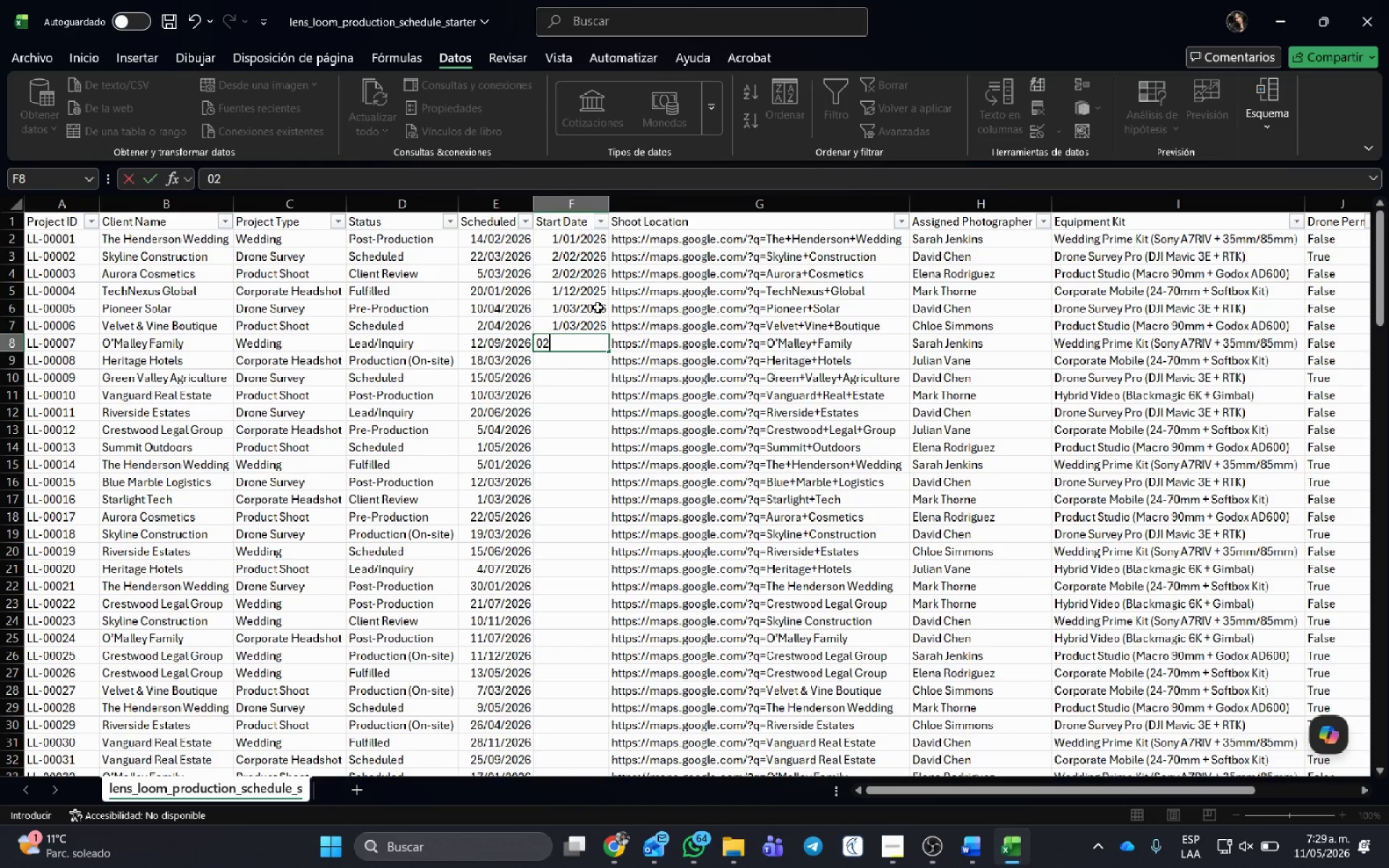 
key(NumpadDivide)
 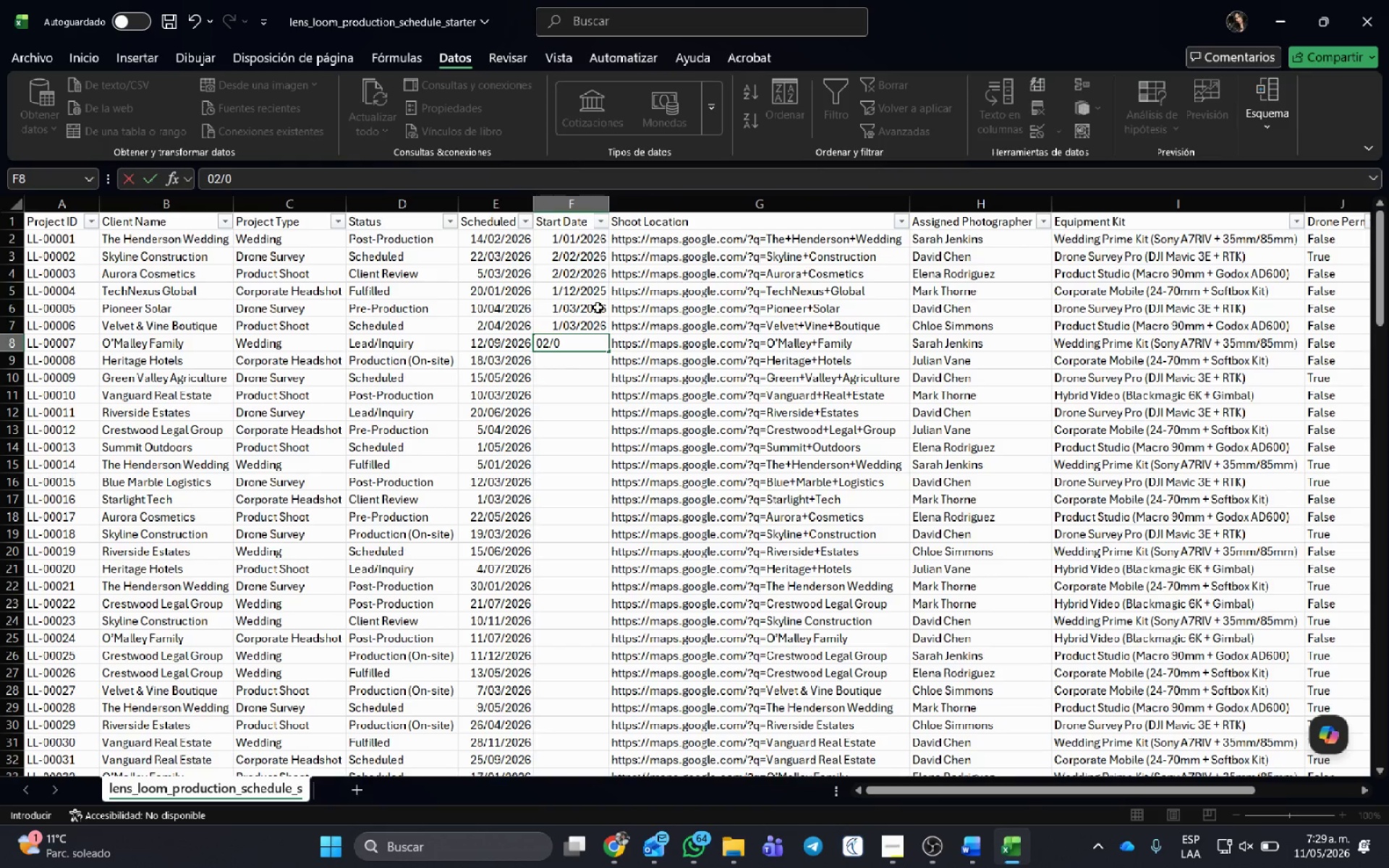 
key(Numpad0)
 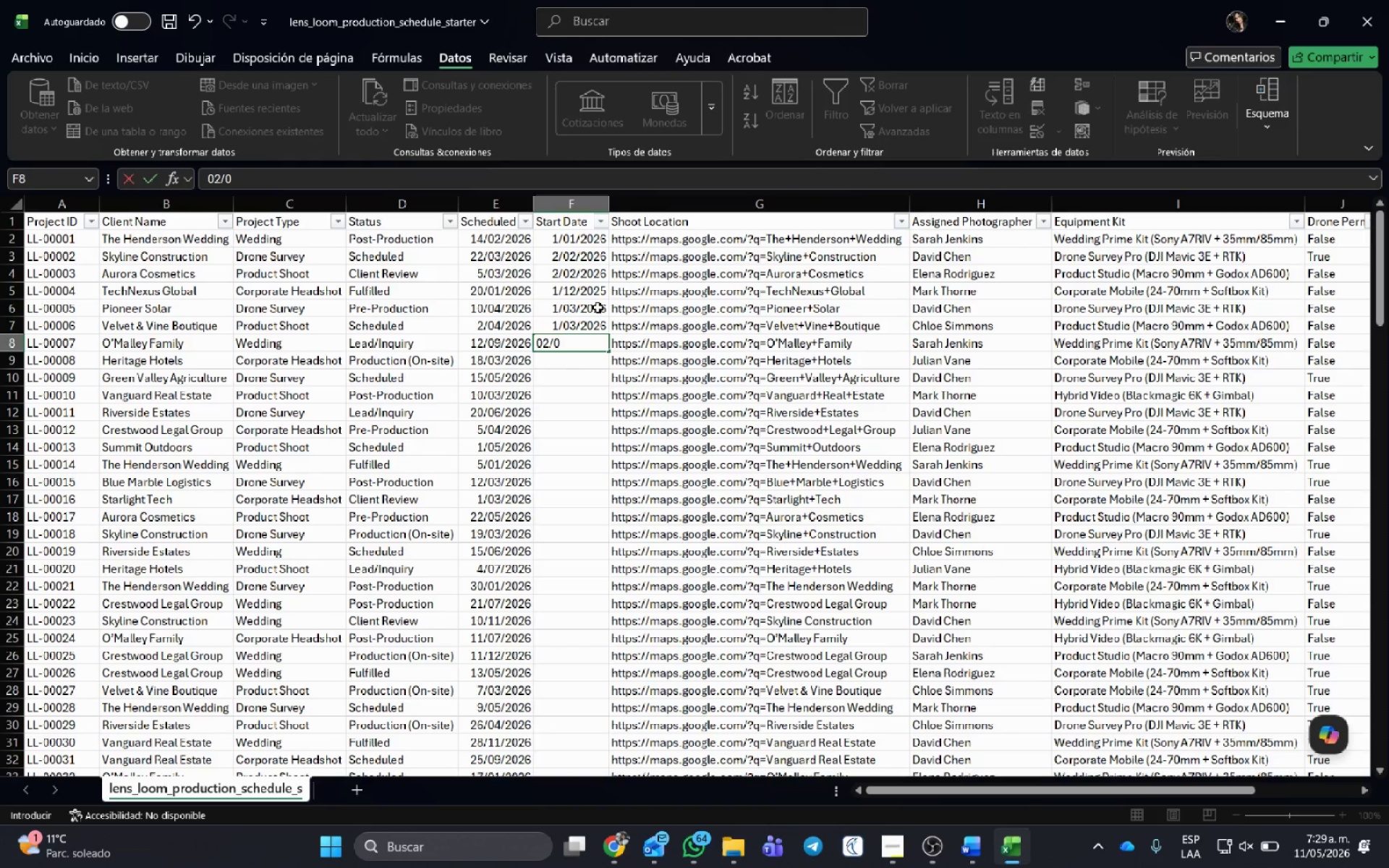 
key(Numpad7)
 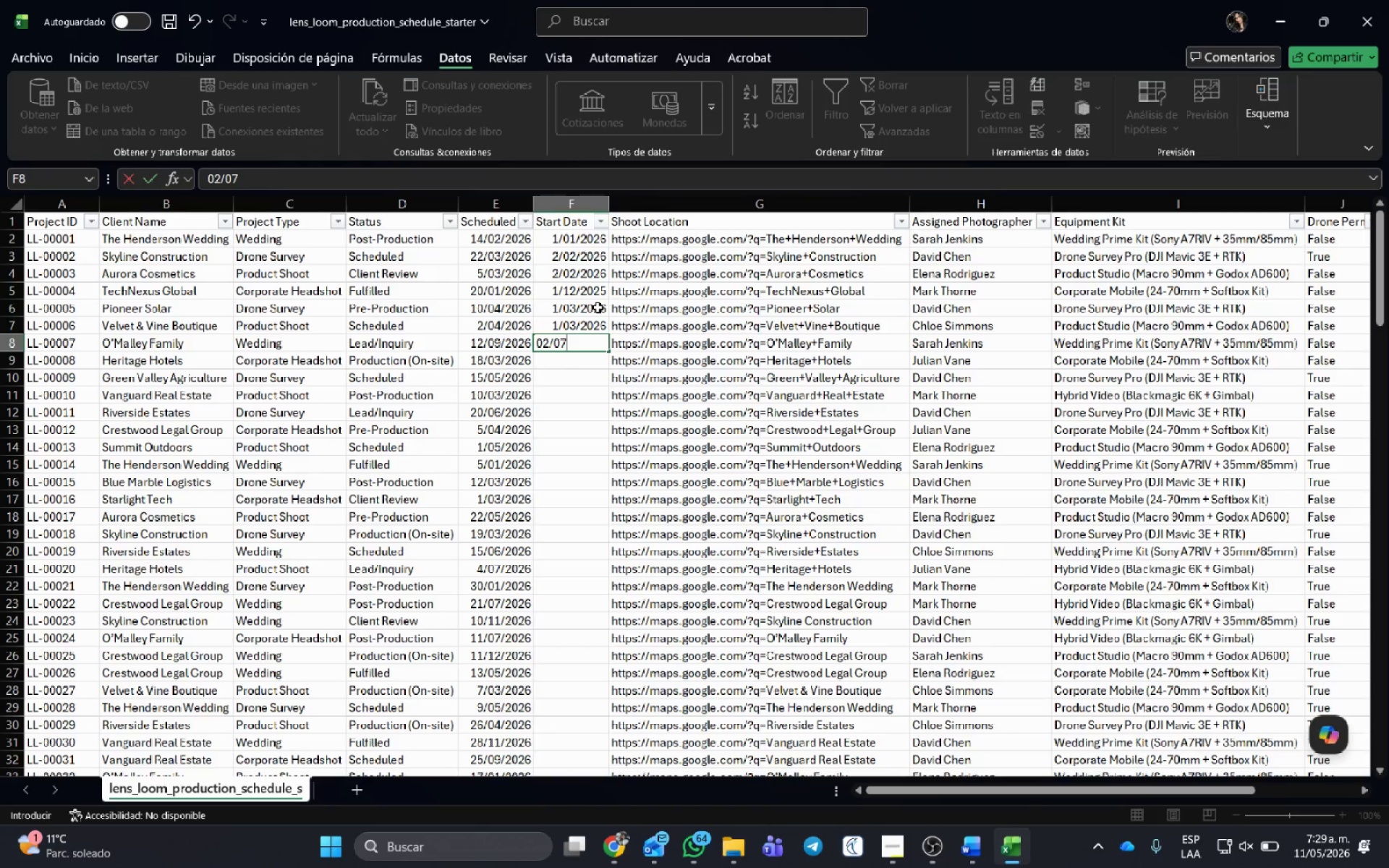 
key(NumpadDivide)
 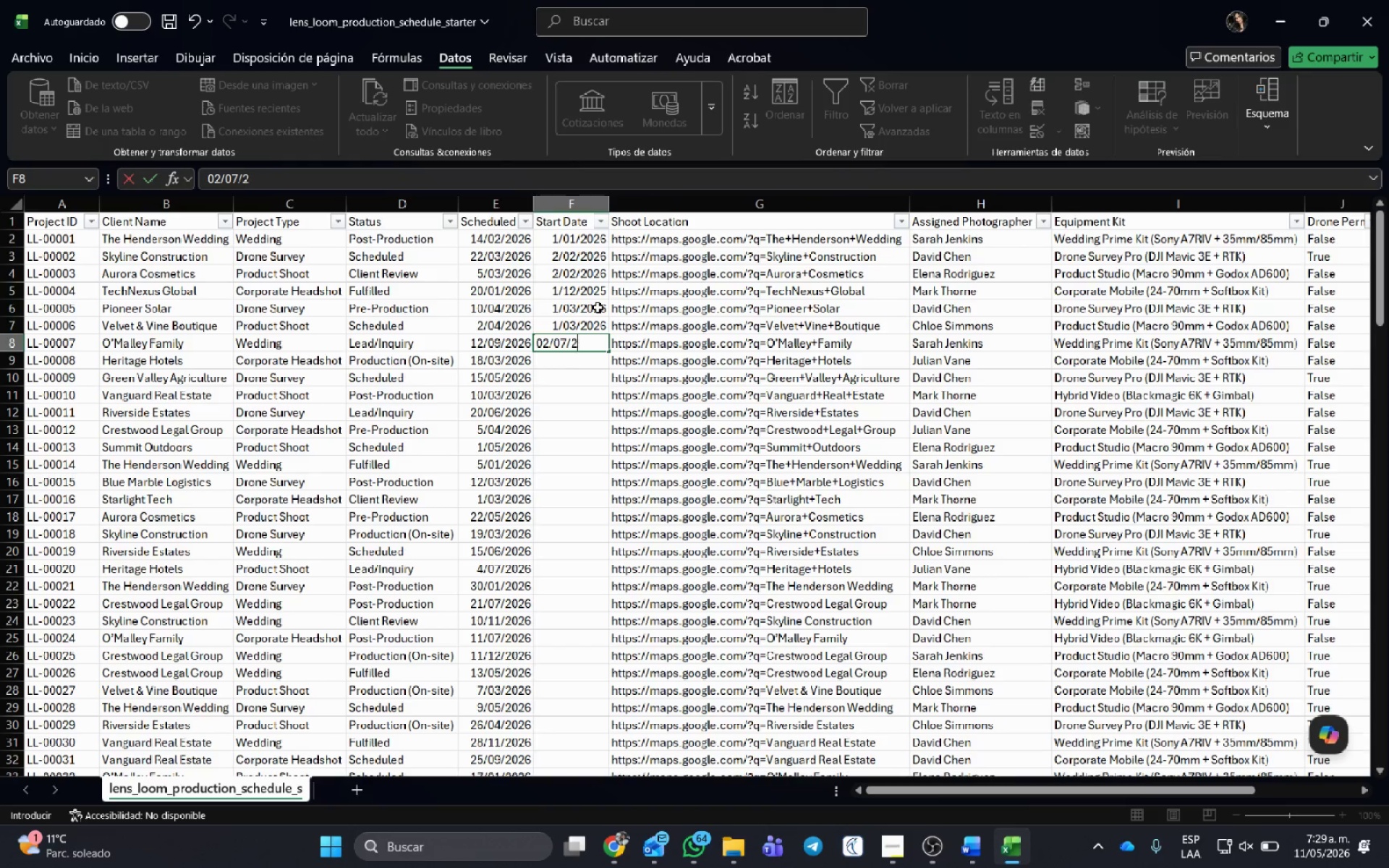 
key(Numpad2)
 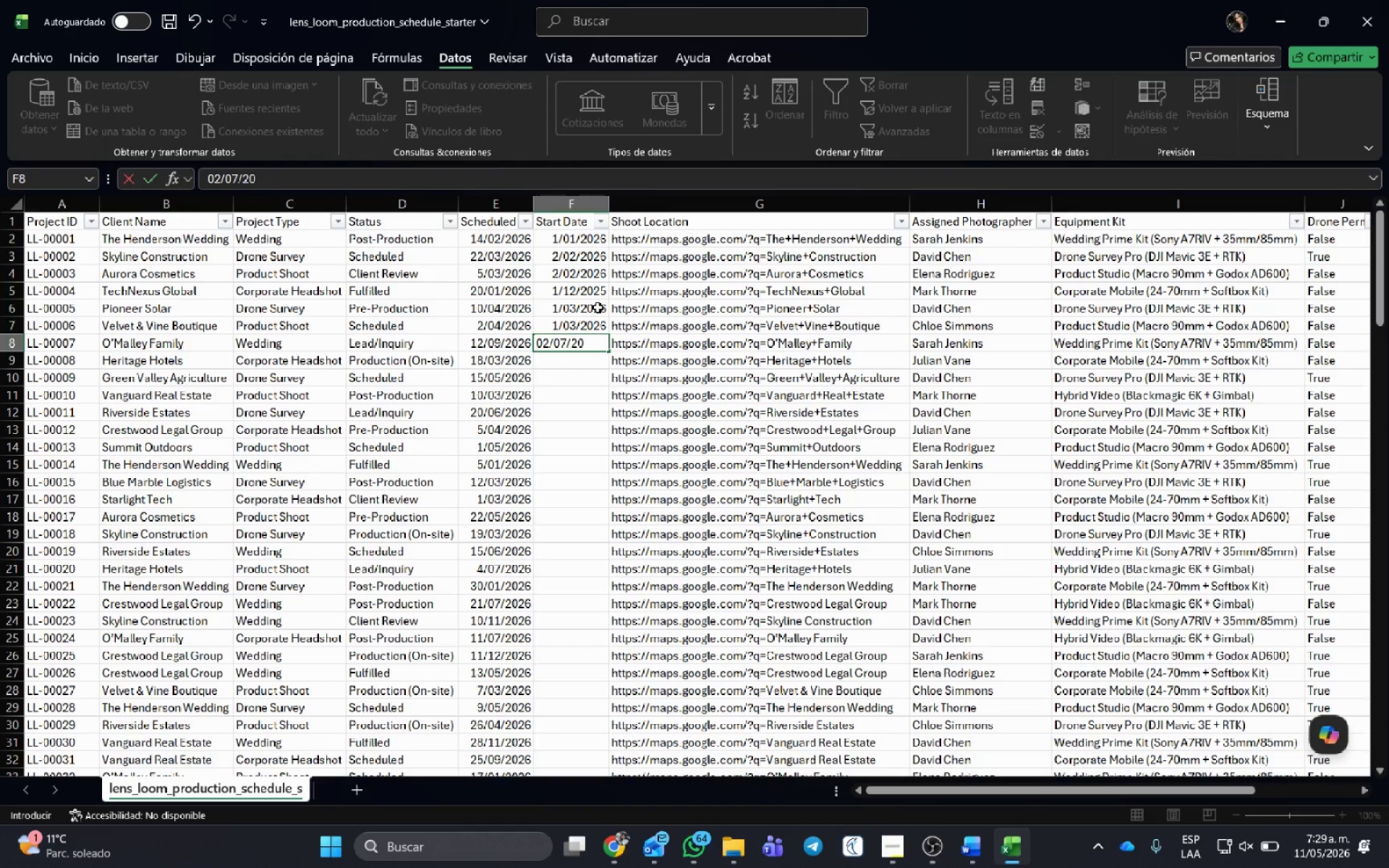 
key(Numpad0)
 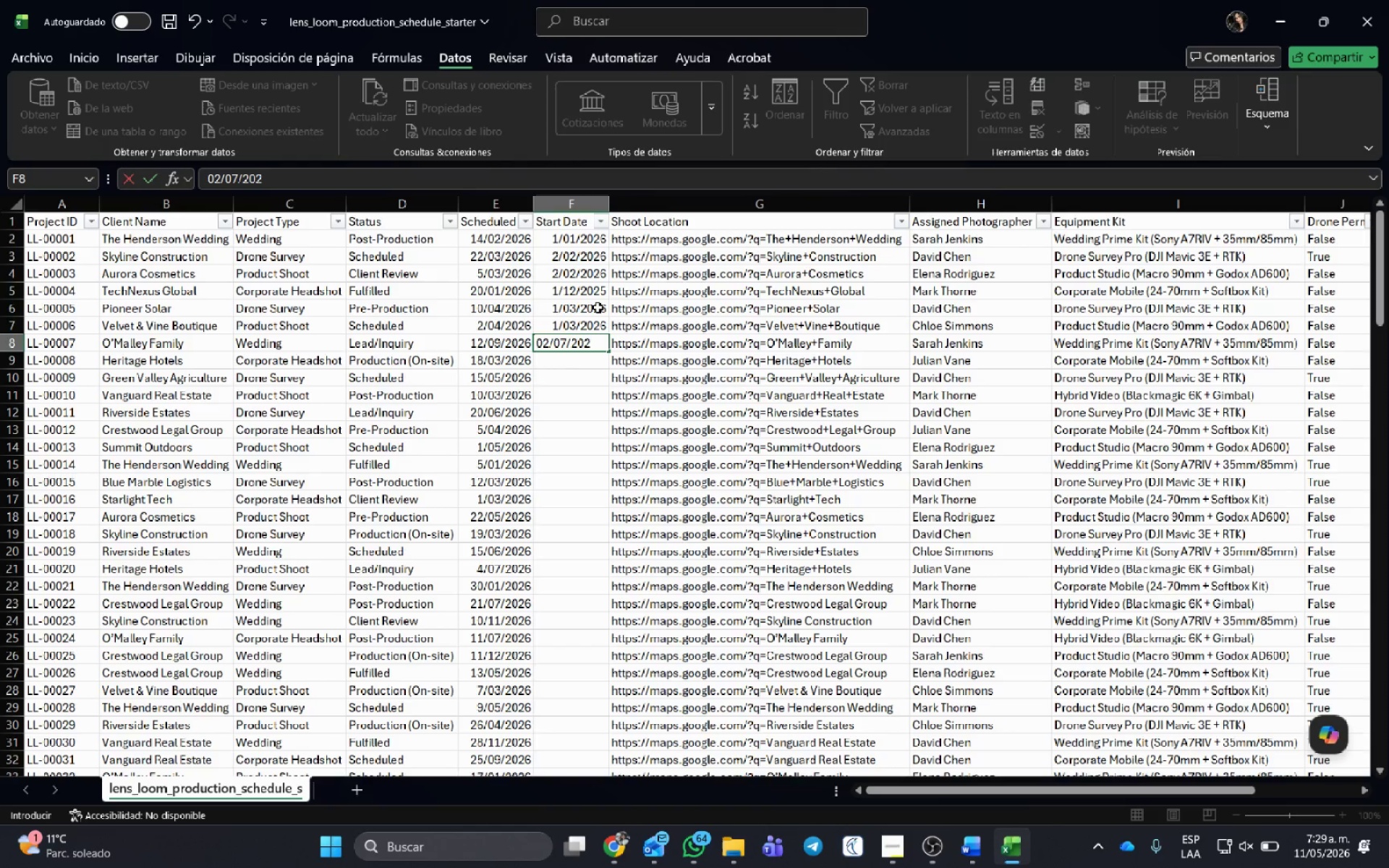 
key(Numpad2)
 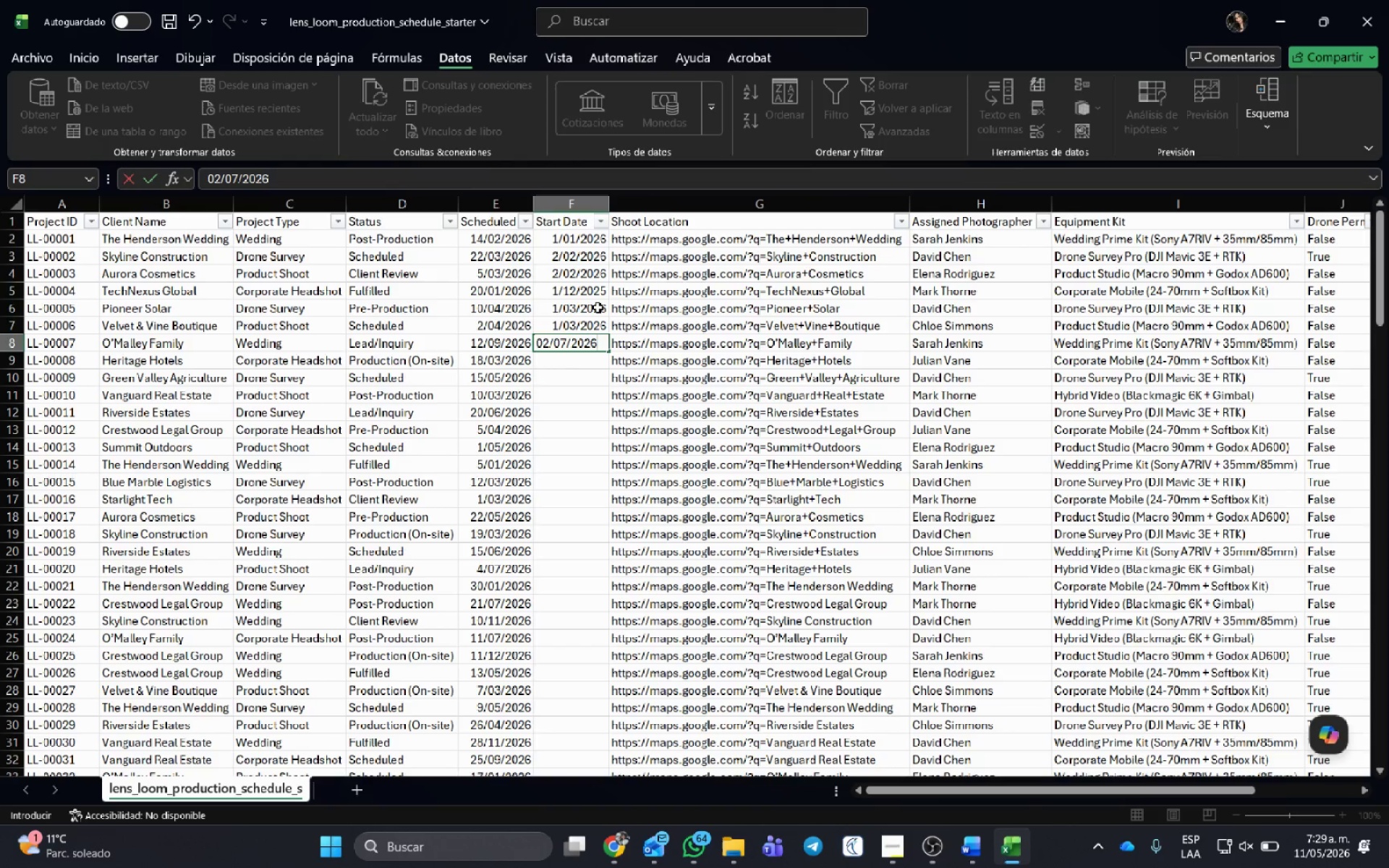 
key(Numpad6)
 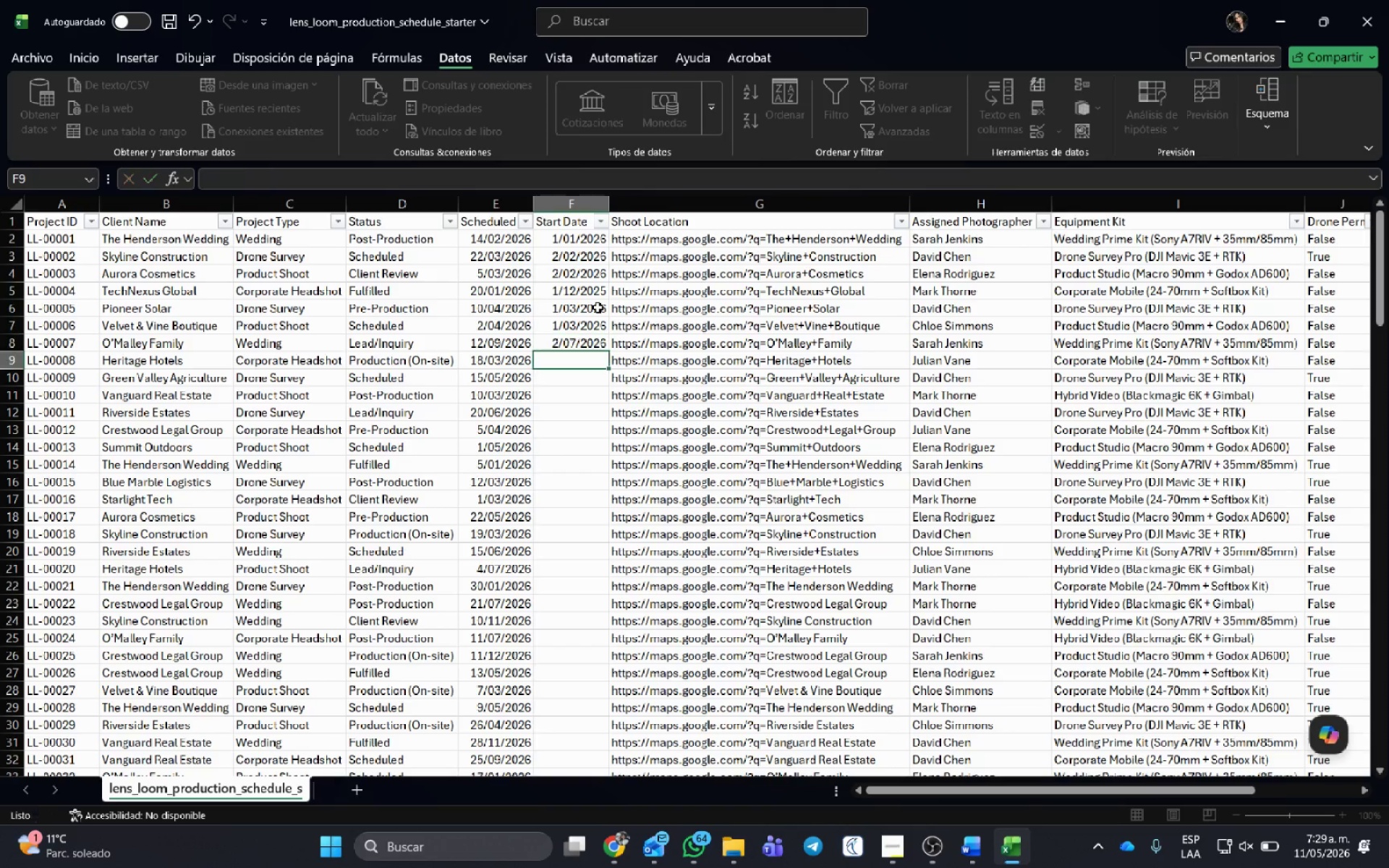 
key(NumpadEnter)
 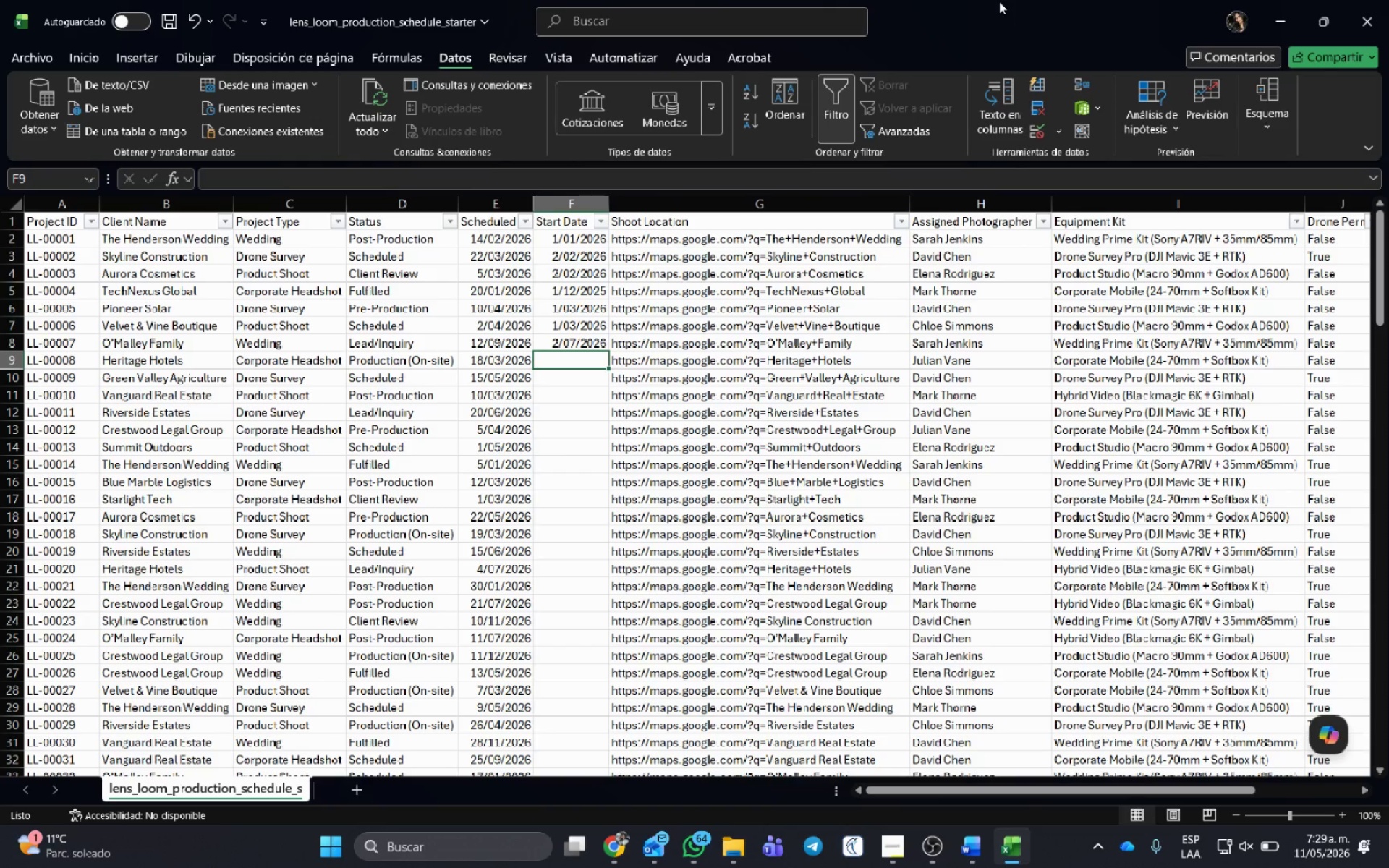 
wait(5.61)
 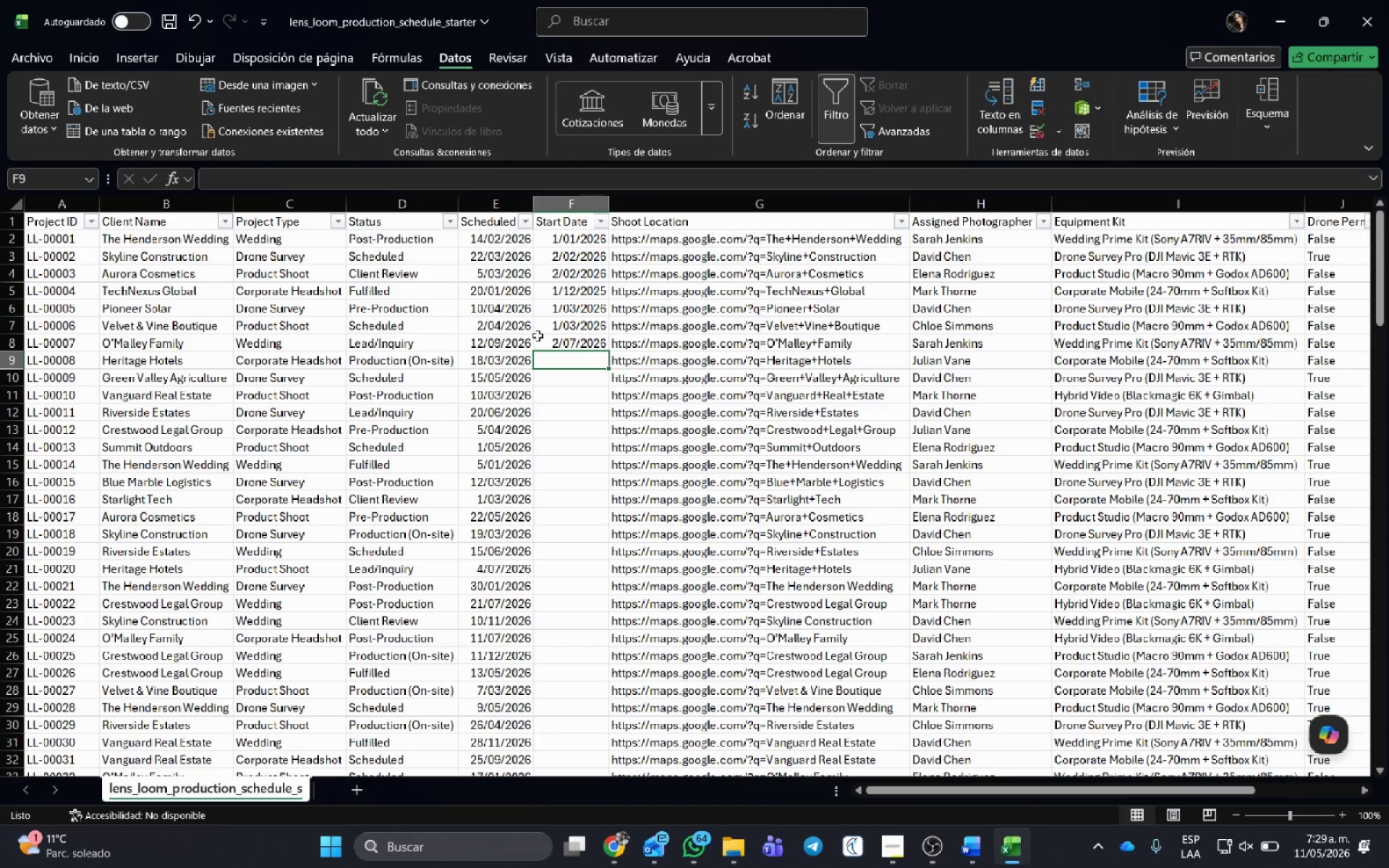 
left_click([577, 273])
 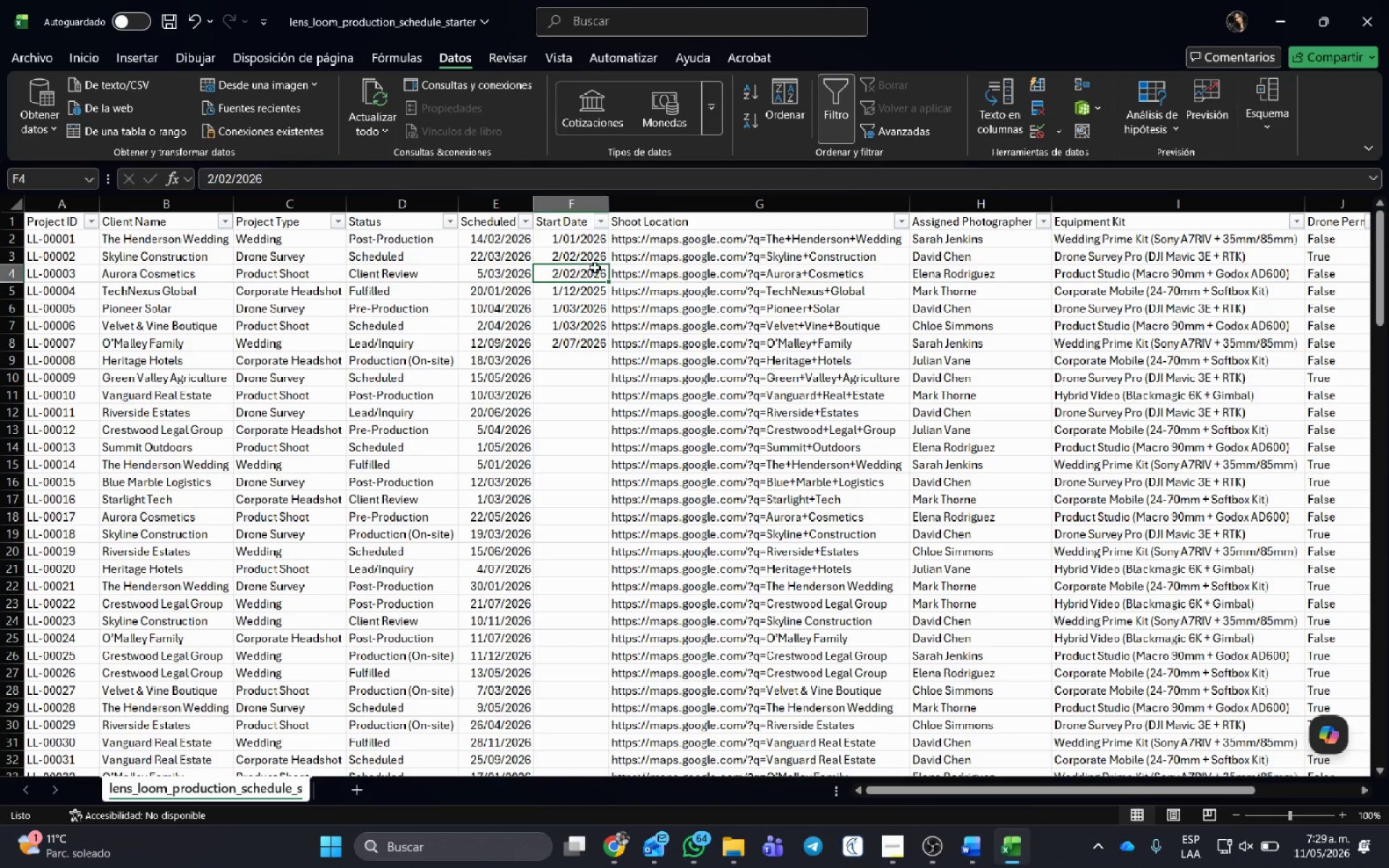 
key(Control+C)
 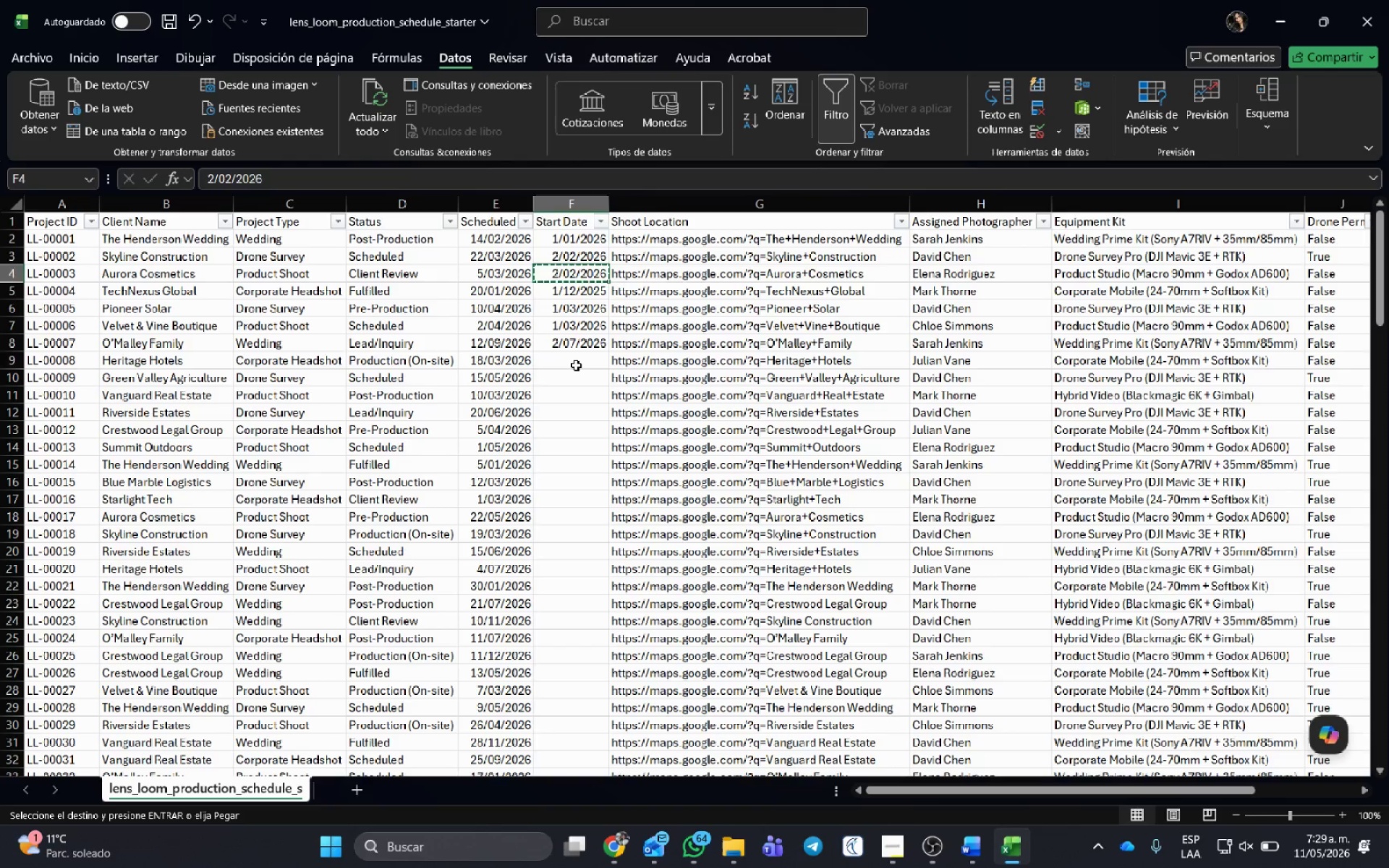 
left_click([576, 365])
 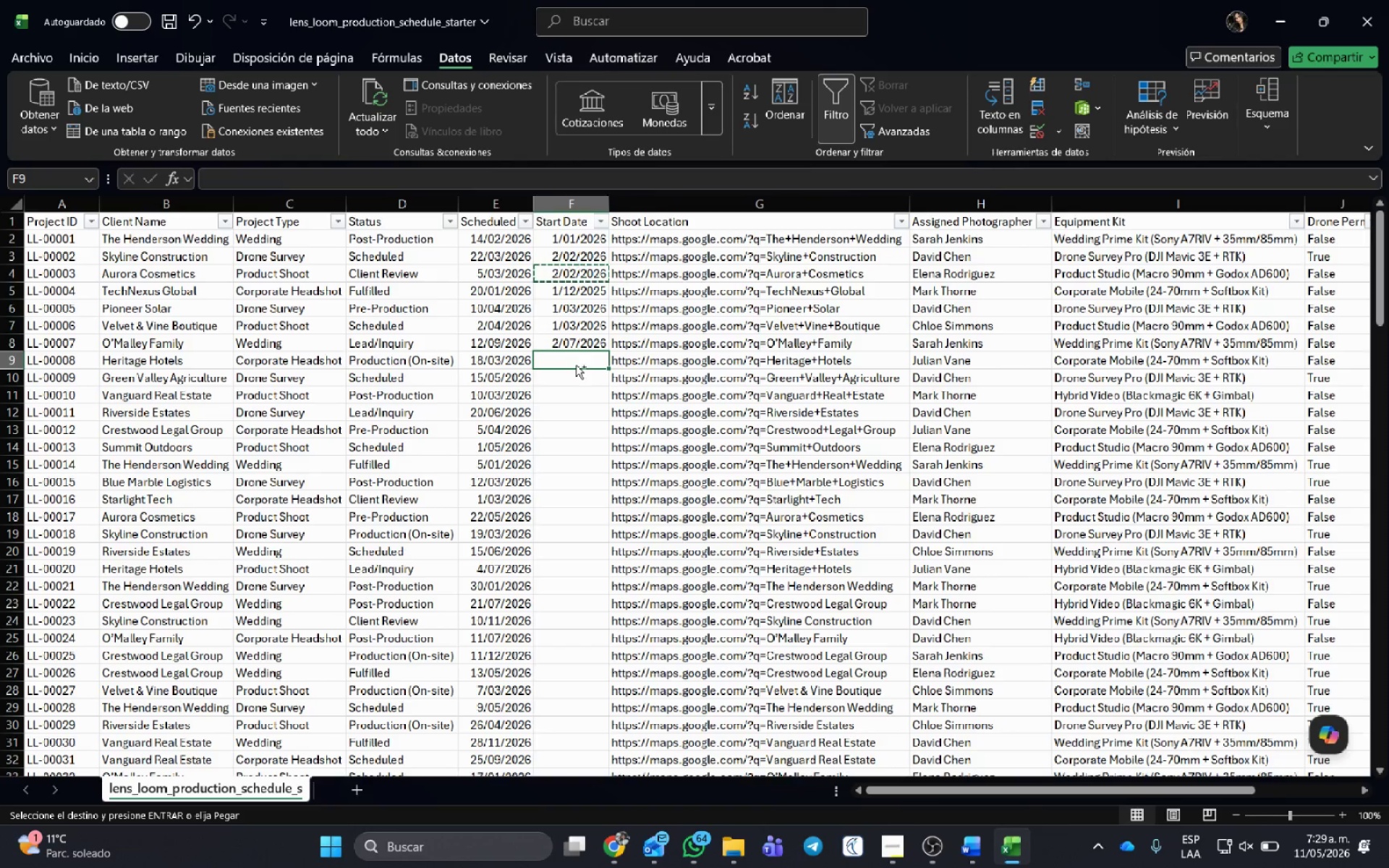 
key(Control+V)
 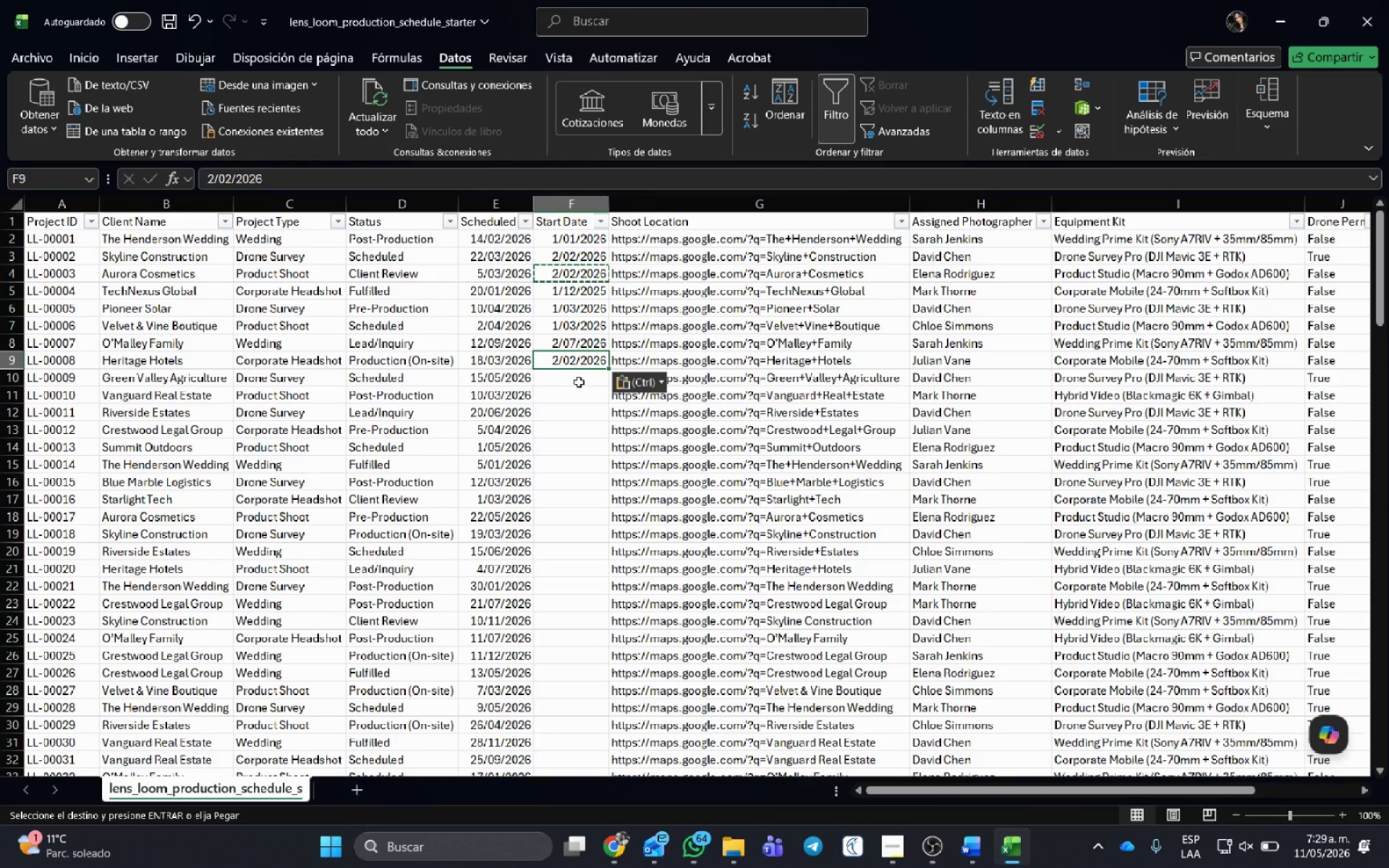 
left_click([579, 381])
 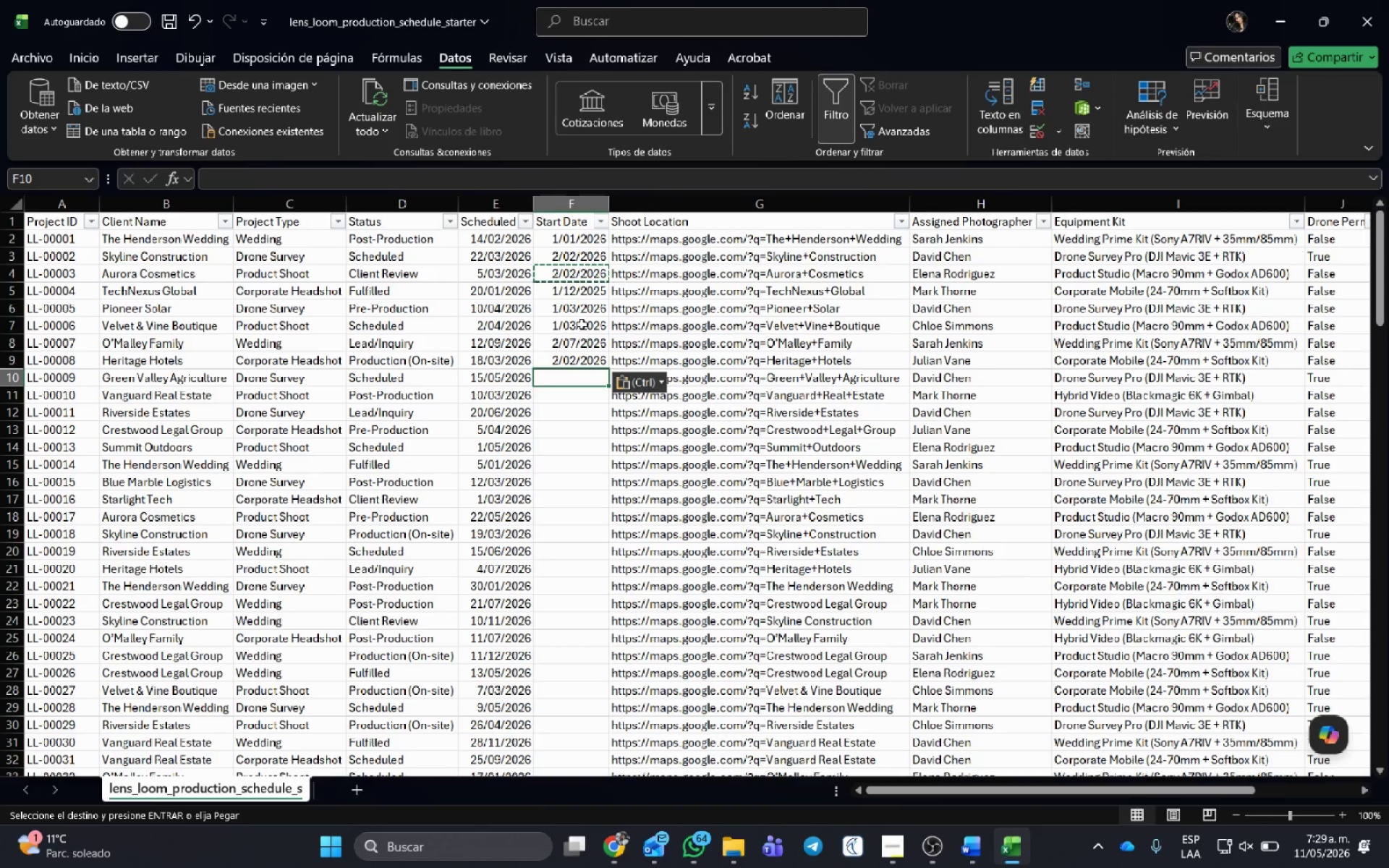 
key(Control+C)
 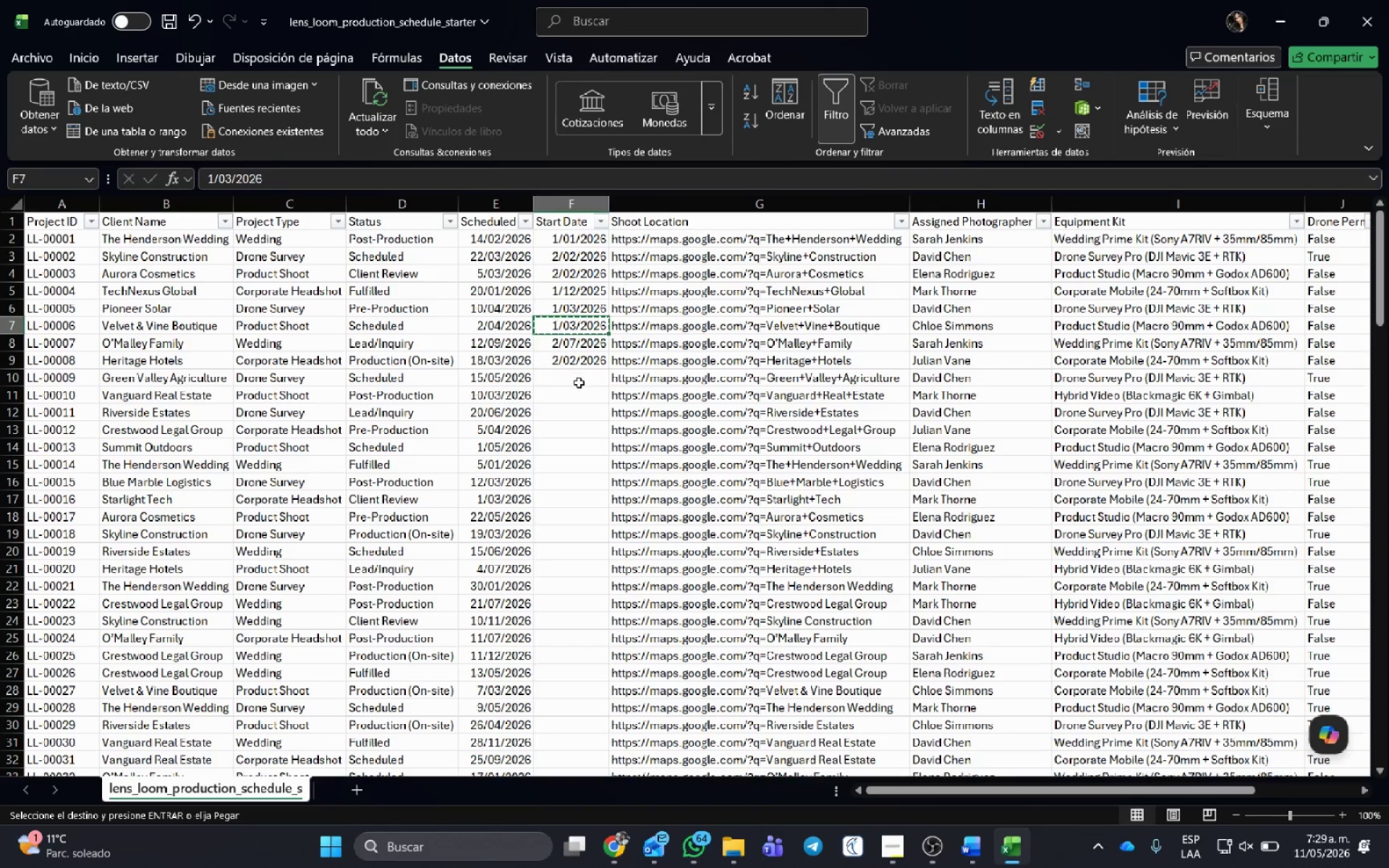 
left_click([579, 383])
 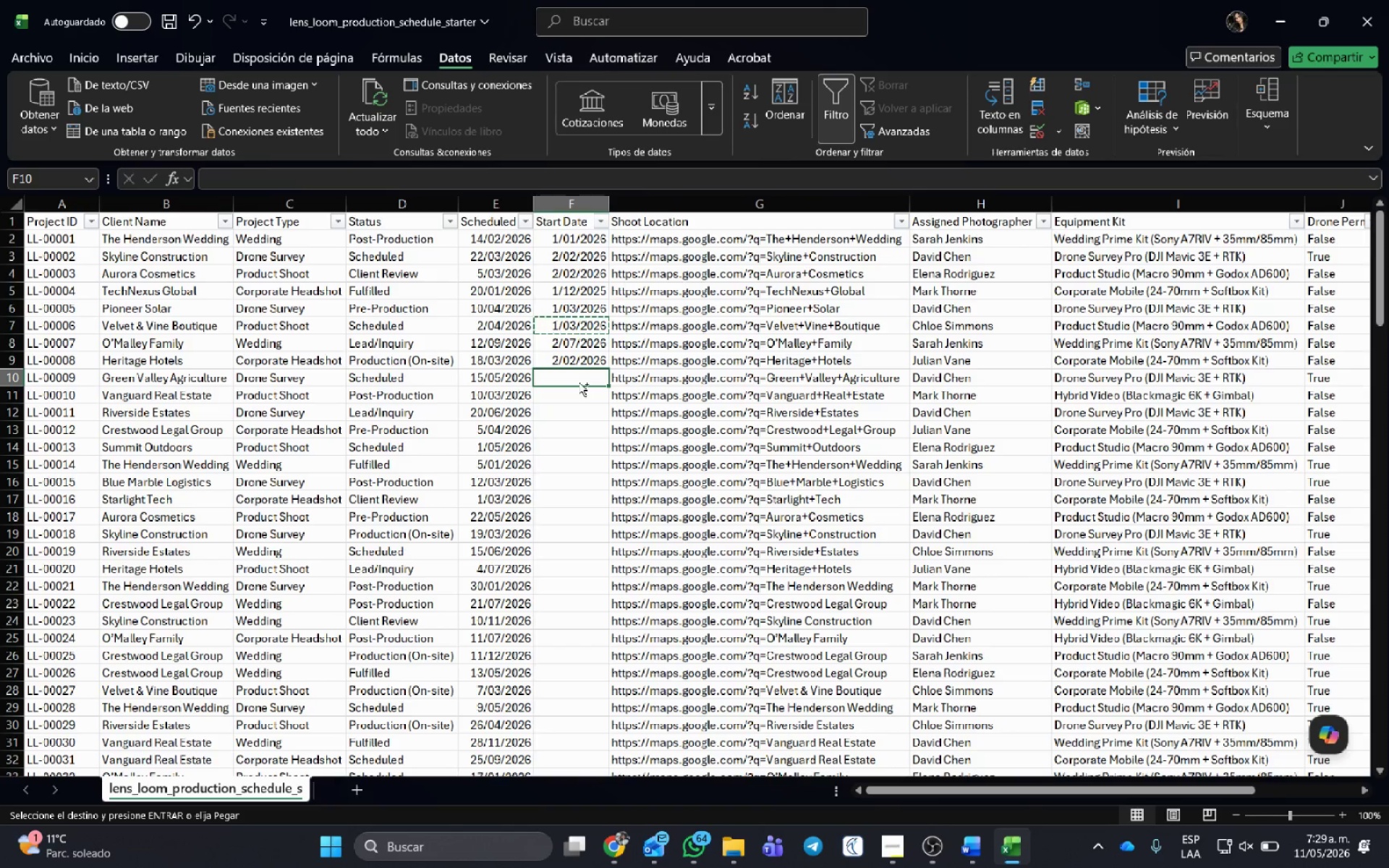 
key(Control+V)
 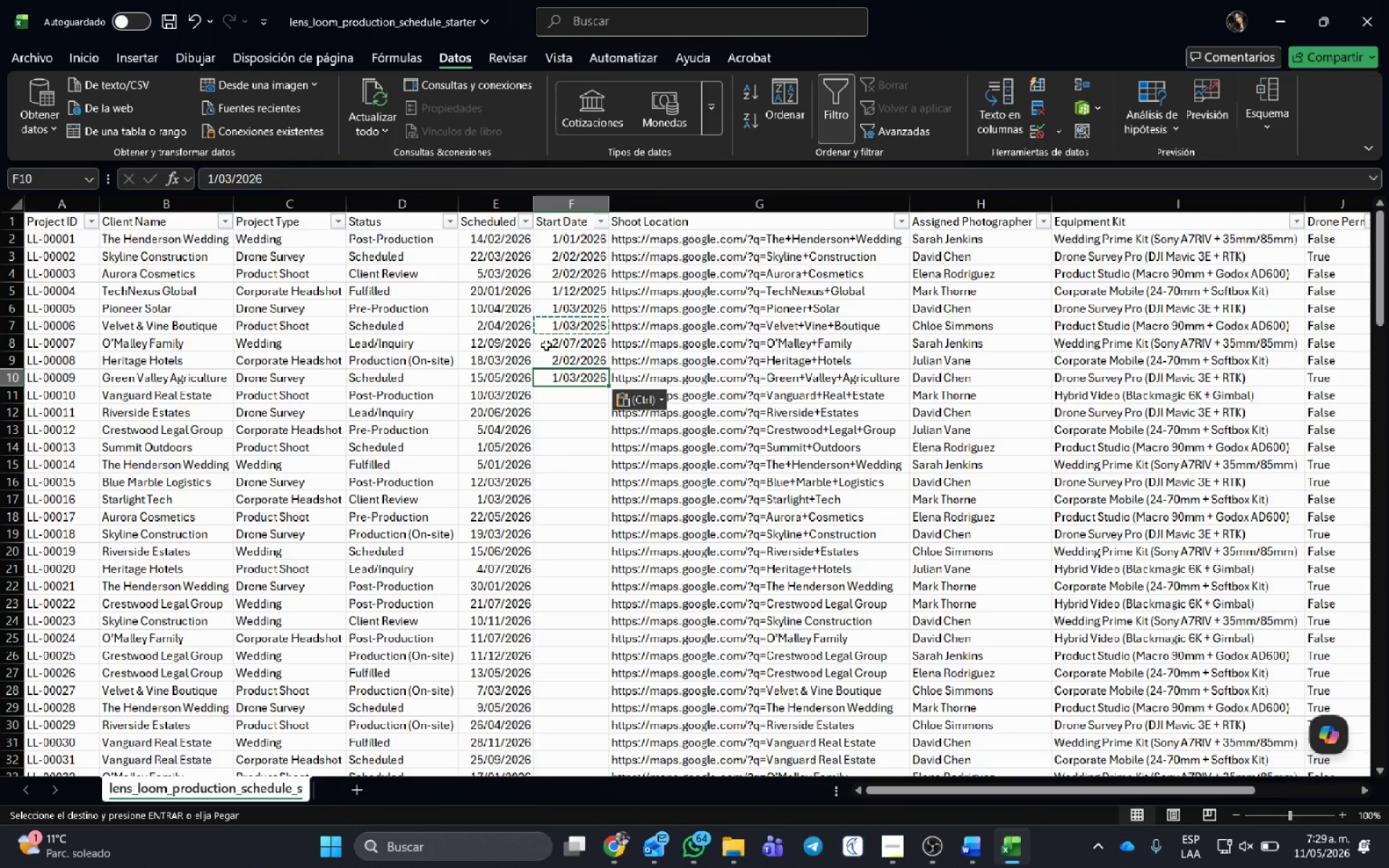 
wait(10.98)
 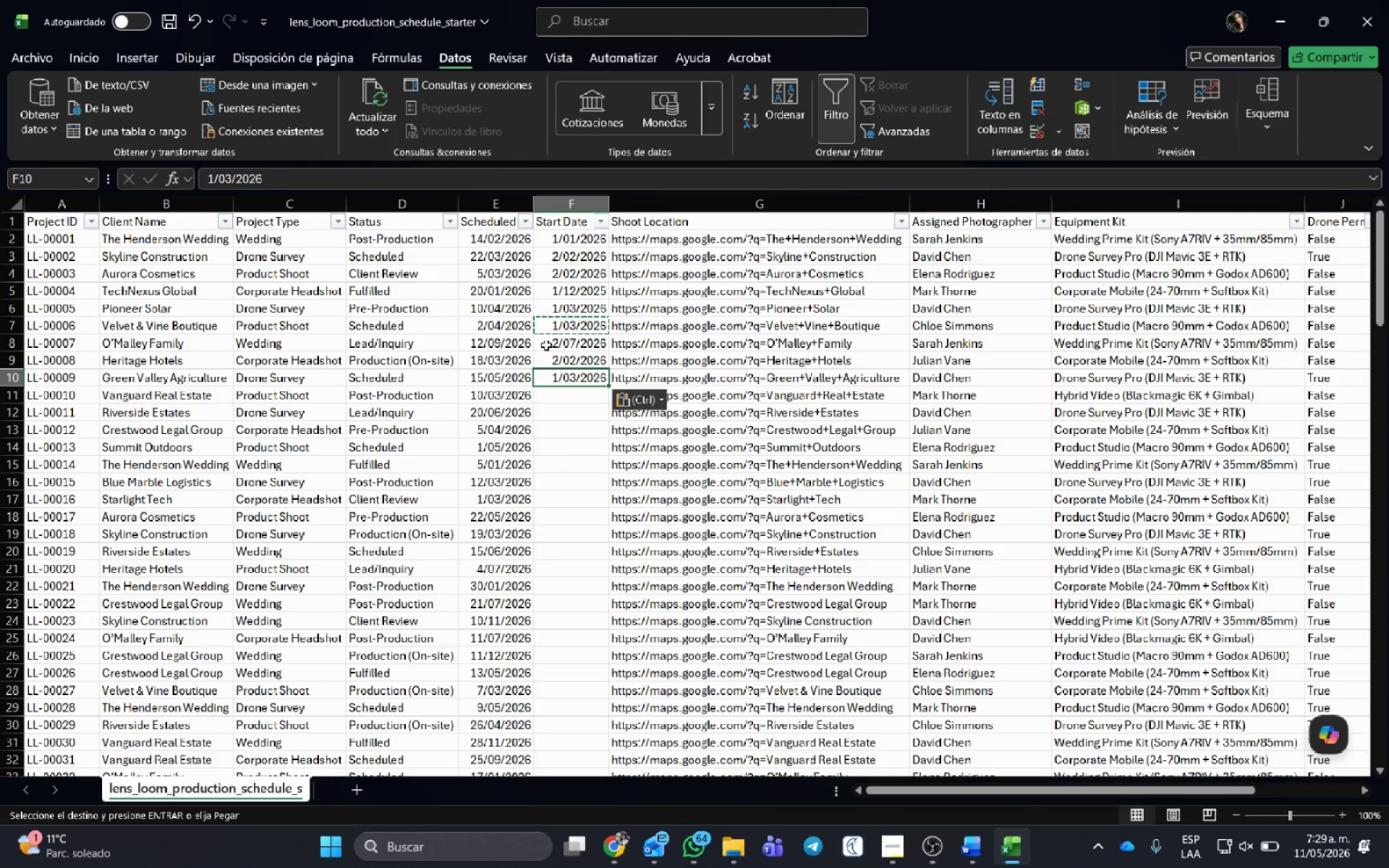 
left_click([577, 394])
 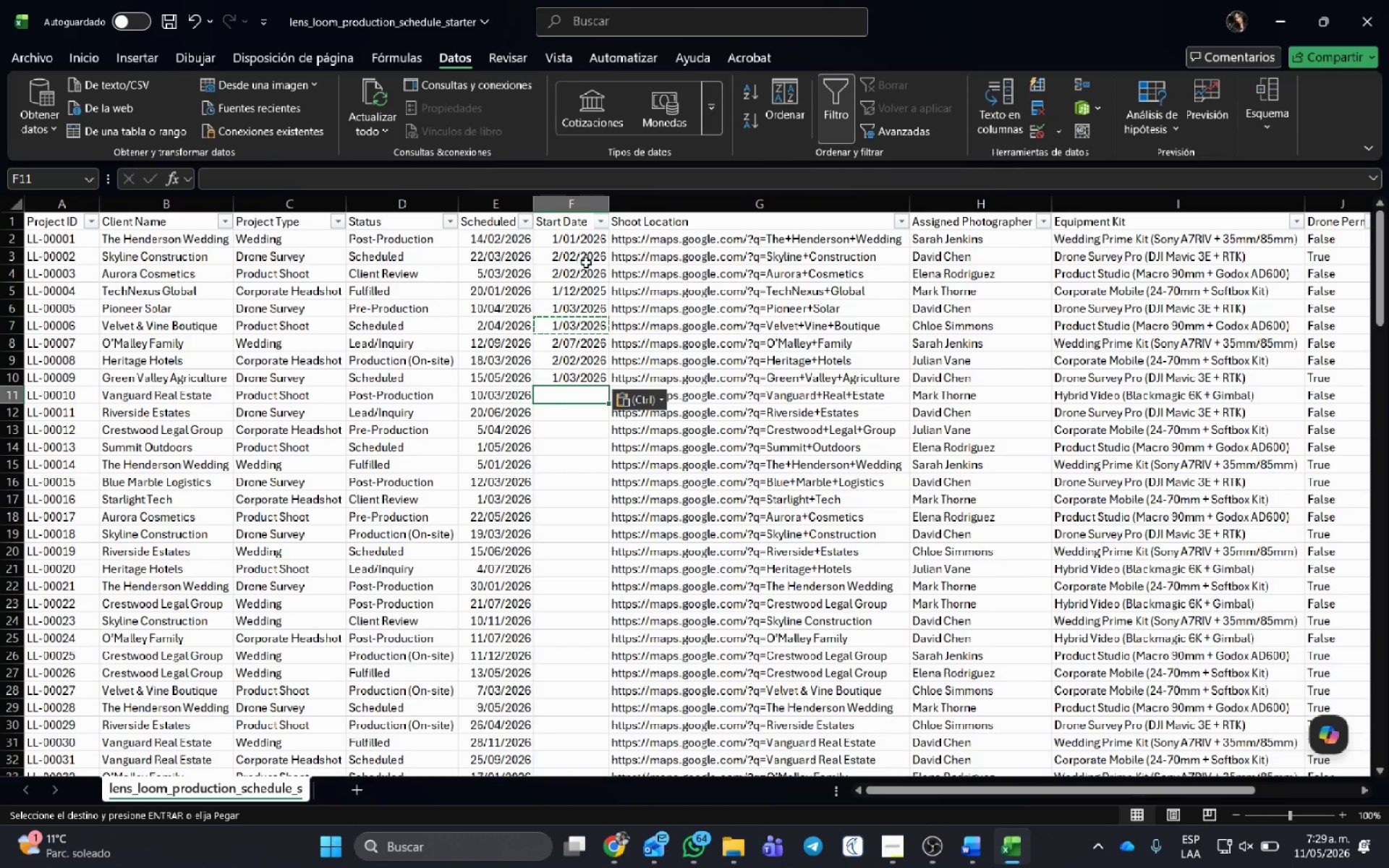 
key(Control+C)
 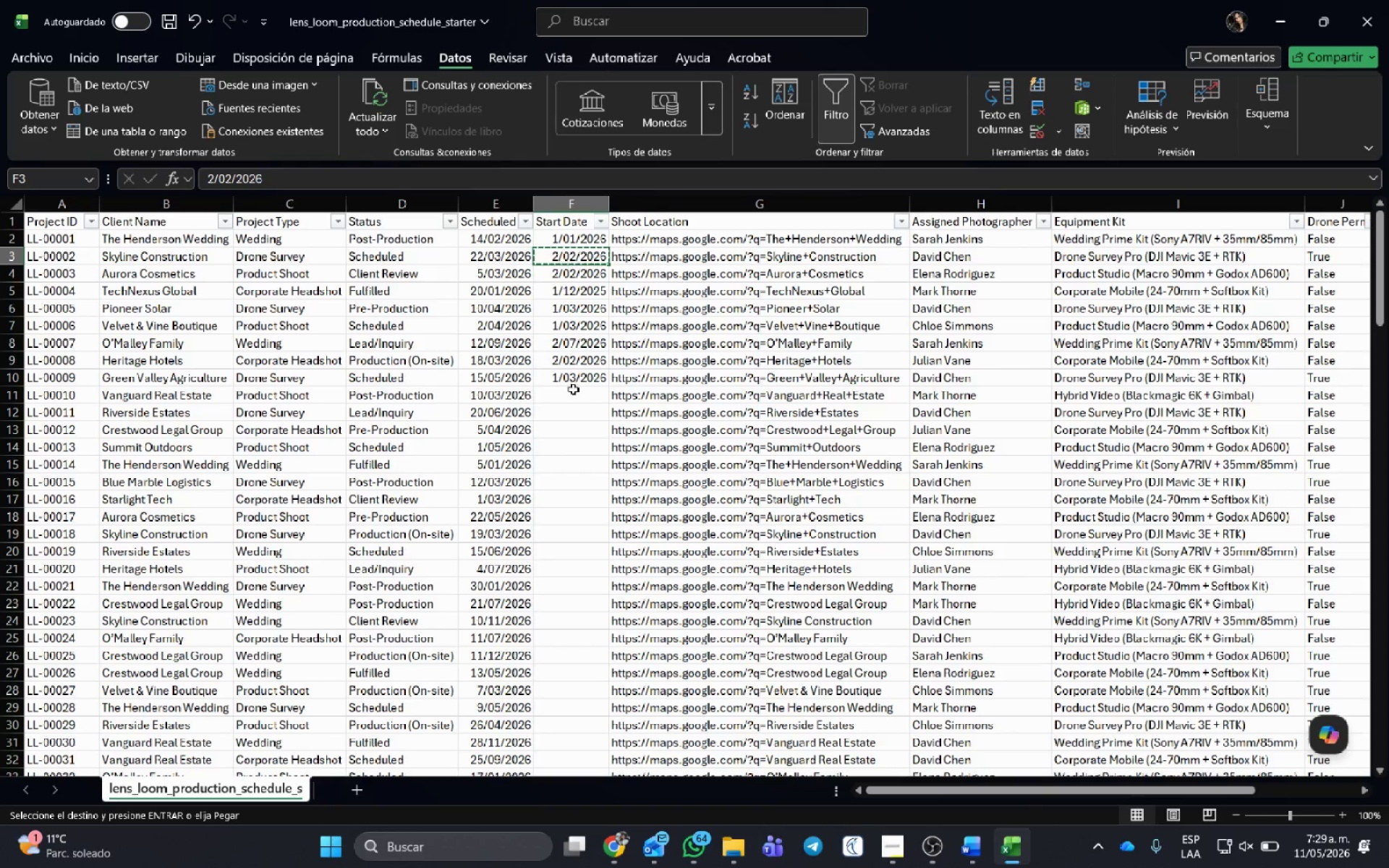 
left_click([573, 398])
 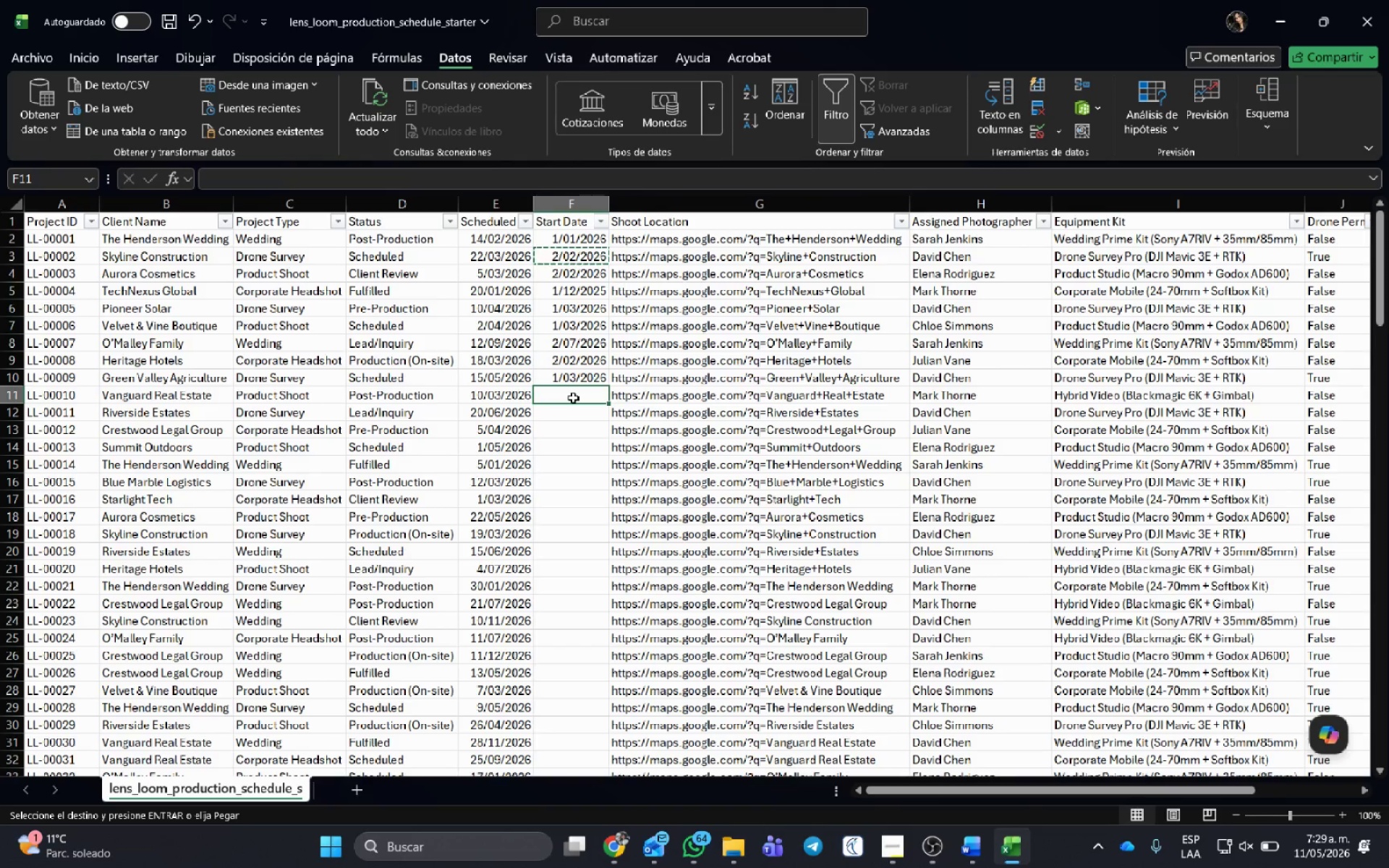 
key(Control+V)
 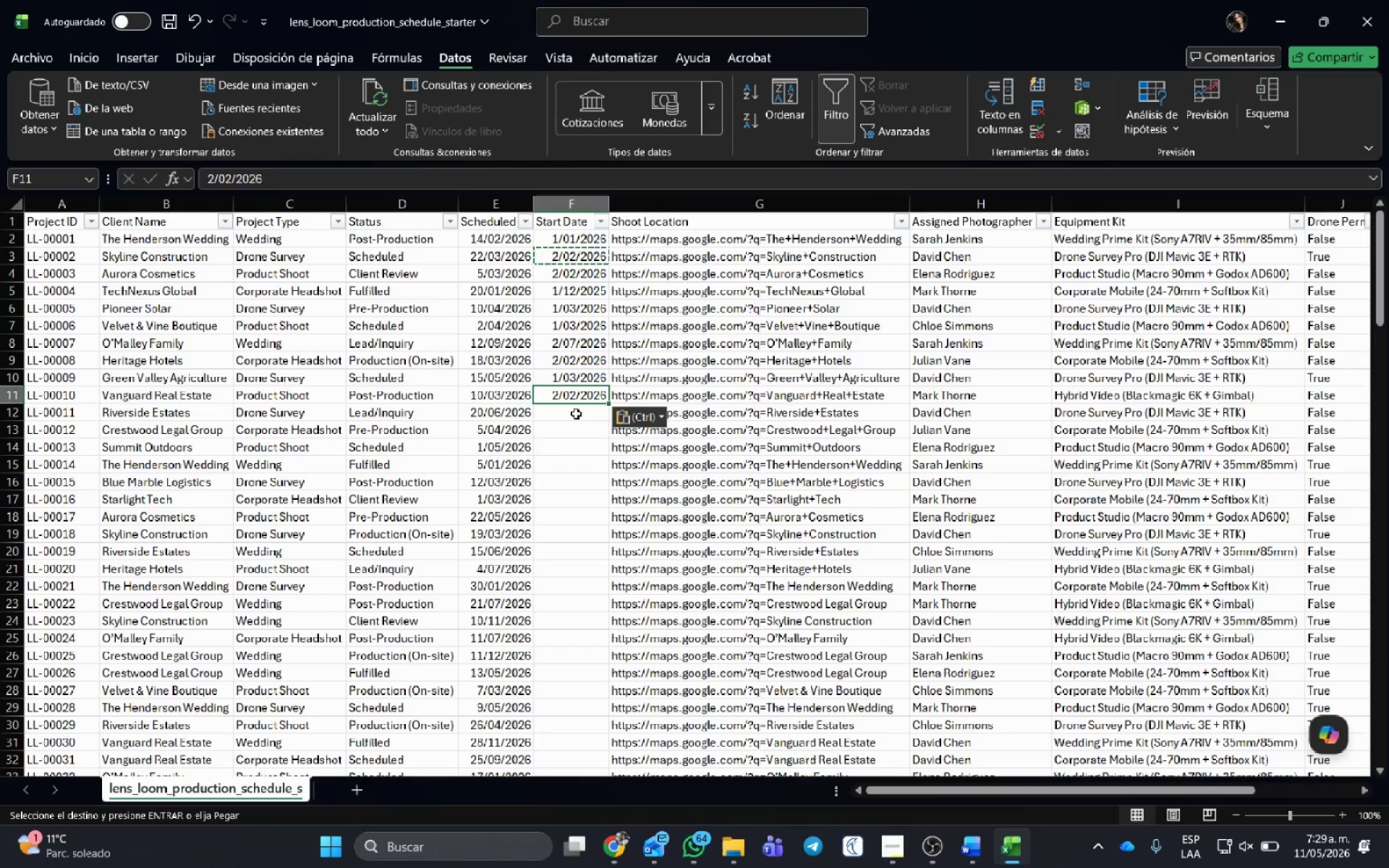 
left_click([576, 414])
 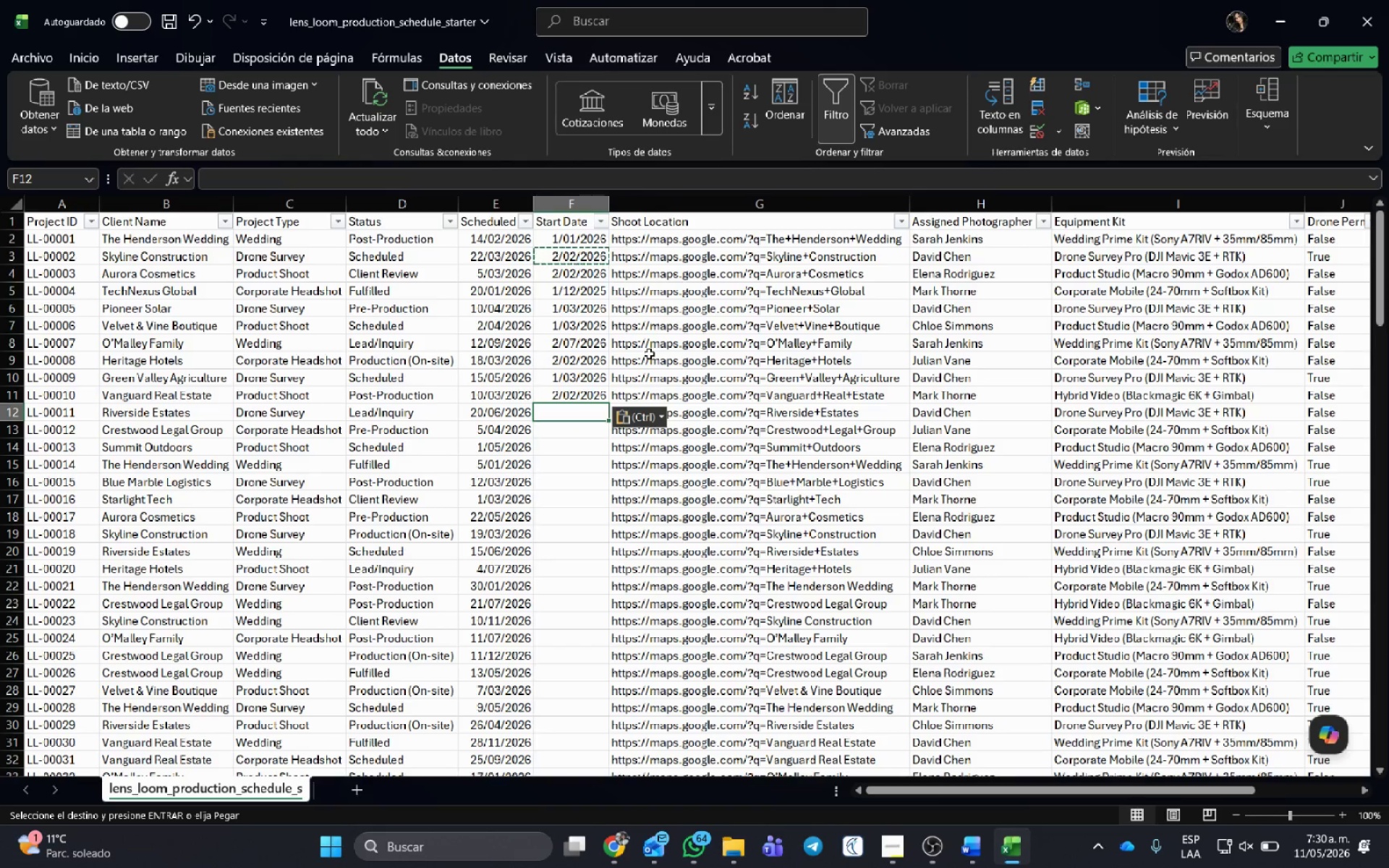 
key(Numpad0)
 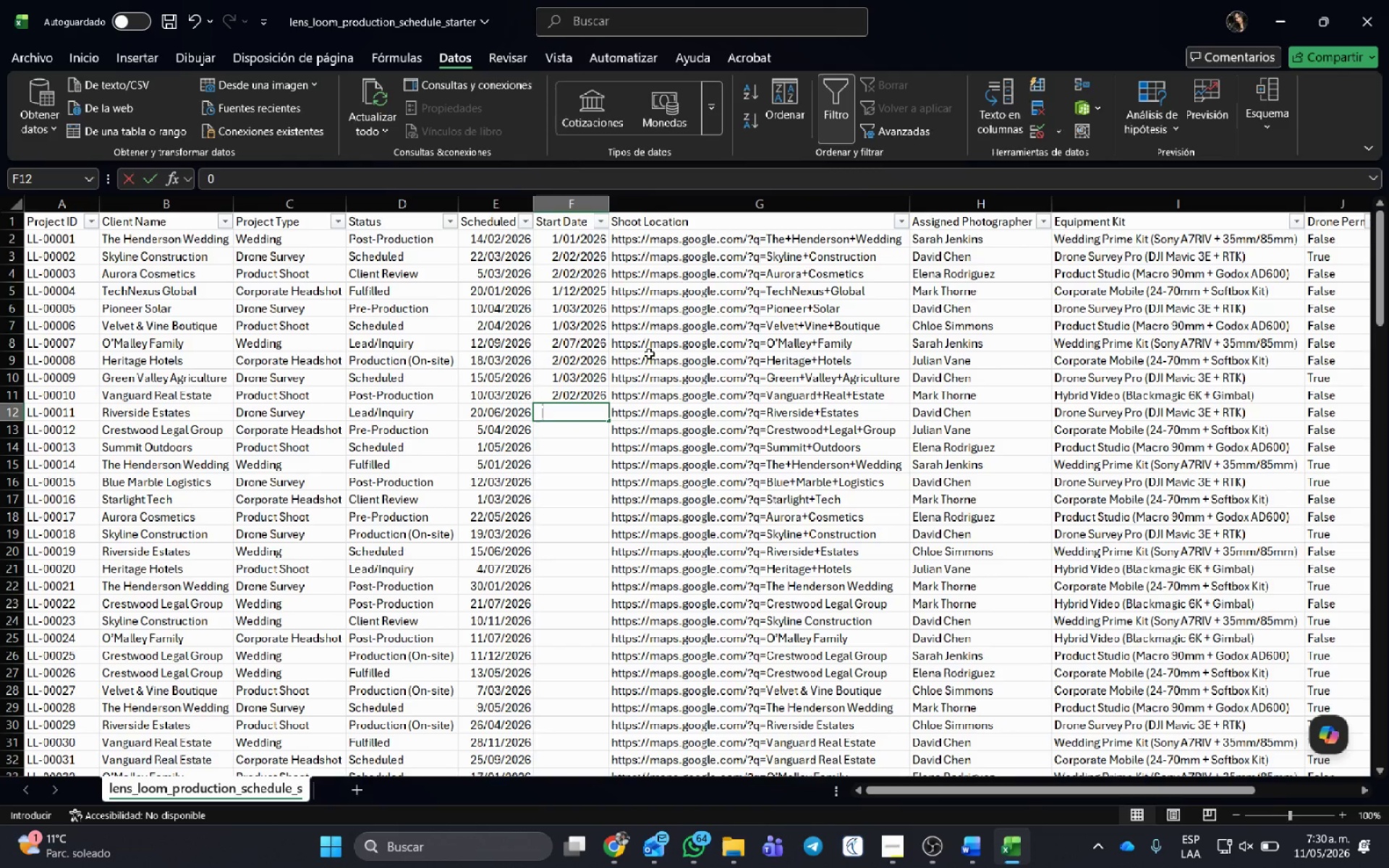 
key(Numpad1)
 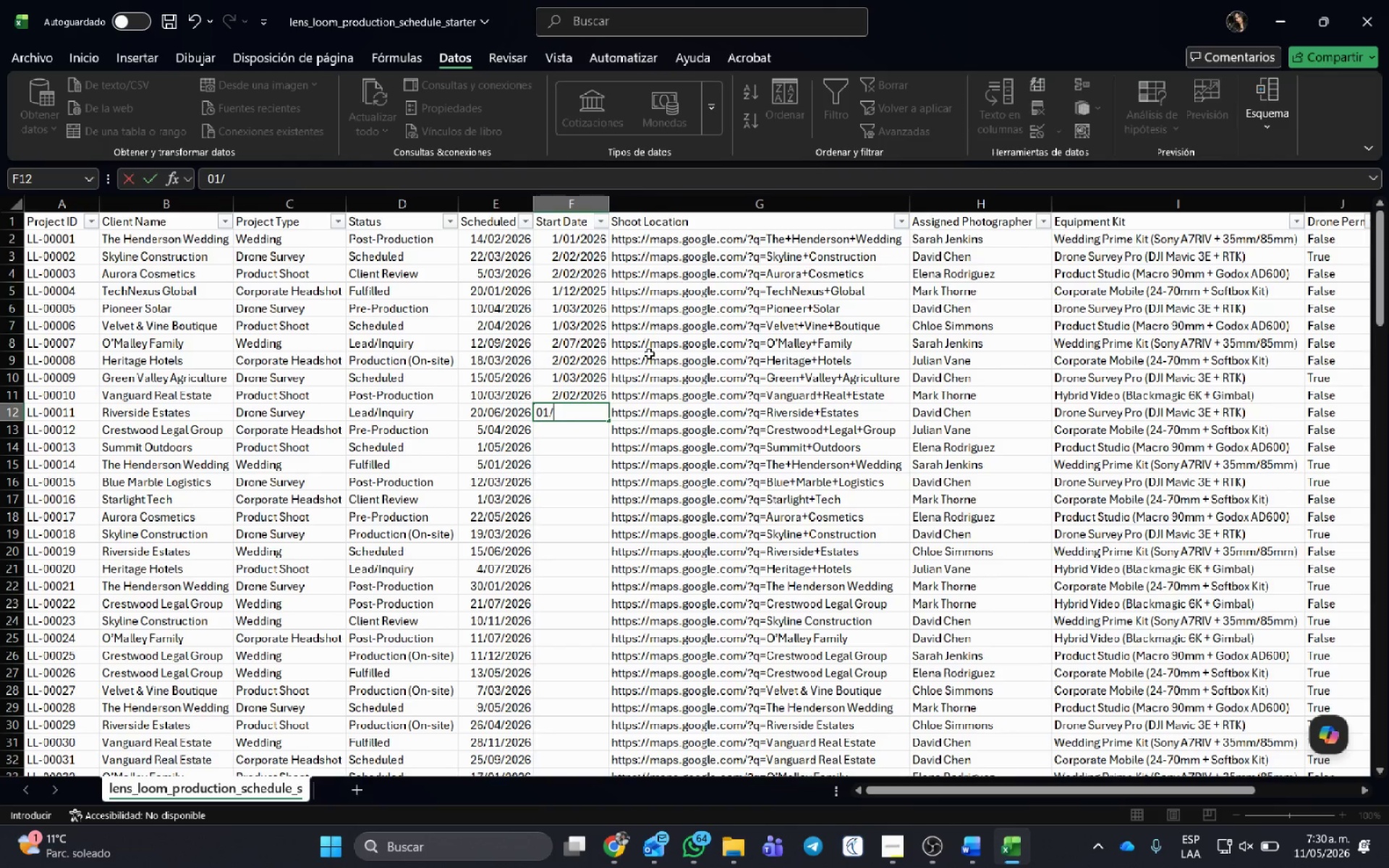 
key(NumpadDivide)
 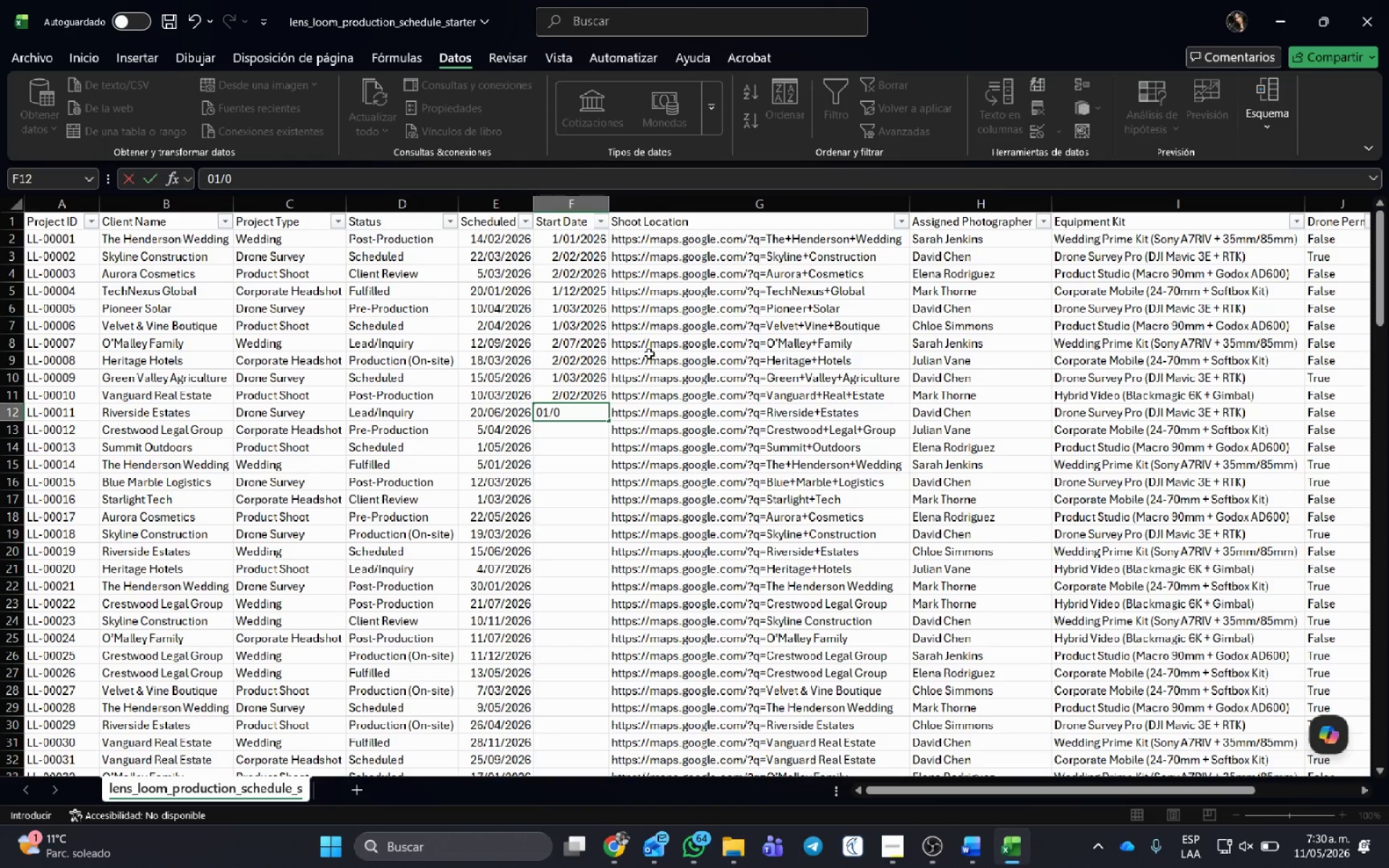 
key(Numpad0)
 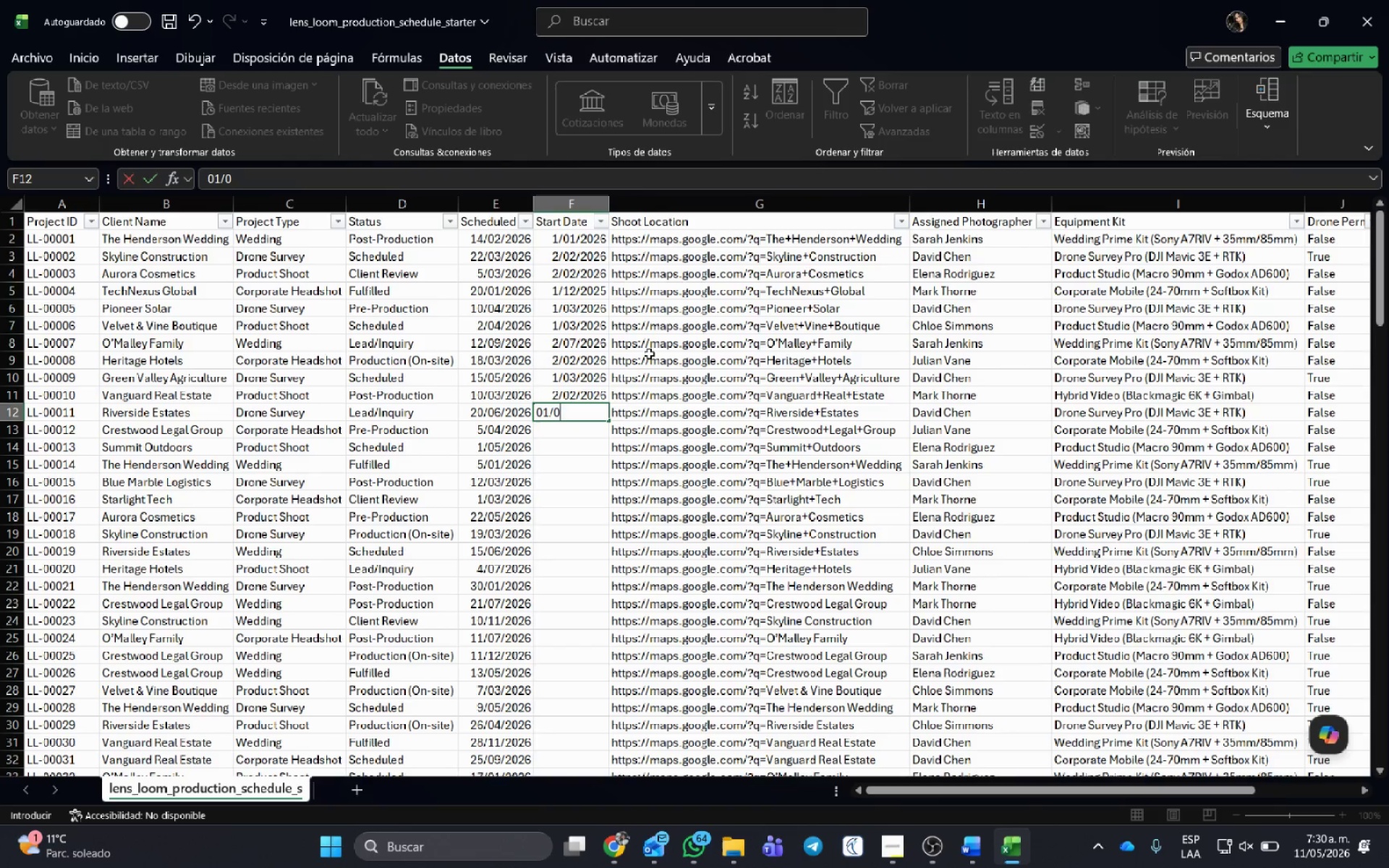 
key(Numpad2)
 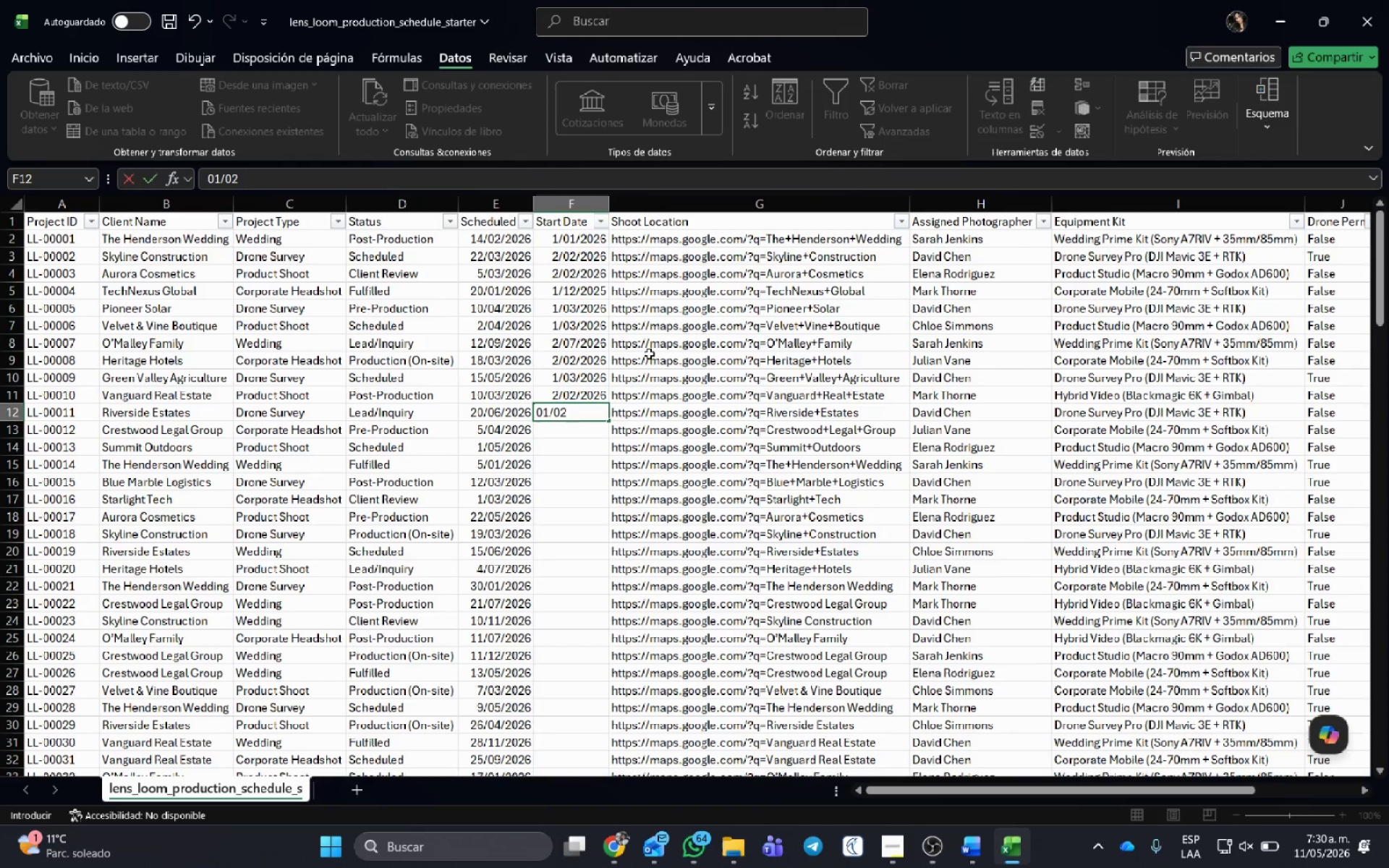 
key(Backspace)
 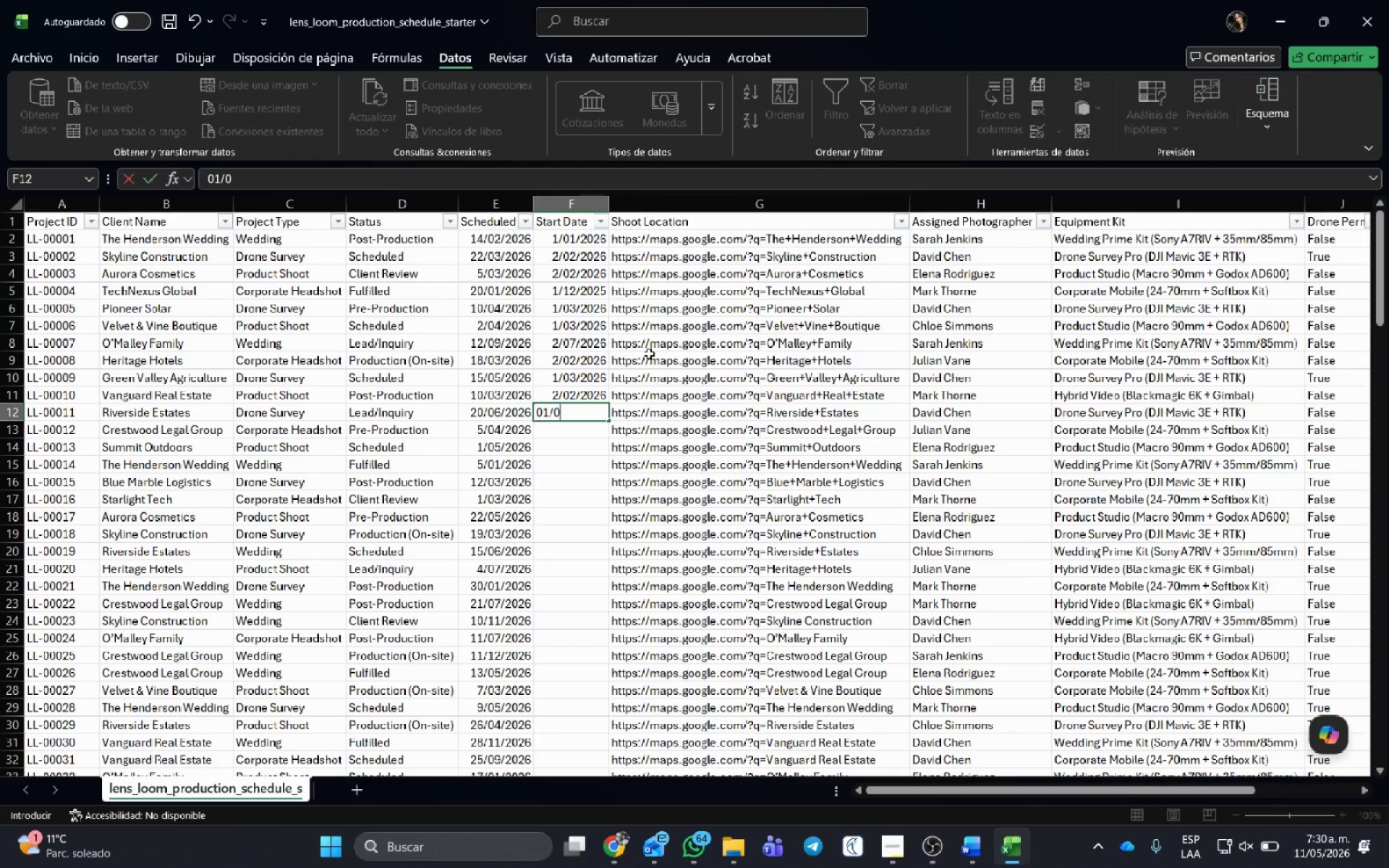 
key(Numpad4)
 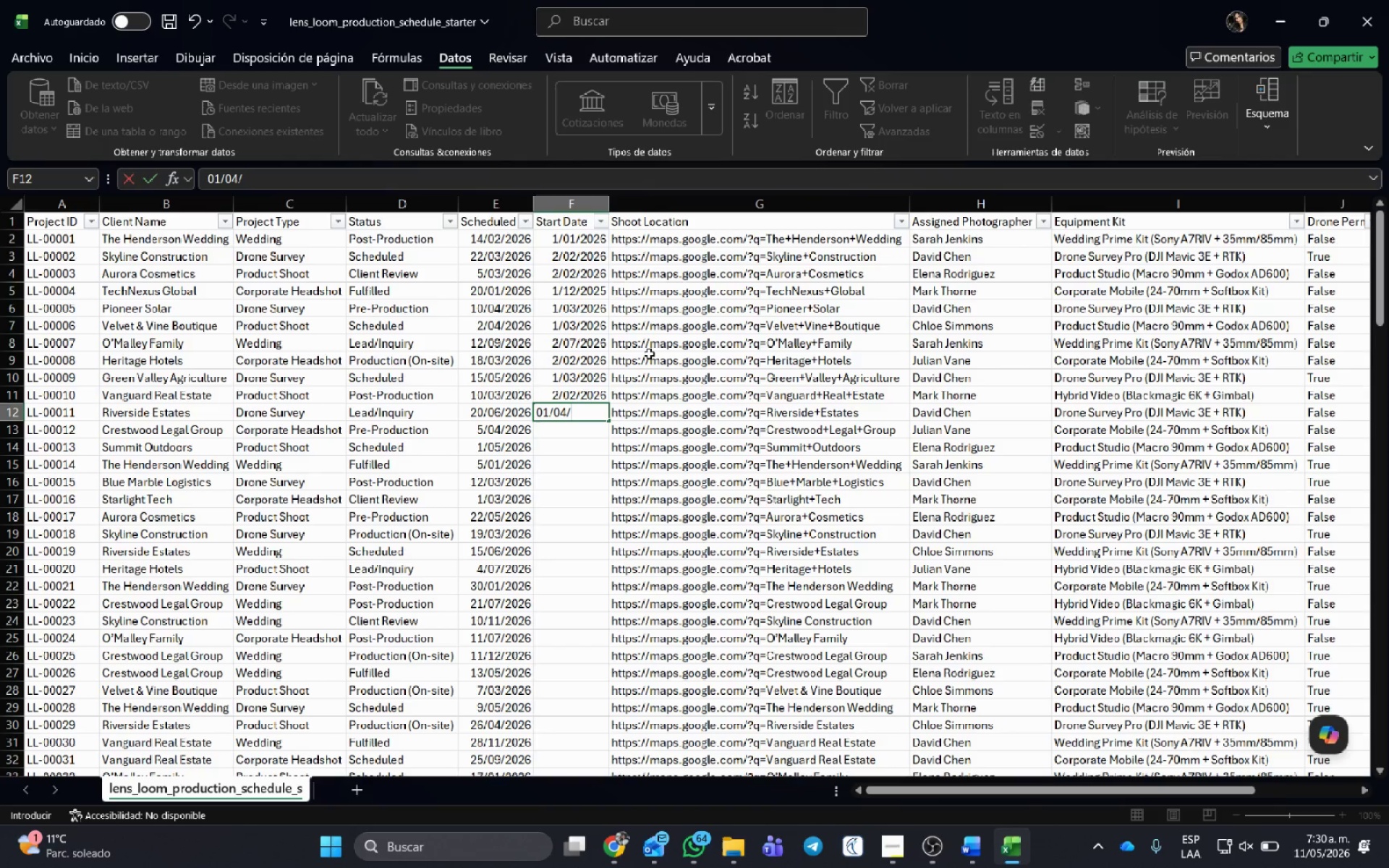 
key(NumpadDivide)
 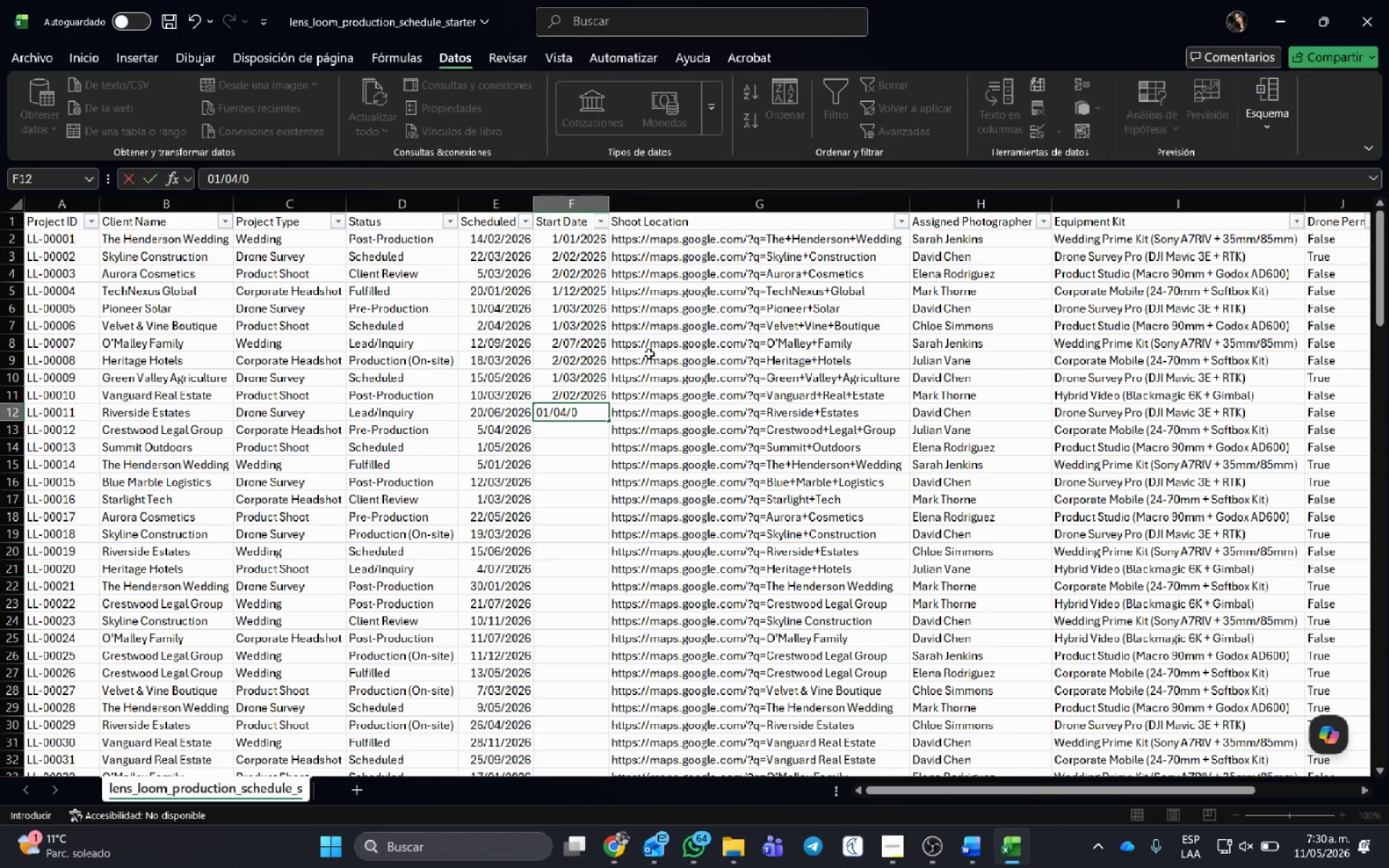 
key(Numpad0)
 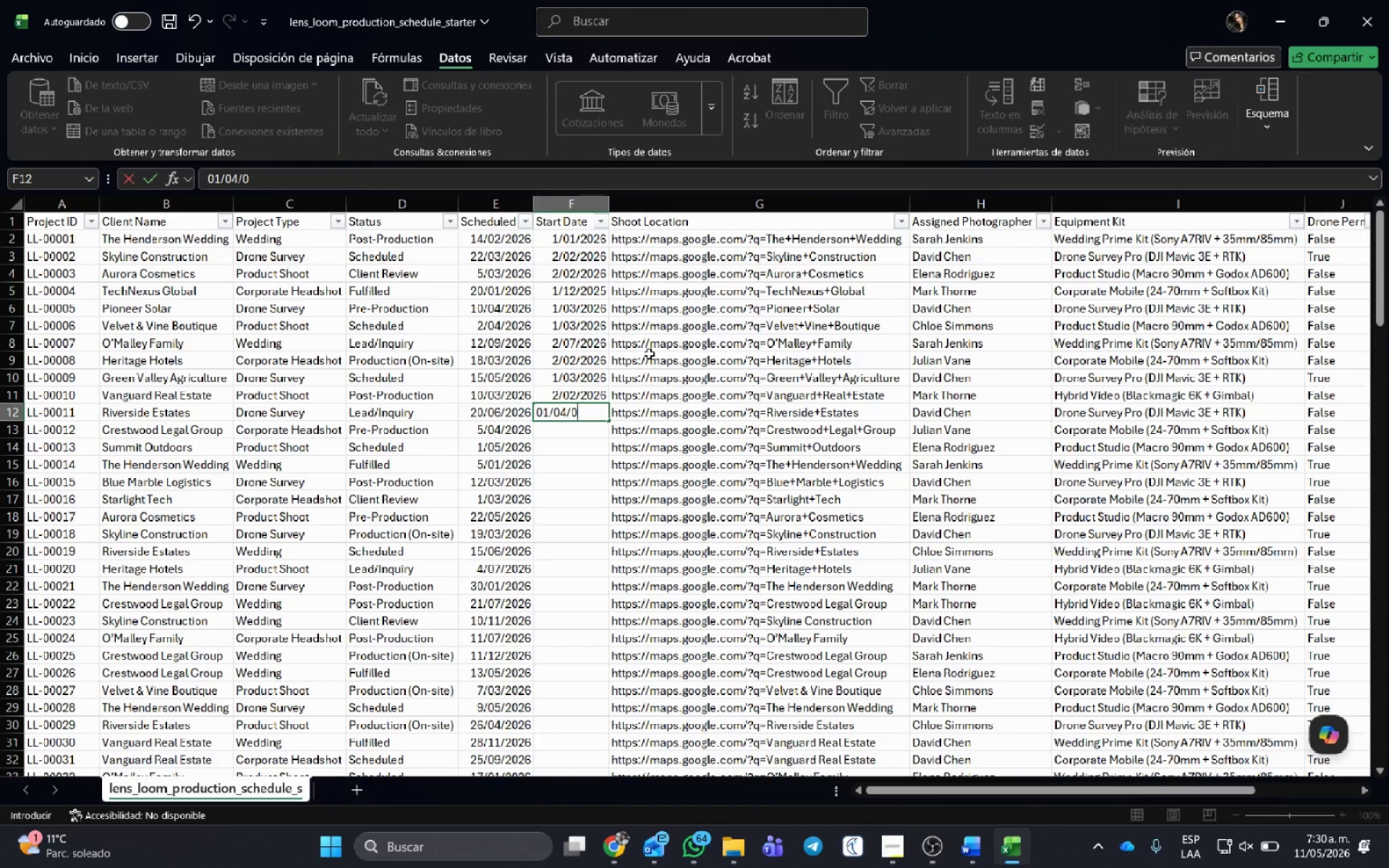 
key(Backspace)
 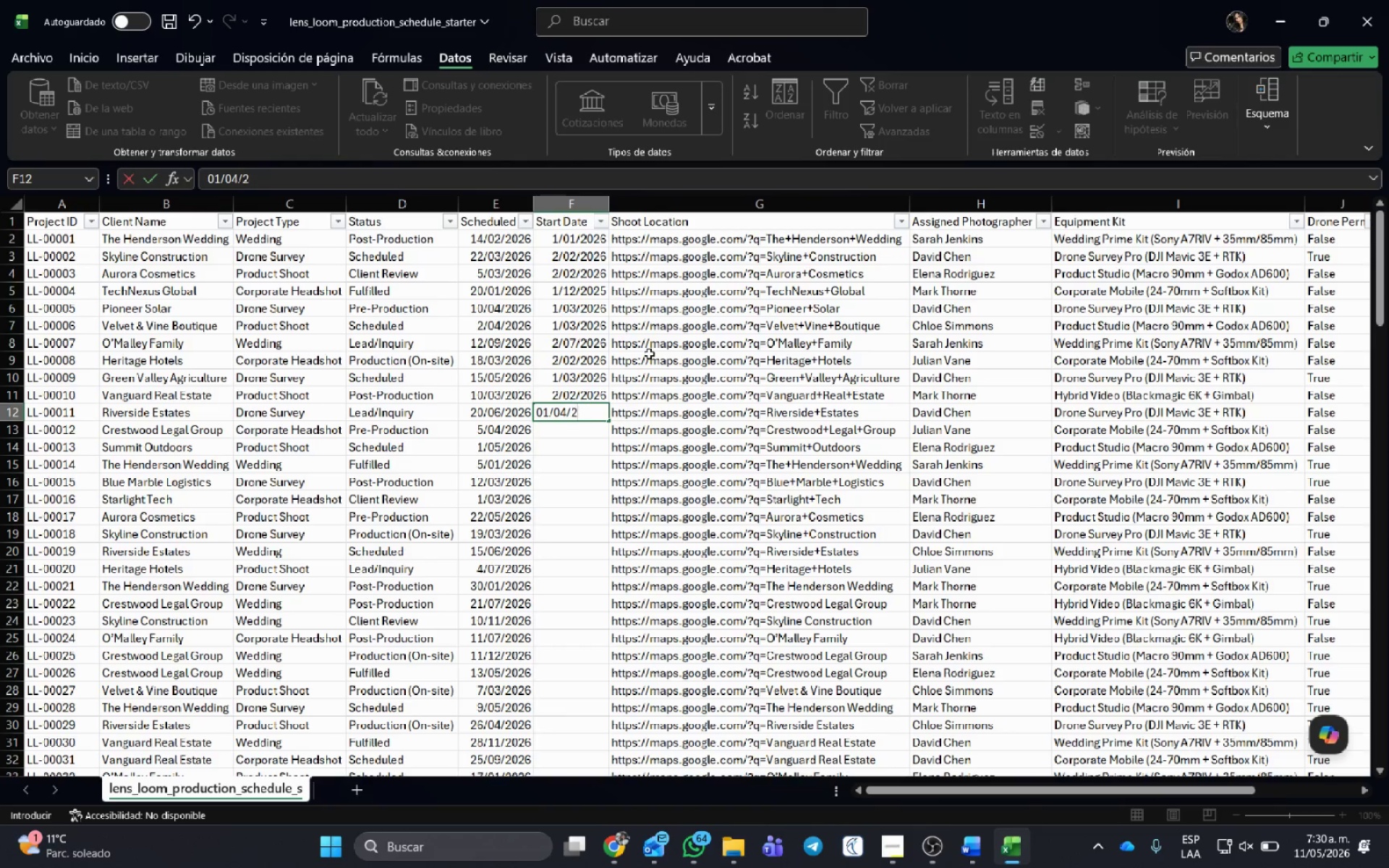 
key(Numpad2)
 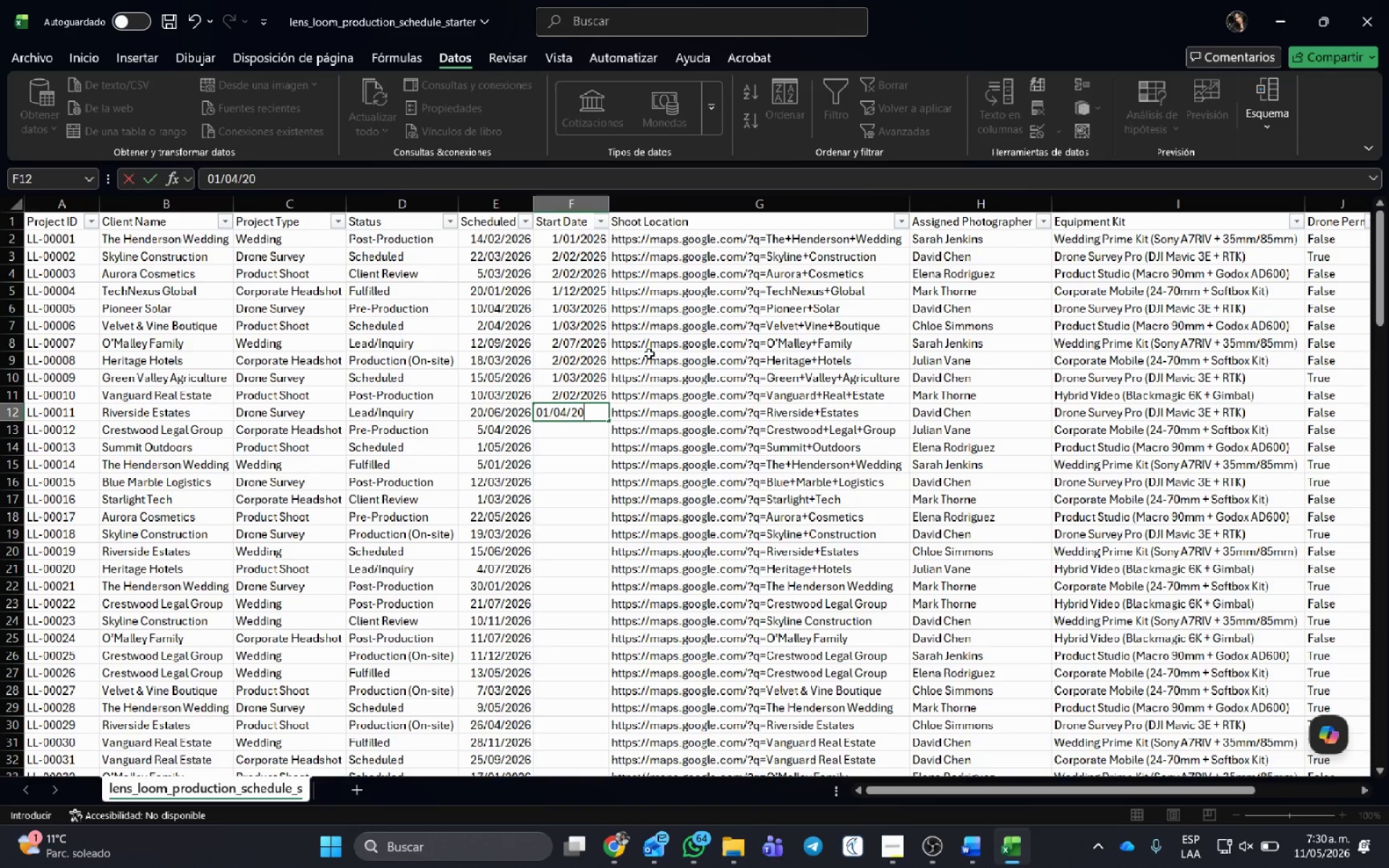 
key(Numpad0)
 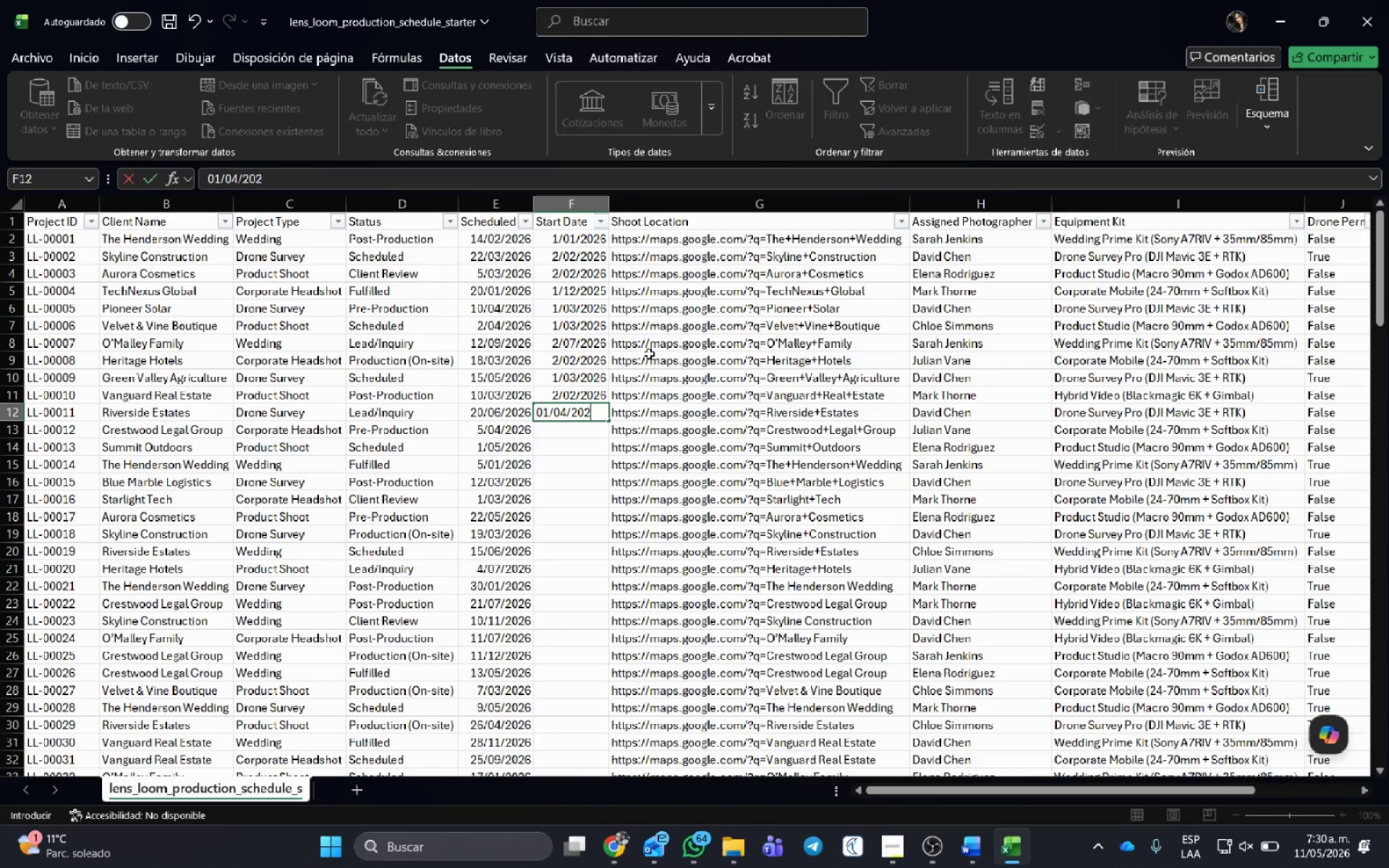 
key(Numpad2)
 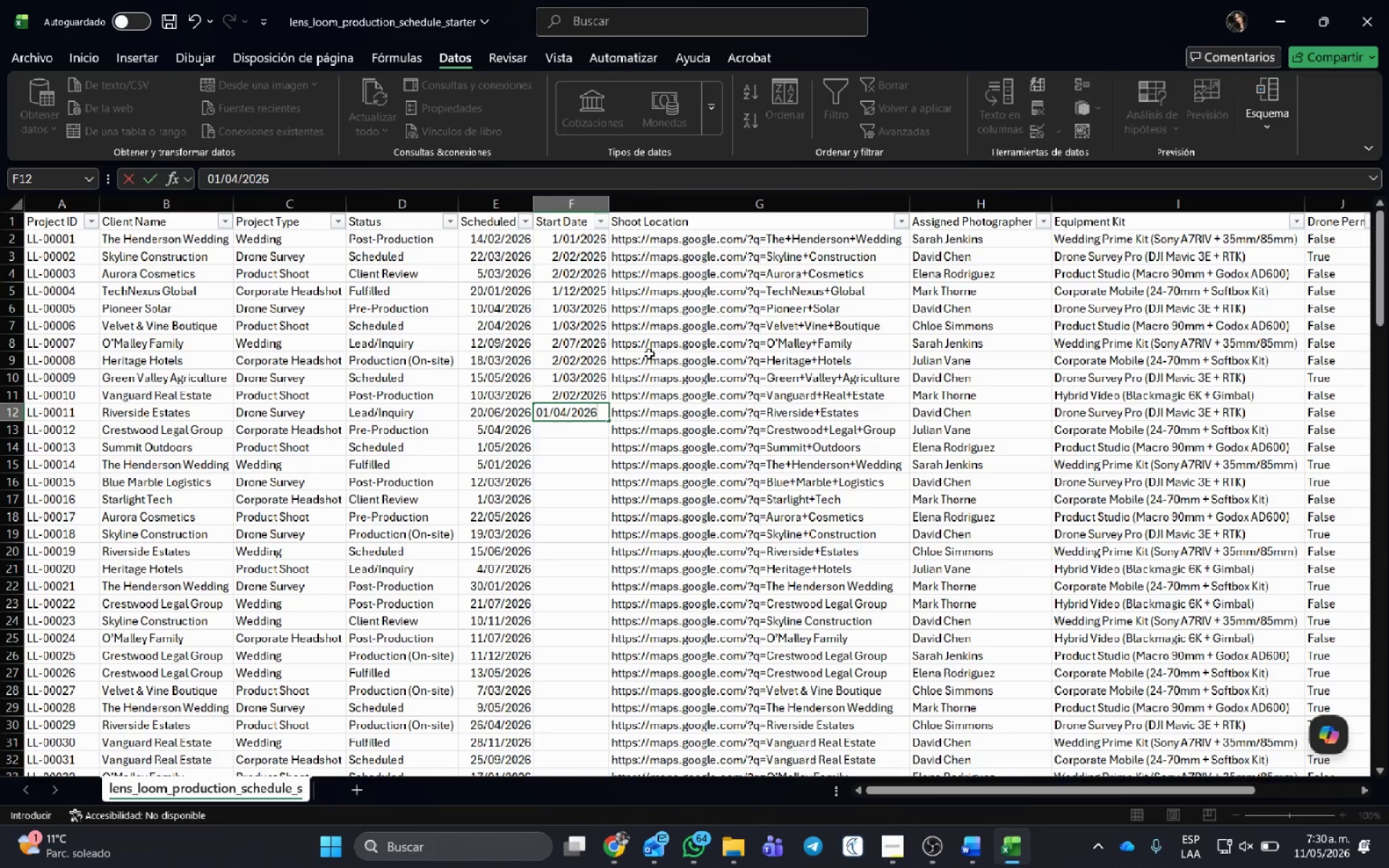 
key(Numpad6)
 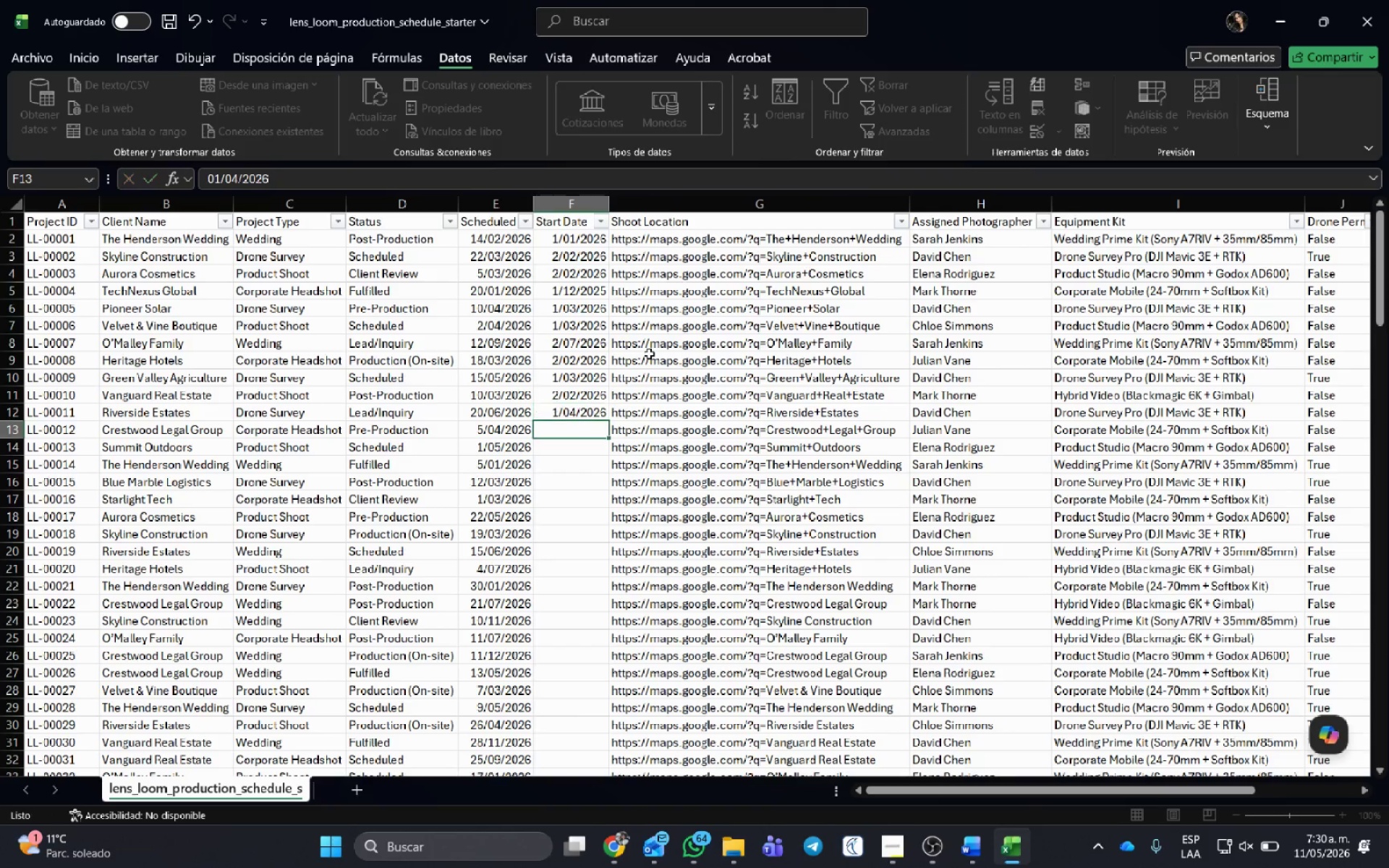 
key(NumpadEnter)
 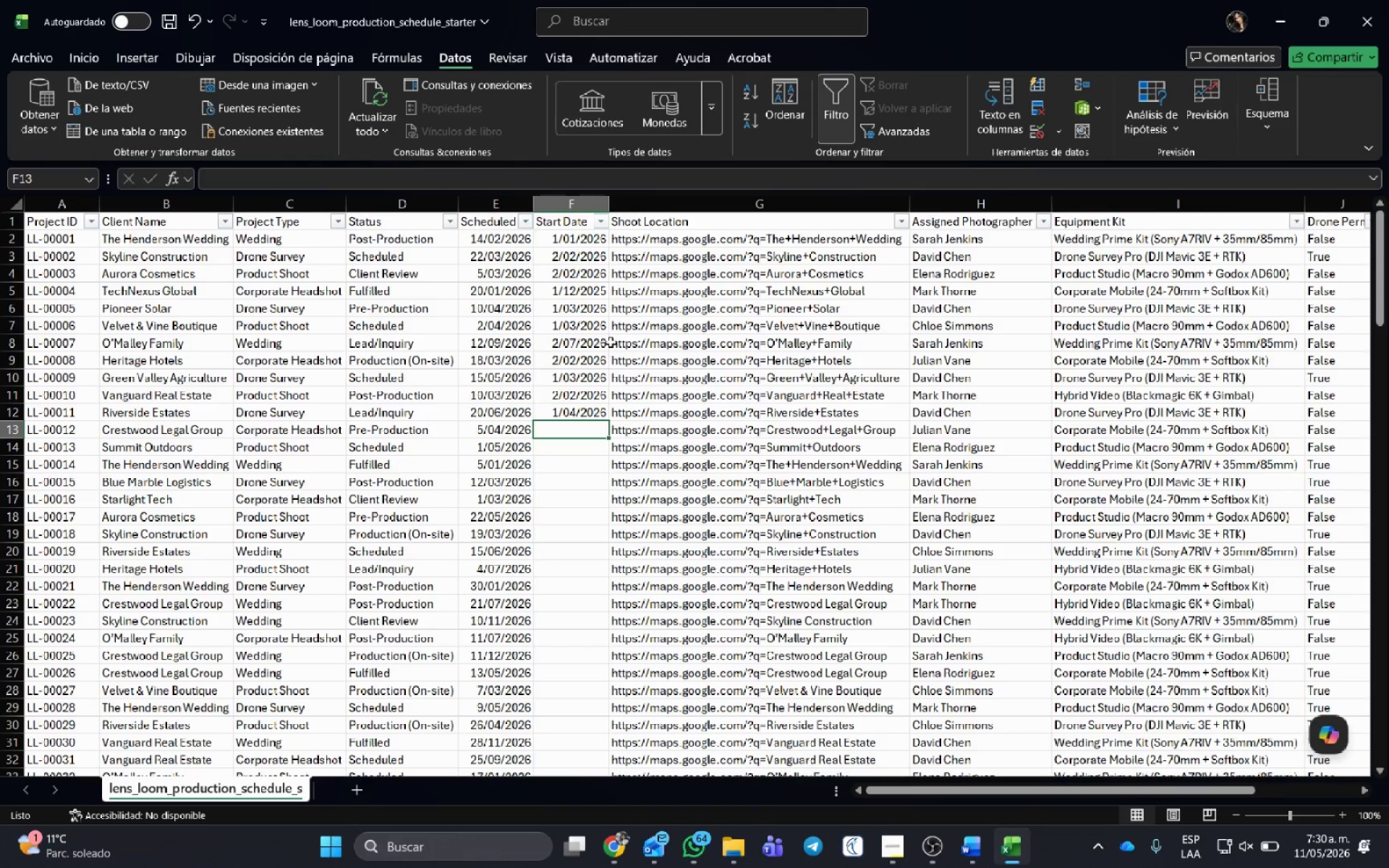 
scroll: coordinate [611, 339], scroll_direction: down, amount: 2.0
 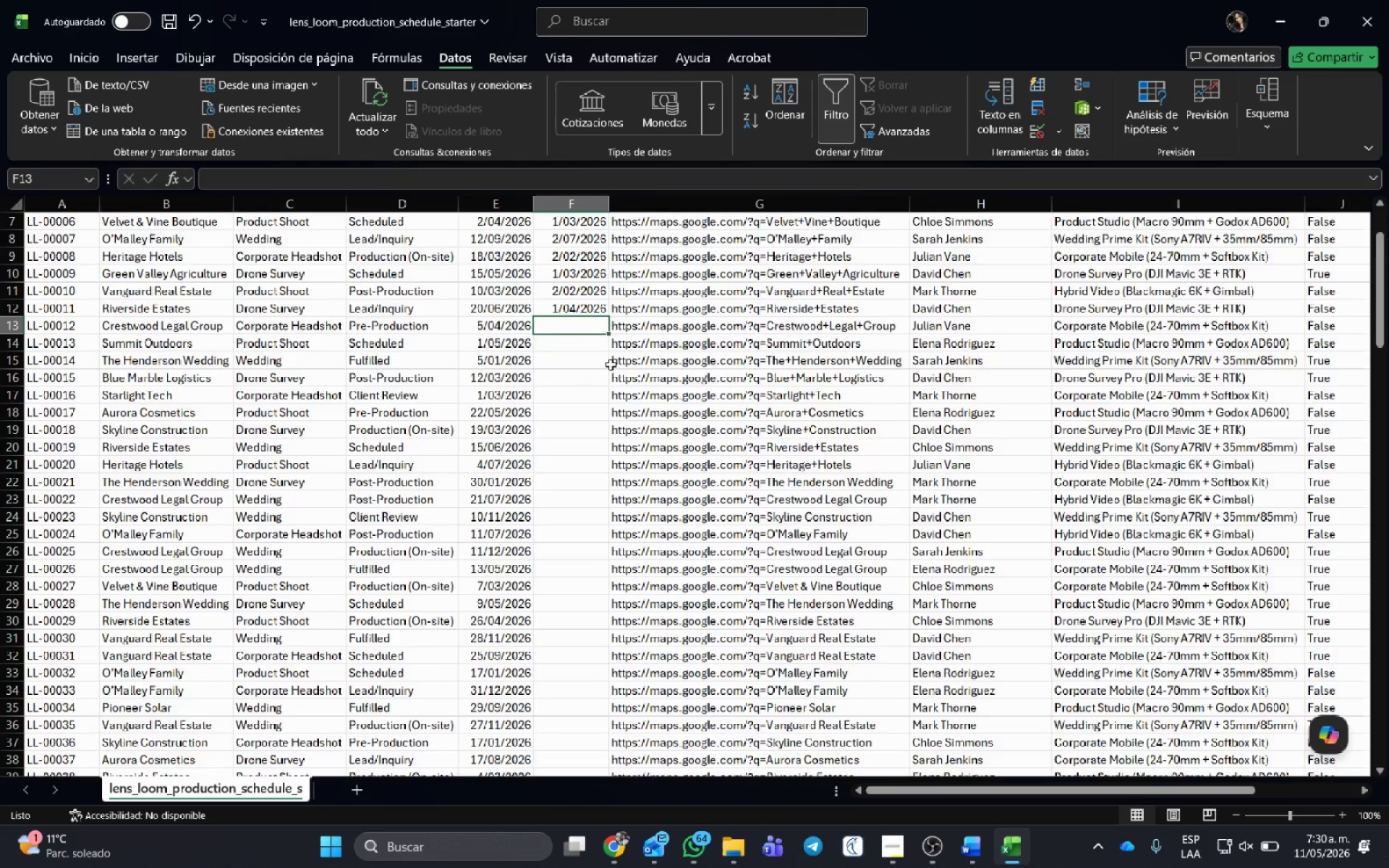 
scroll: coordinate [611, 365], scroll_direction: up, amount: 4.0
 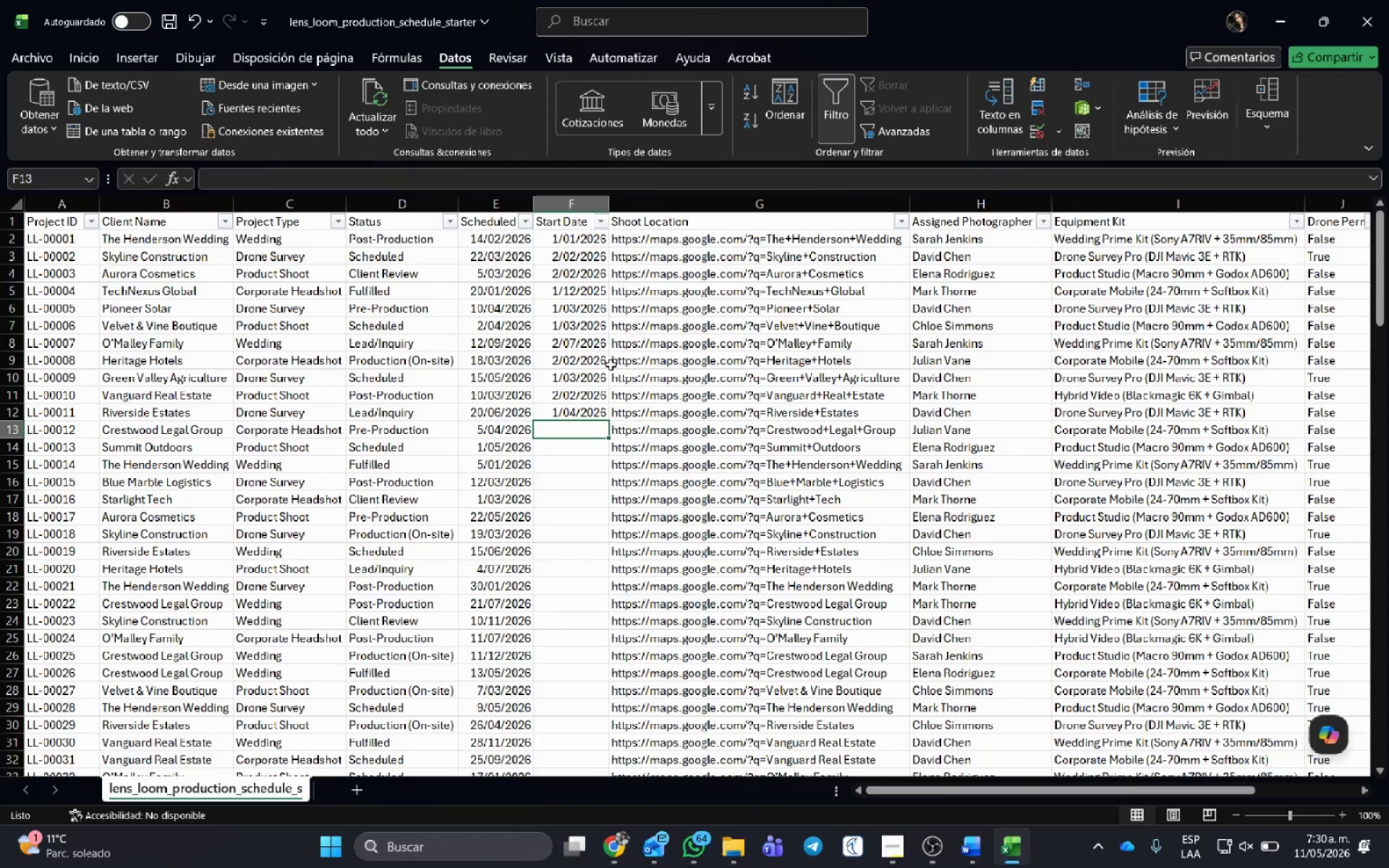 
left_click([575, 374])
 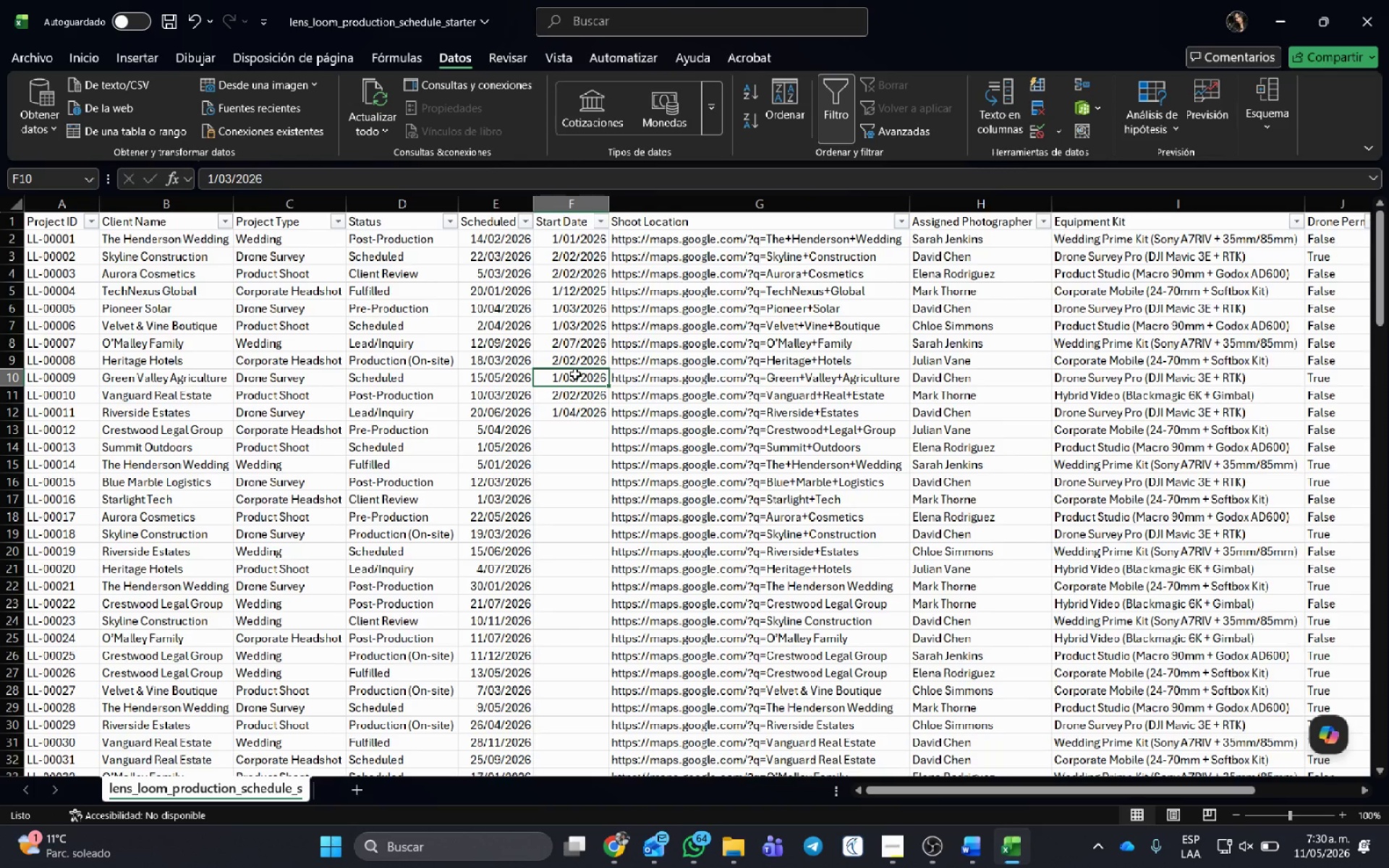 
key(Control+C)
 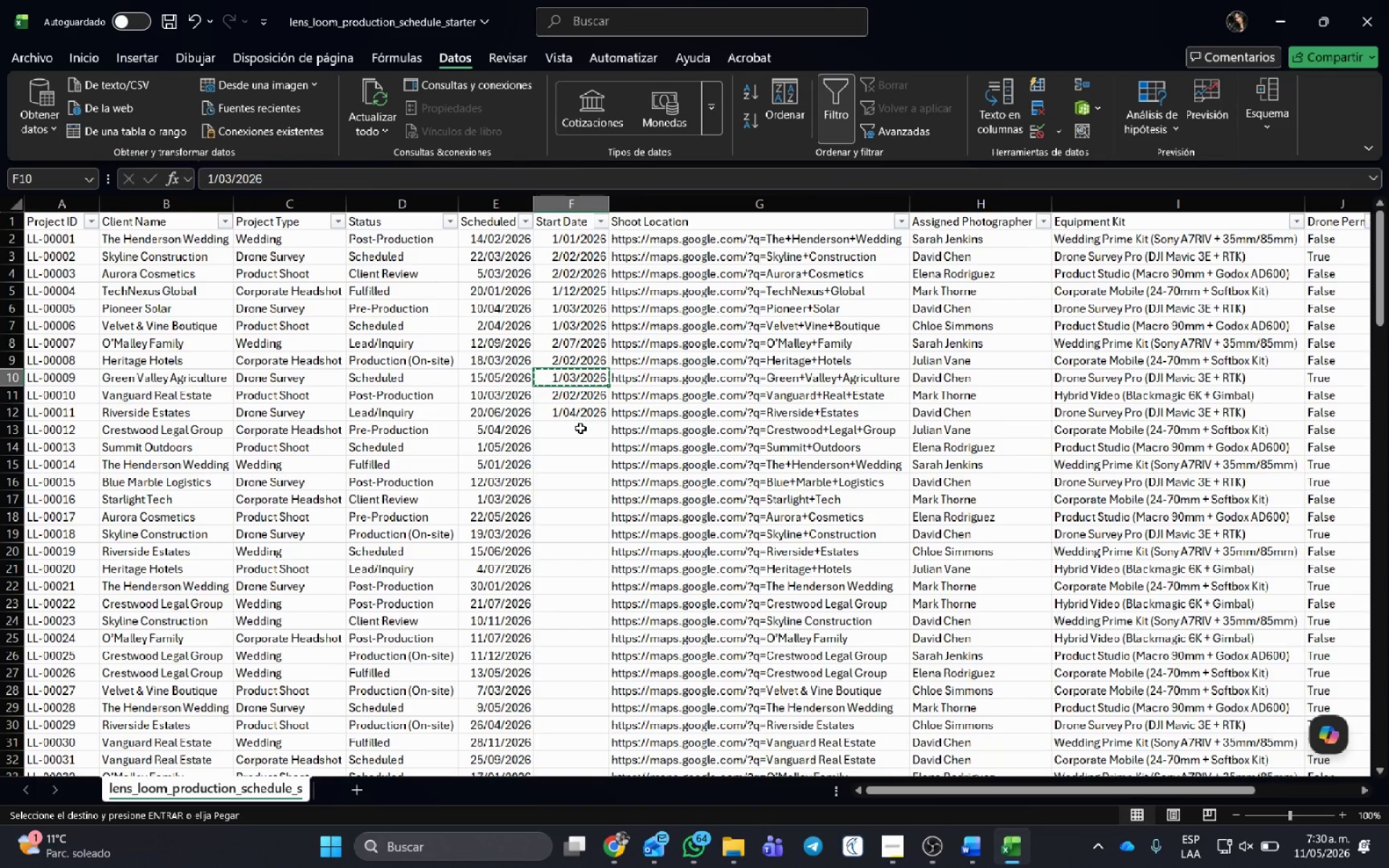 
left_click([580, 428])
 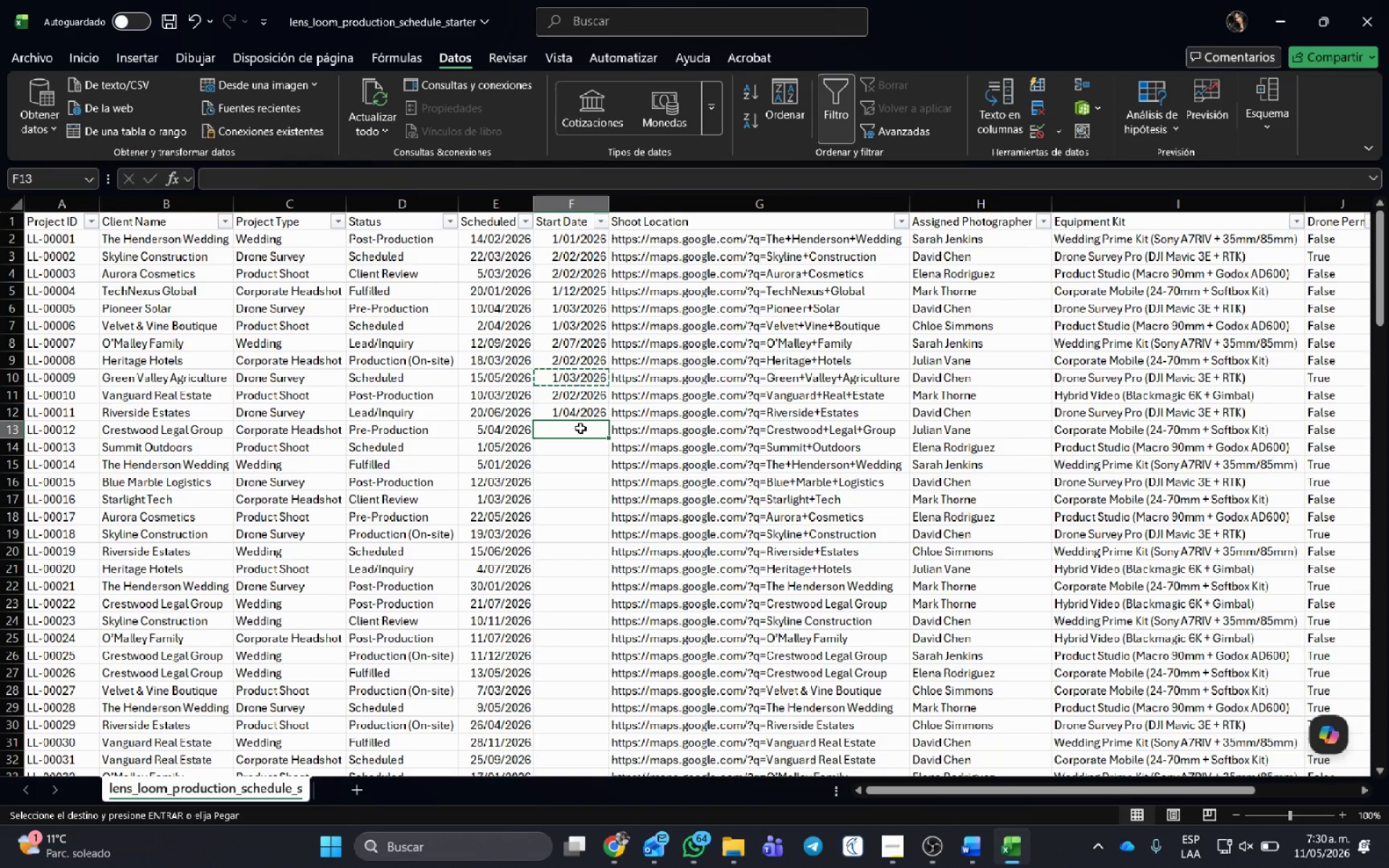 
key(Control+V)
 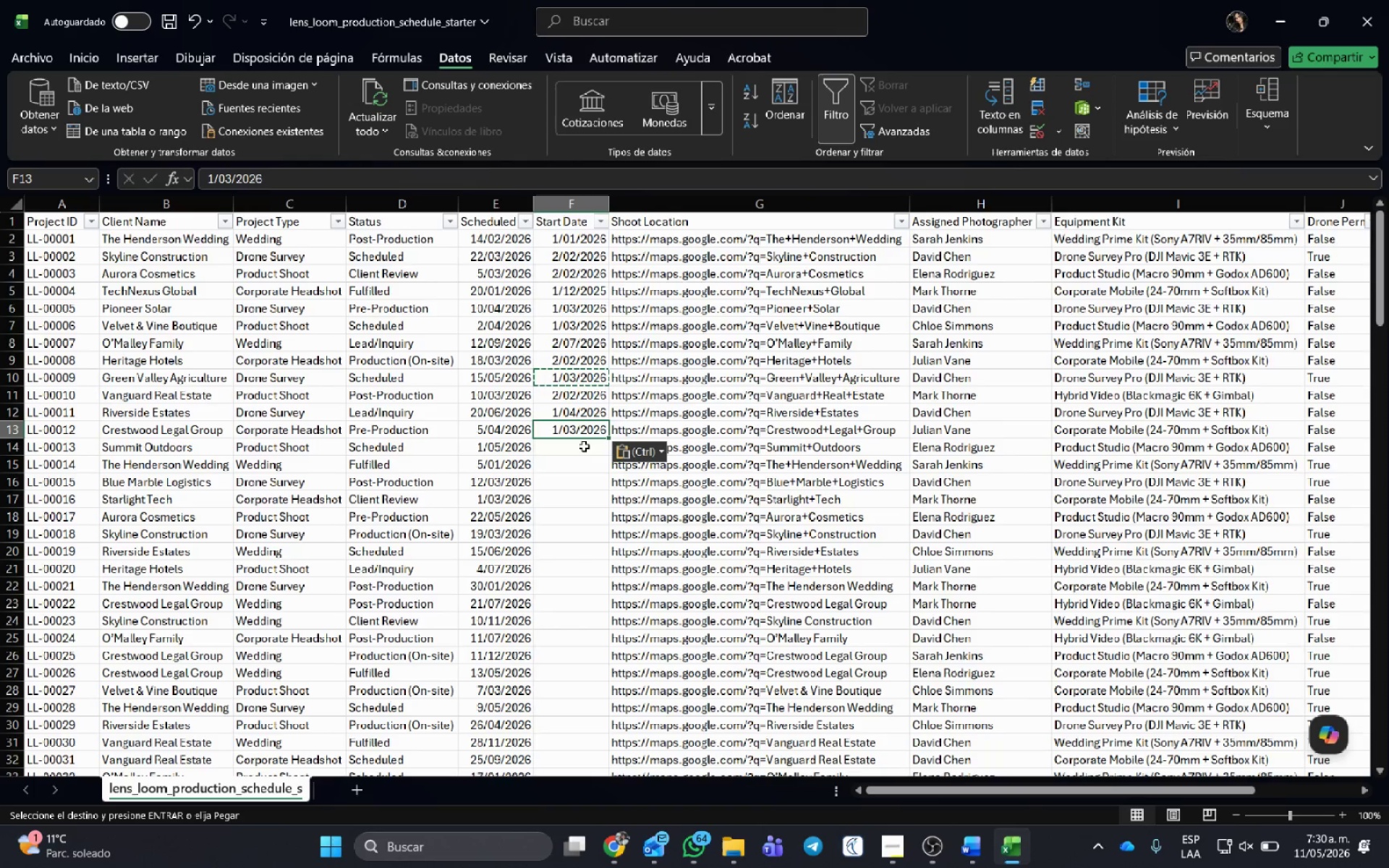 
left_click([584, 446])
 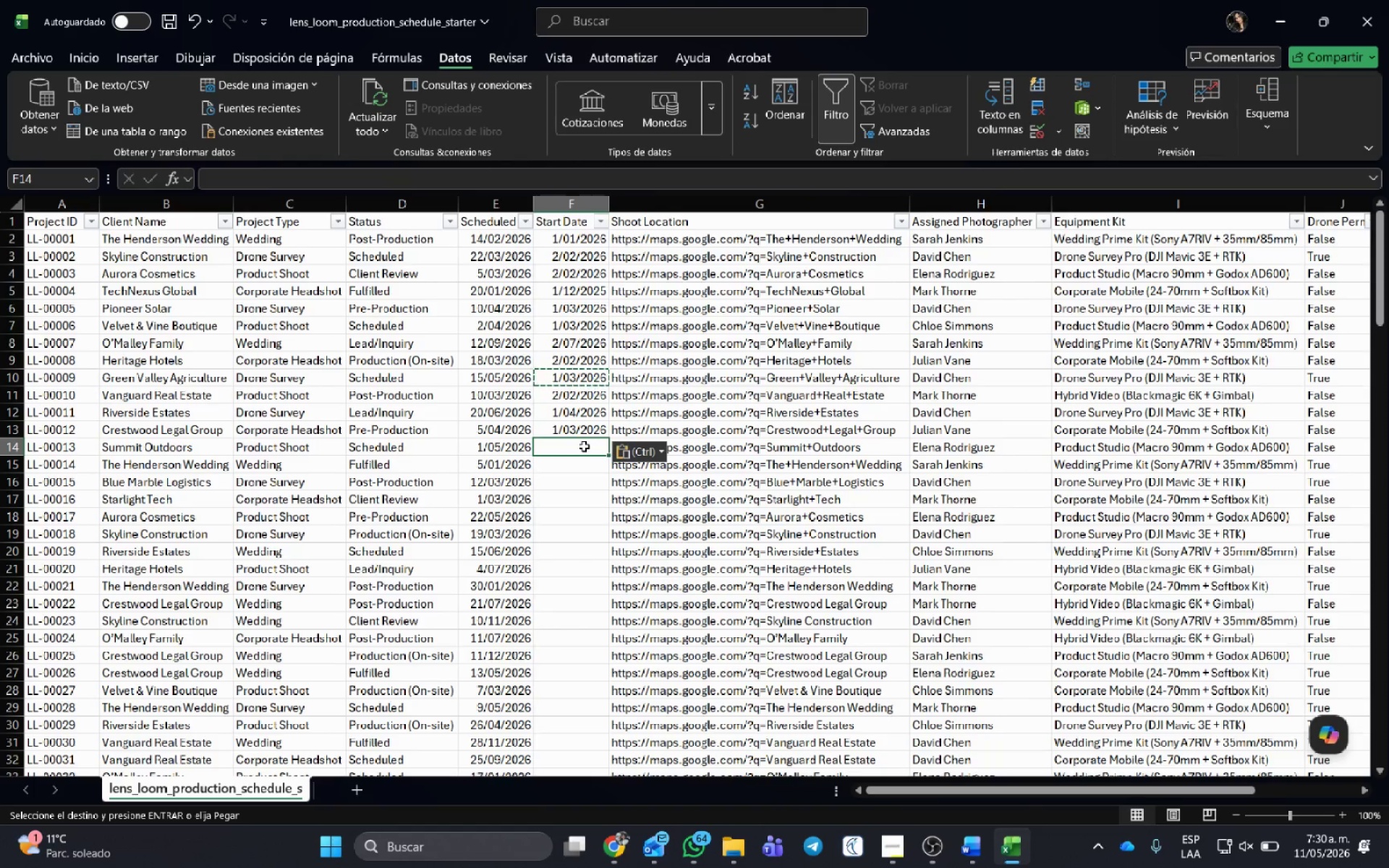 
hold_key(key=ControlLeft, duration=0.39)
 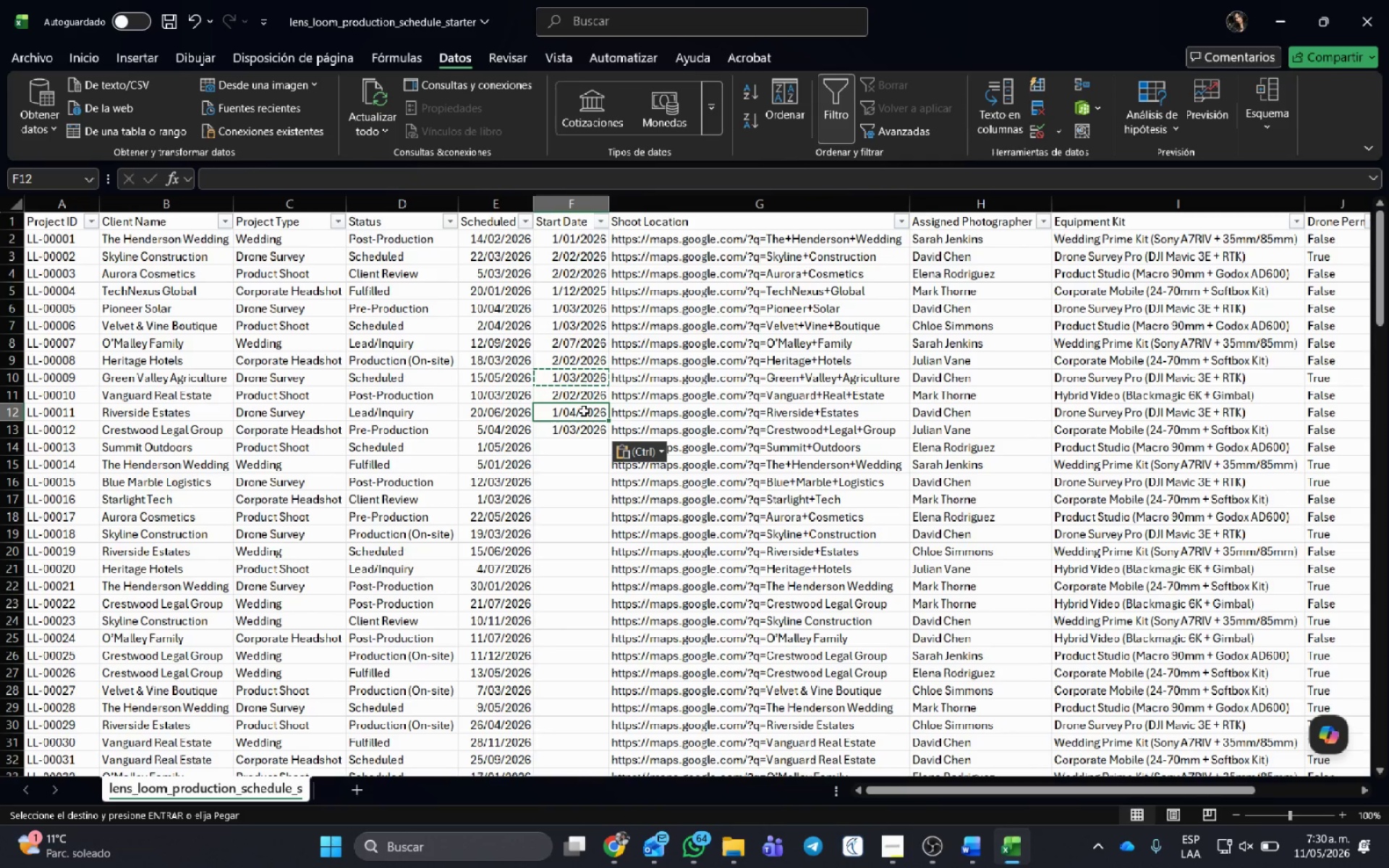 
double_click([584, 411])
 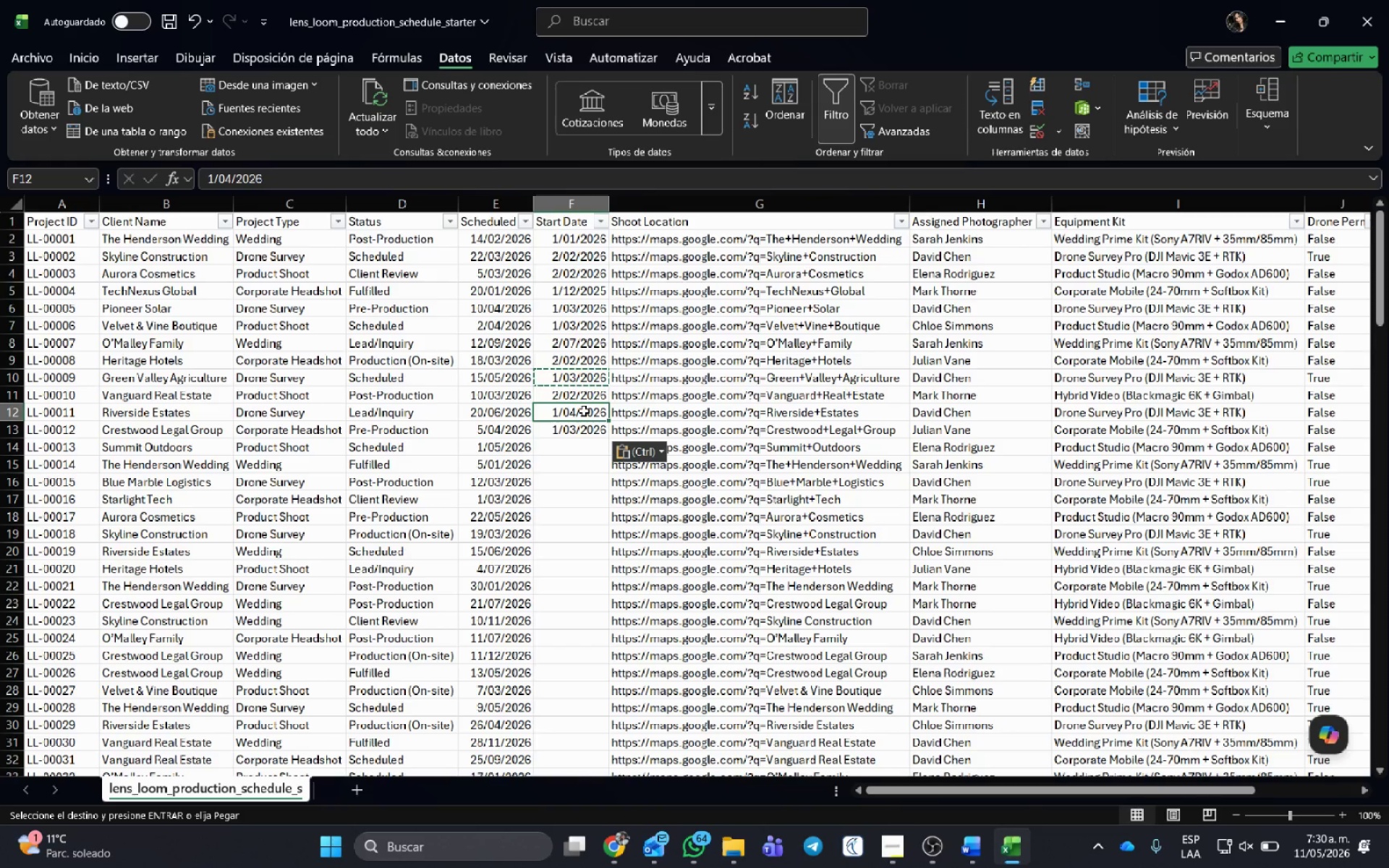 
key(Control+V)
 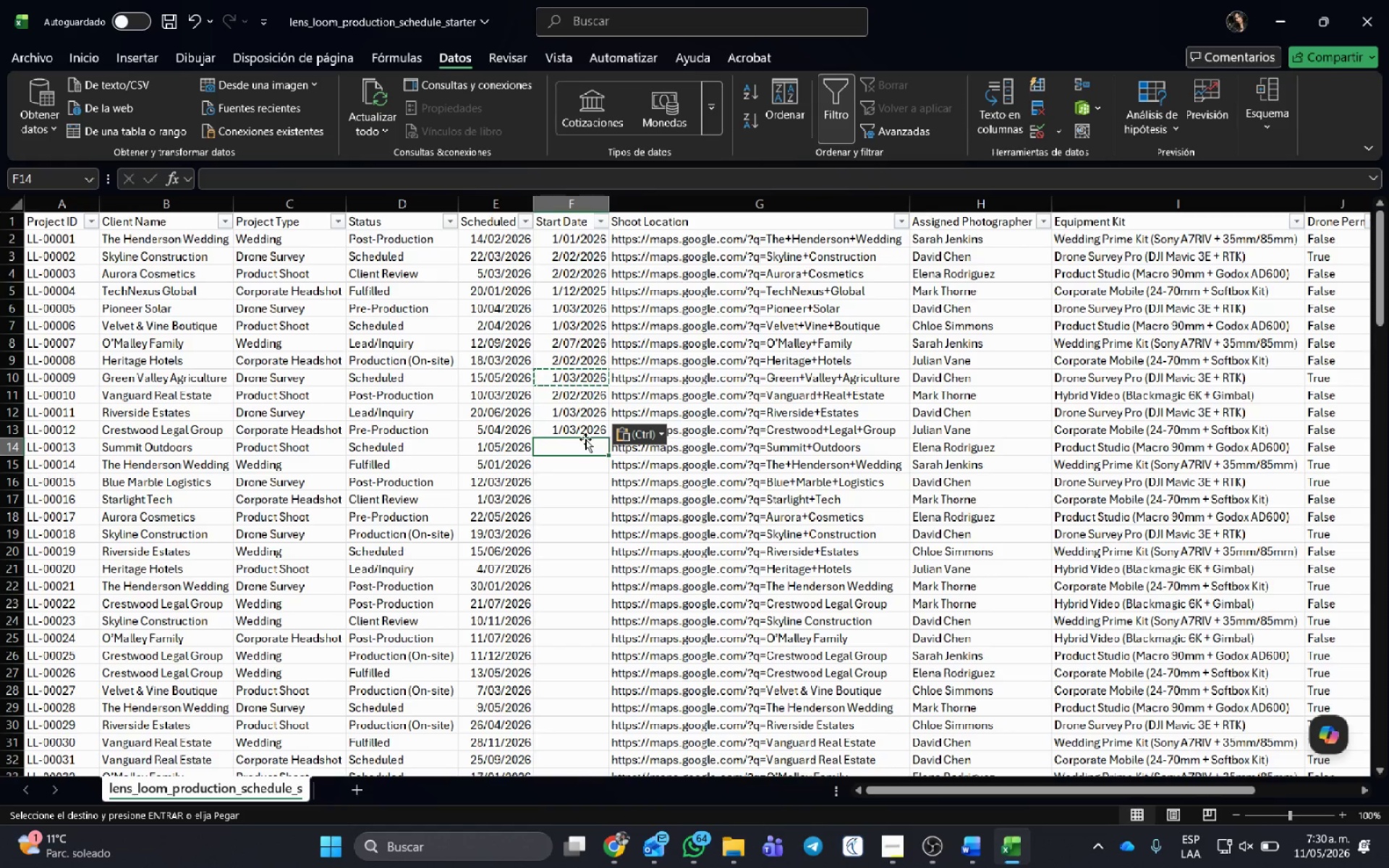 
key(Control+V)
 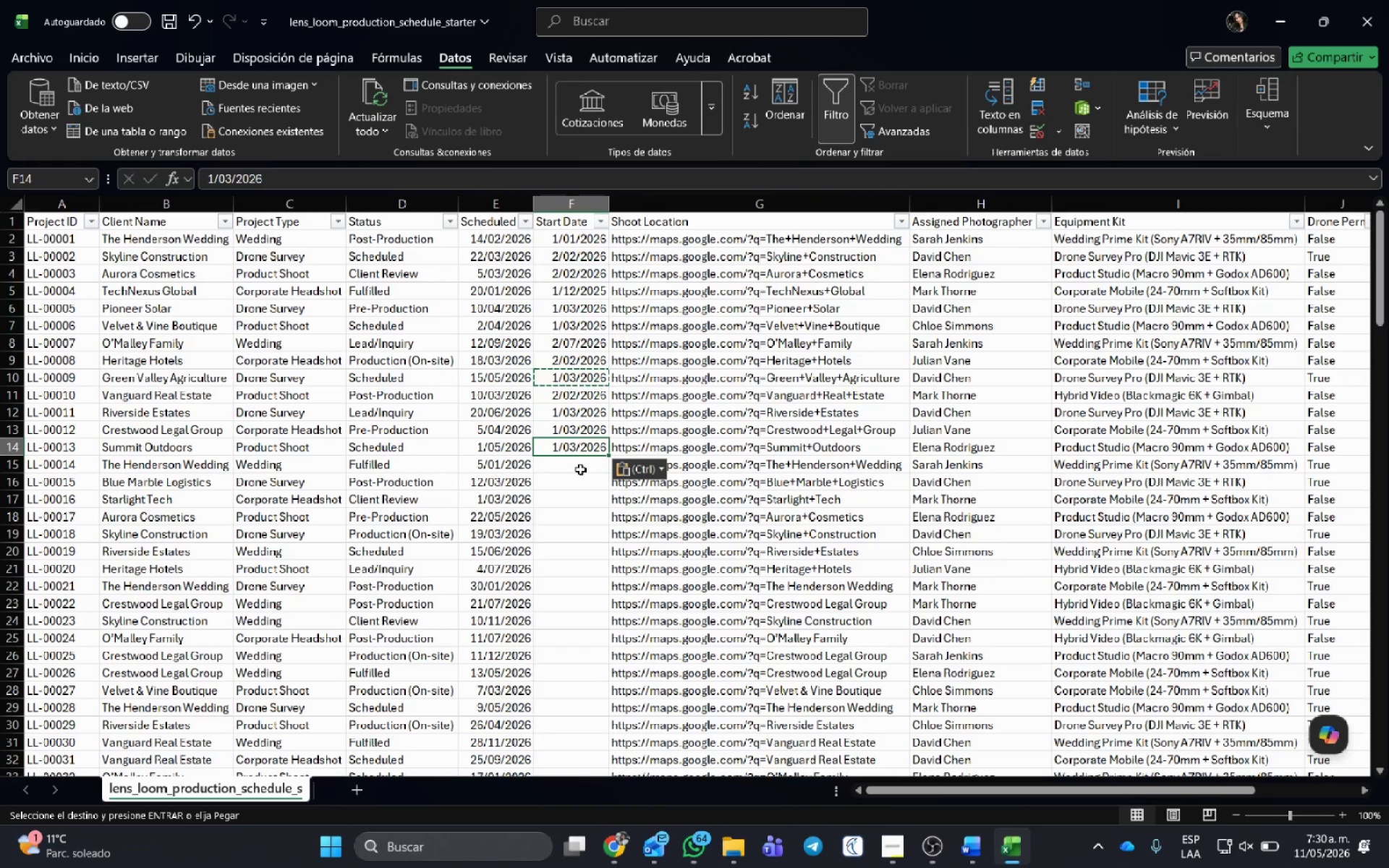 
left_click([580, 469])
 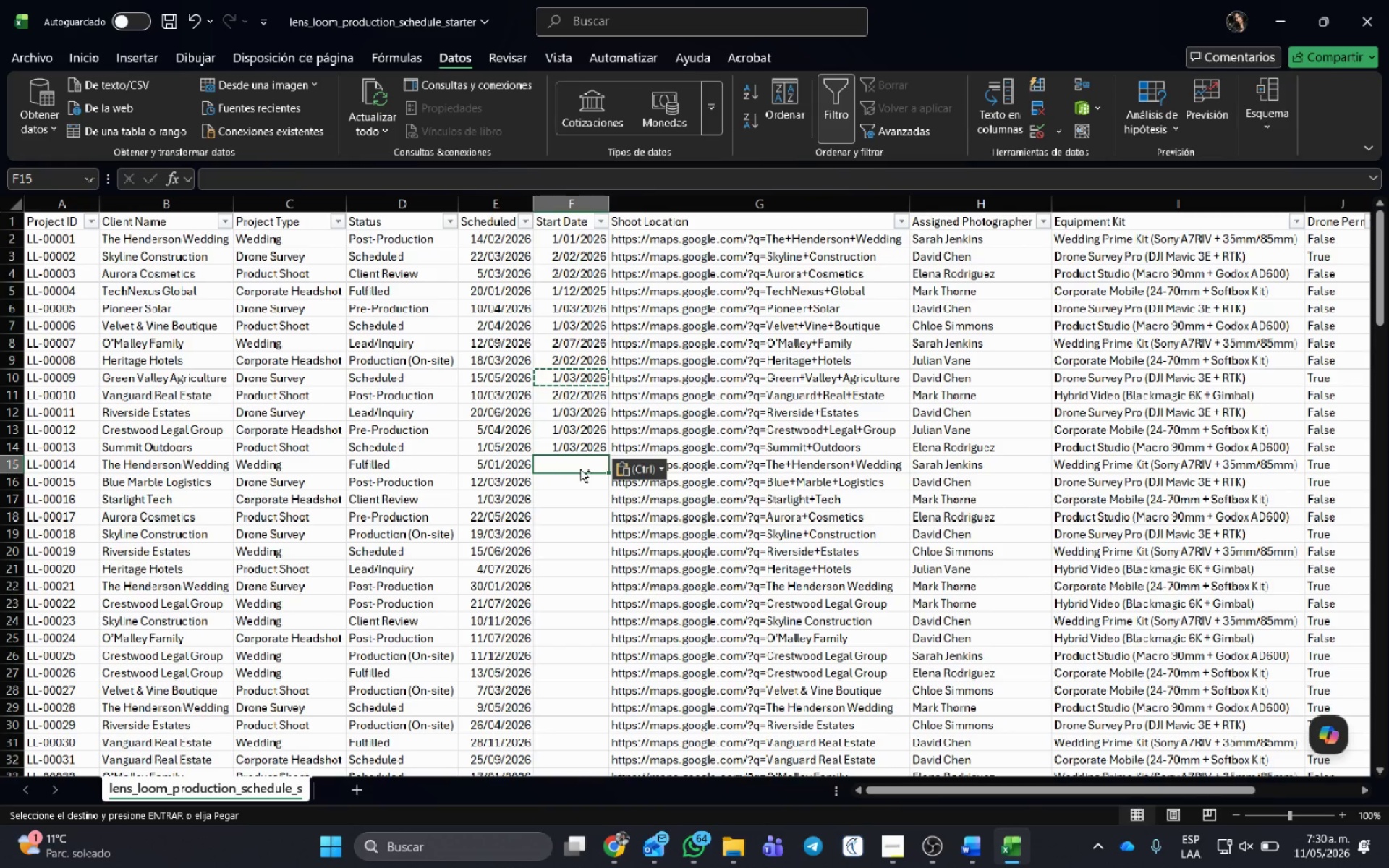 
hold_key(key=ControlLeft, duration=1.25)
 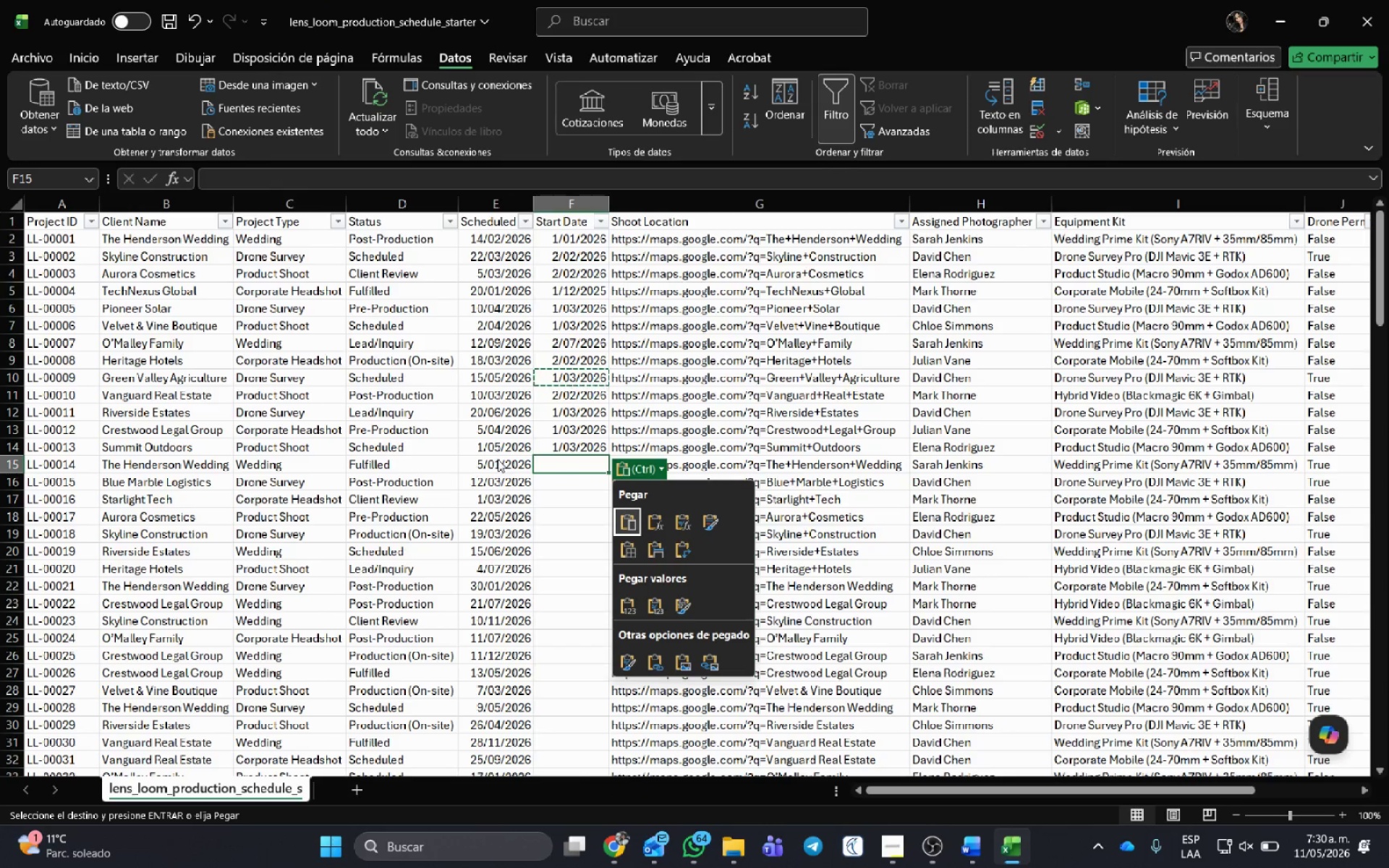 
left_click([501, 459])
 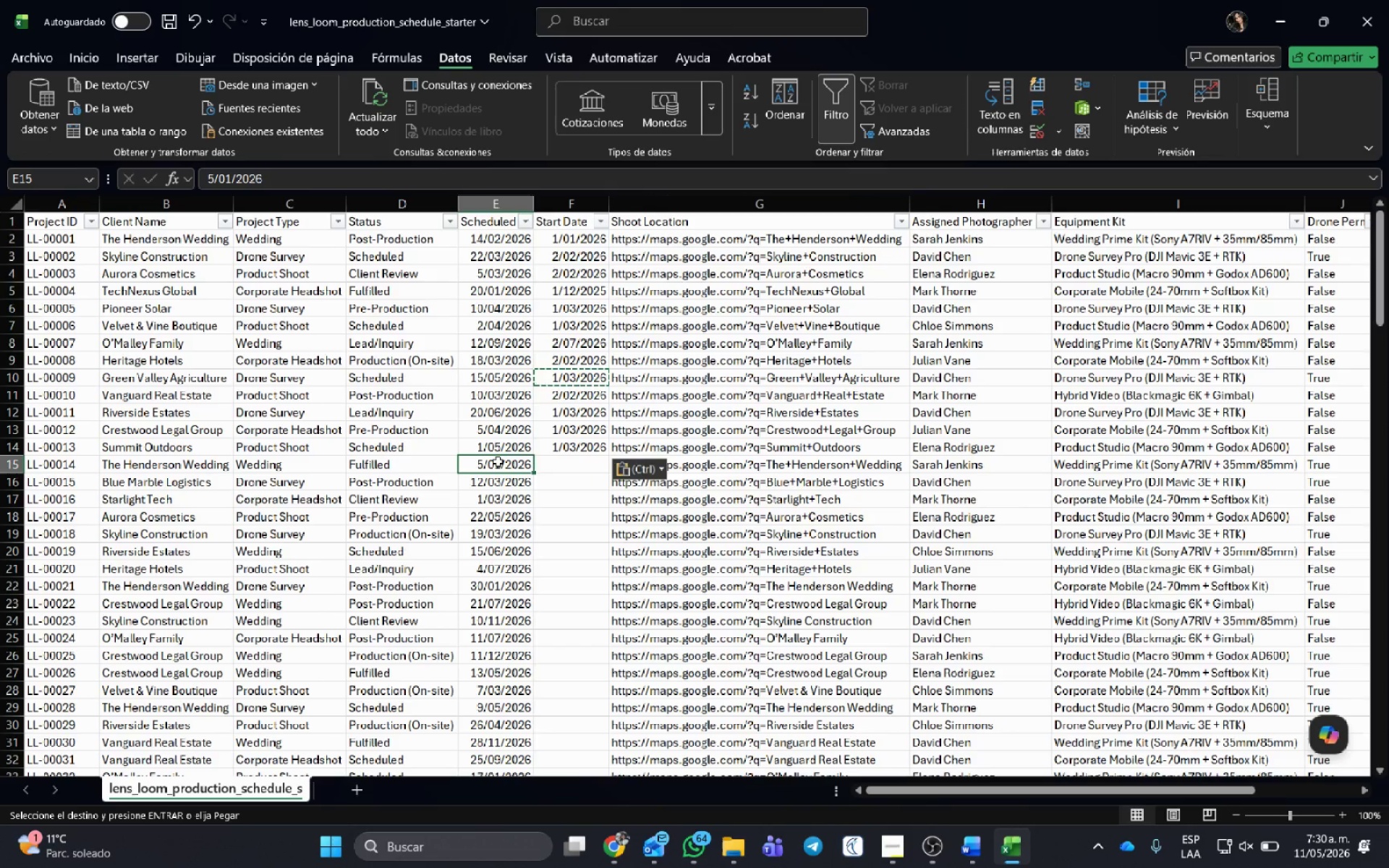 
double_click([498, 461])
 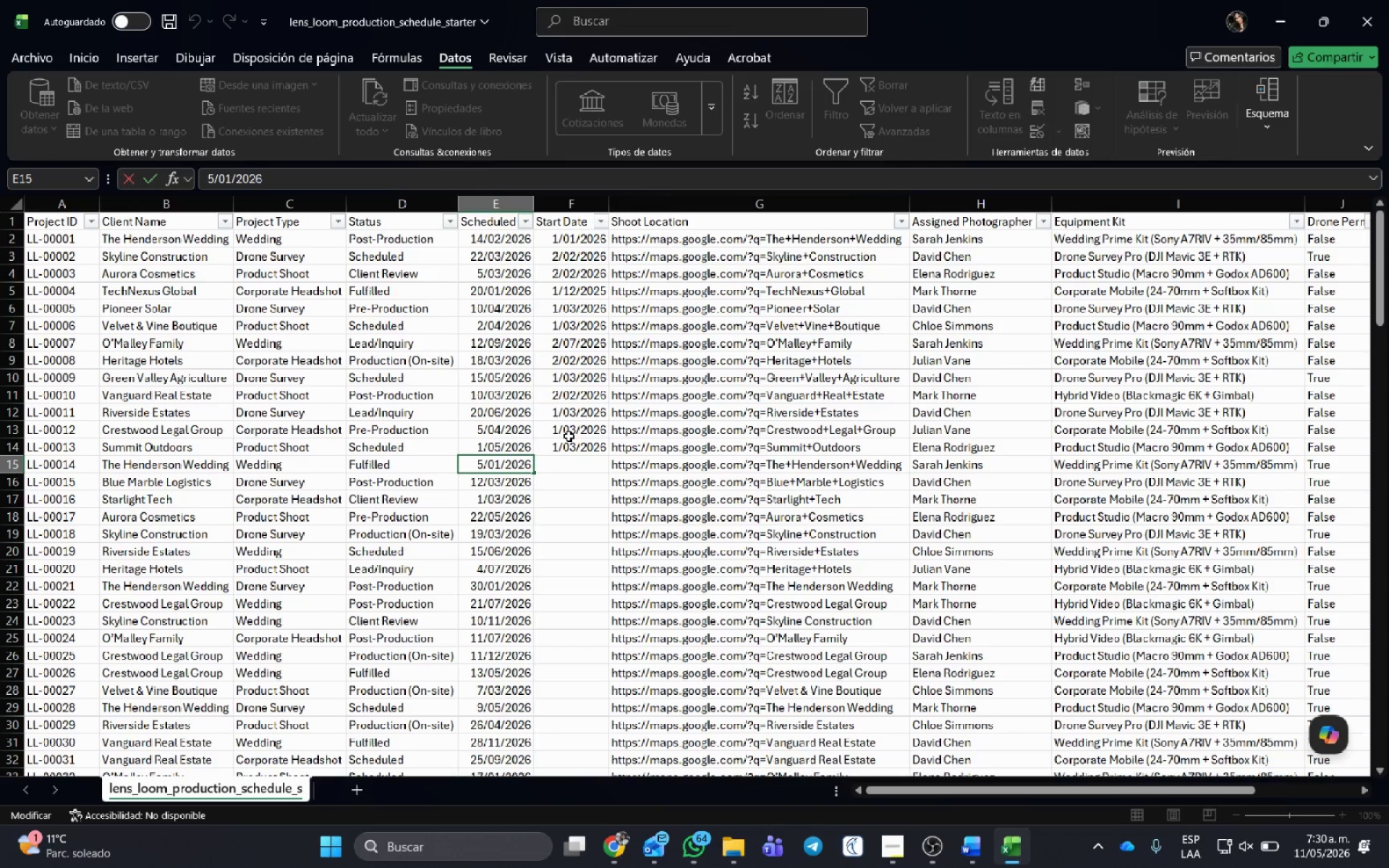 
key(Backspace)
 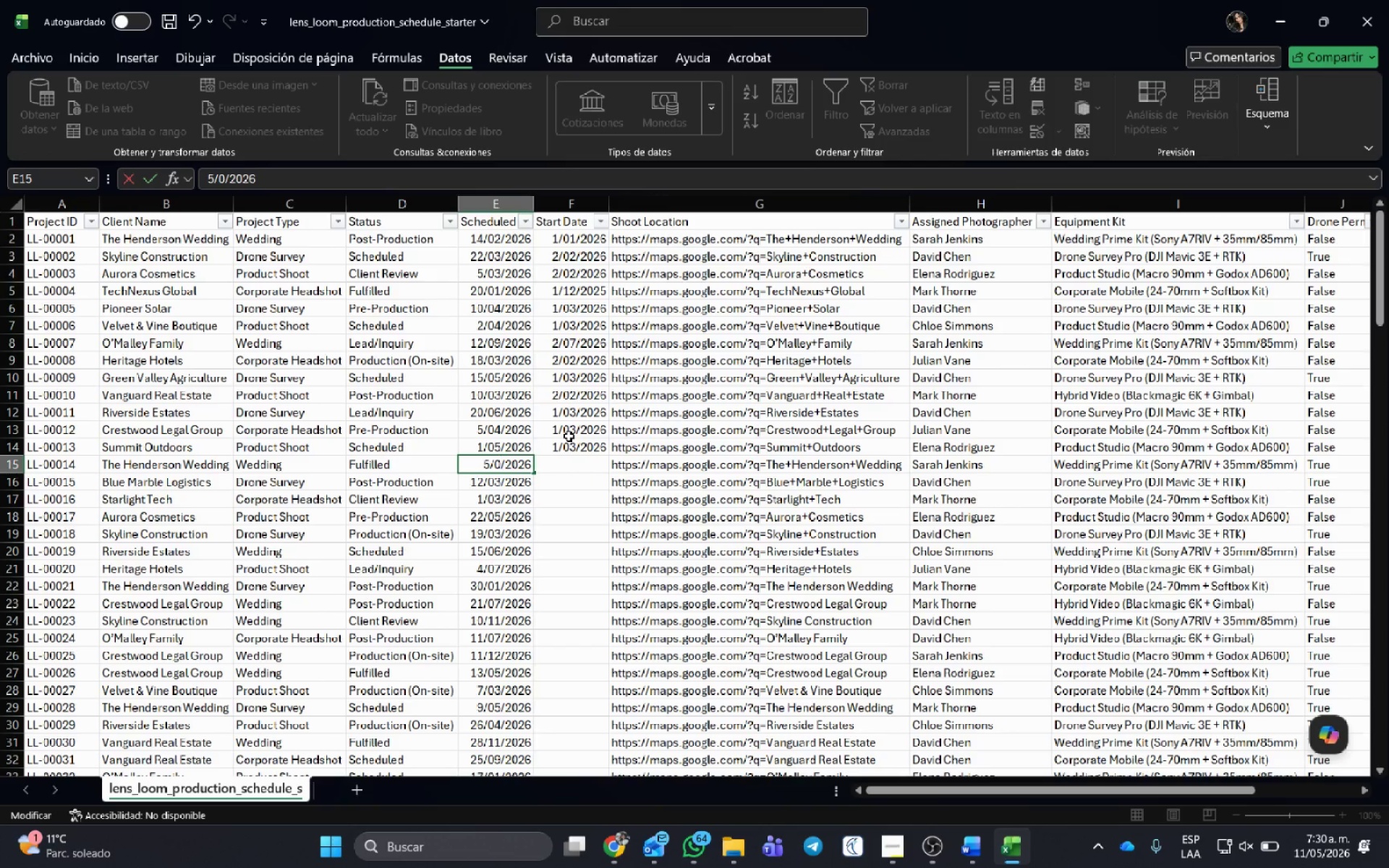 
key(Numpad6)
 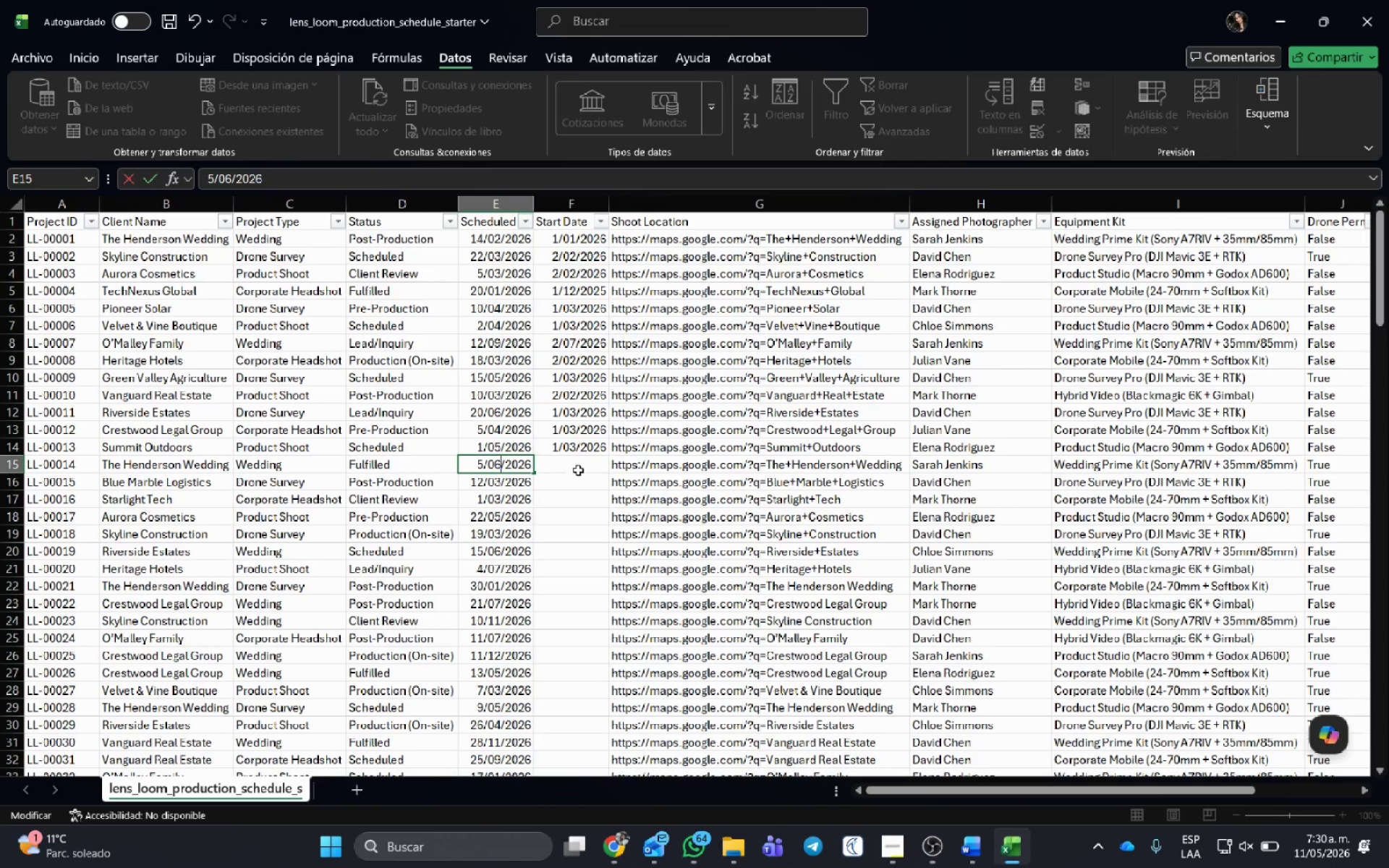 
left_click([580, 461])
 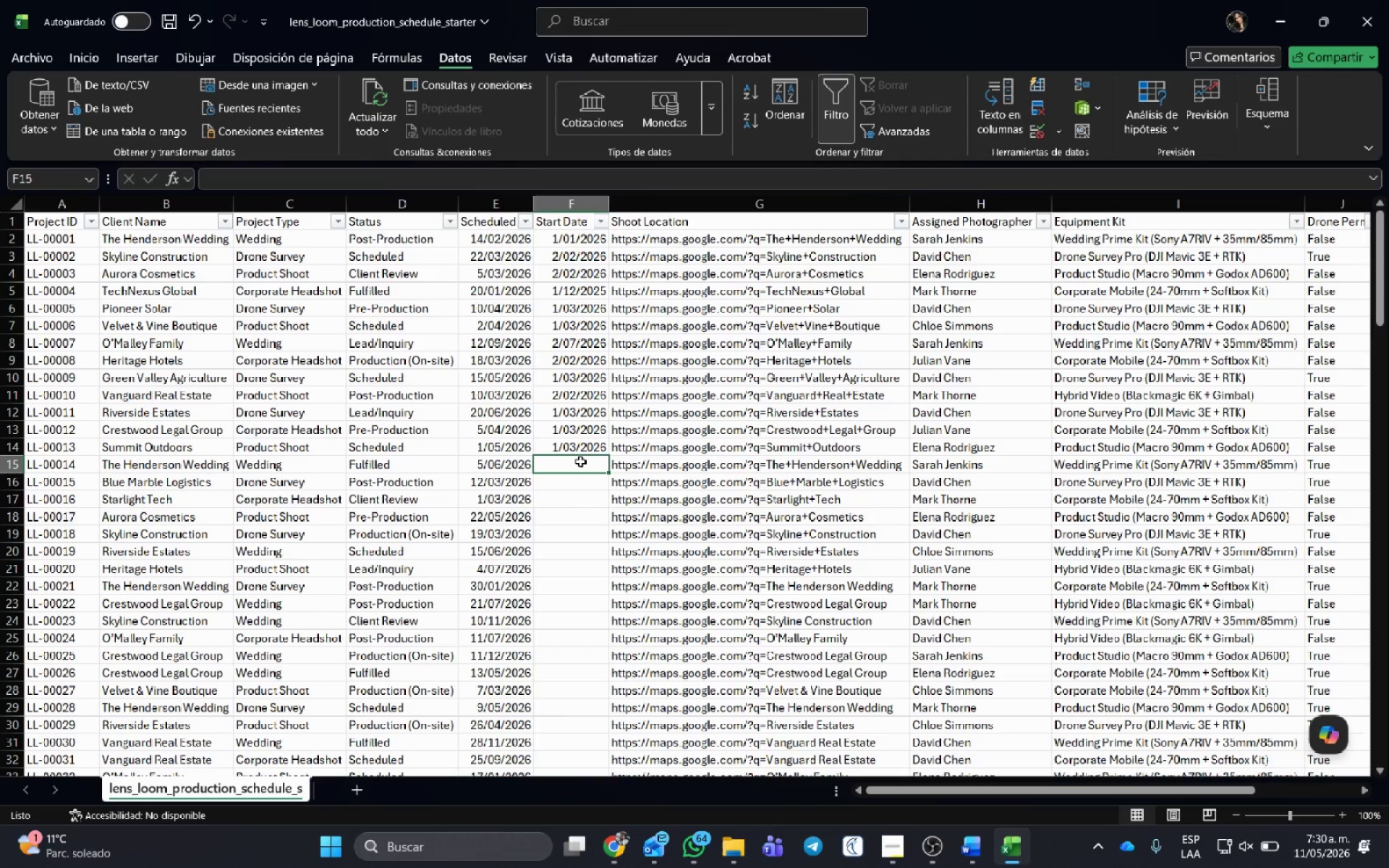 
key(Control+V)
 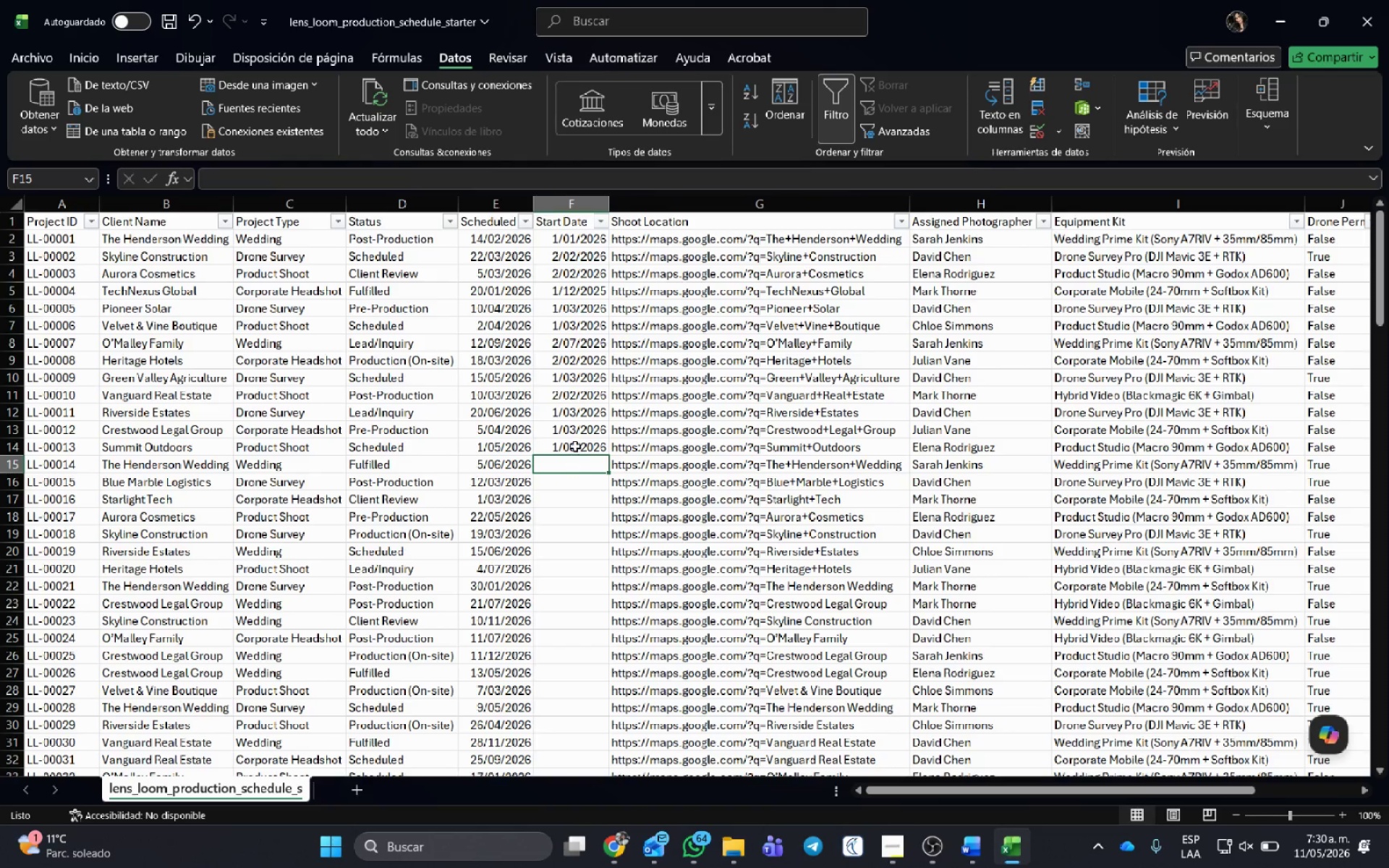 
left_click([575, 444])
 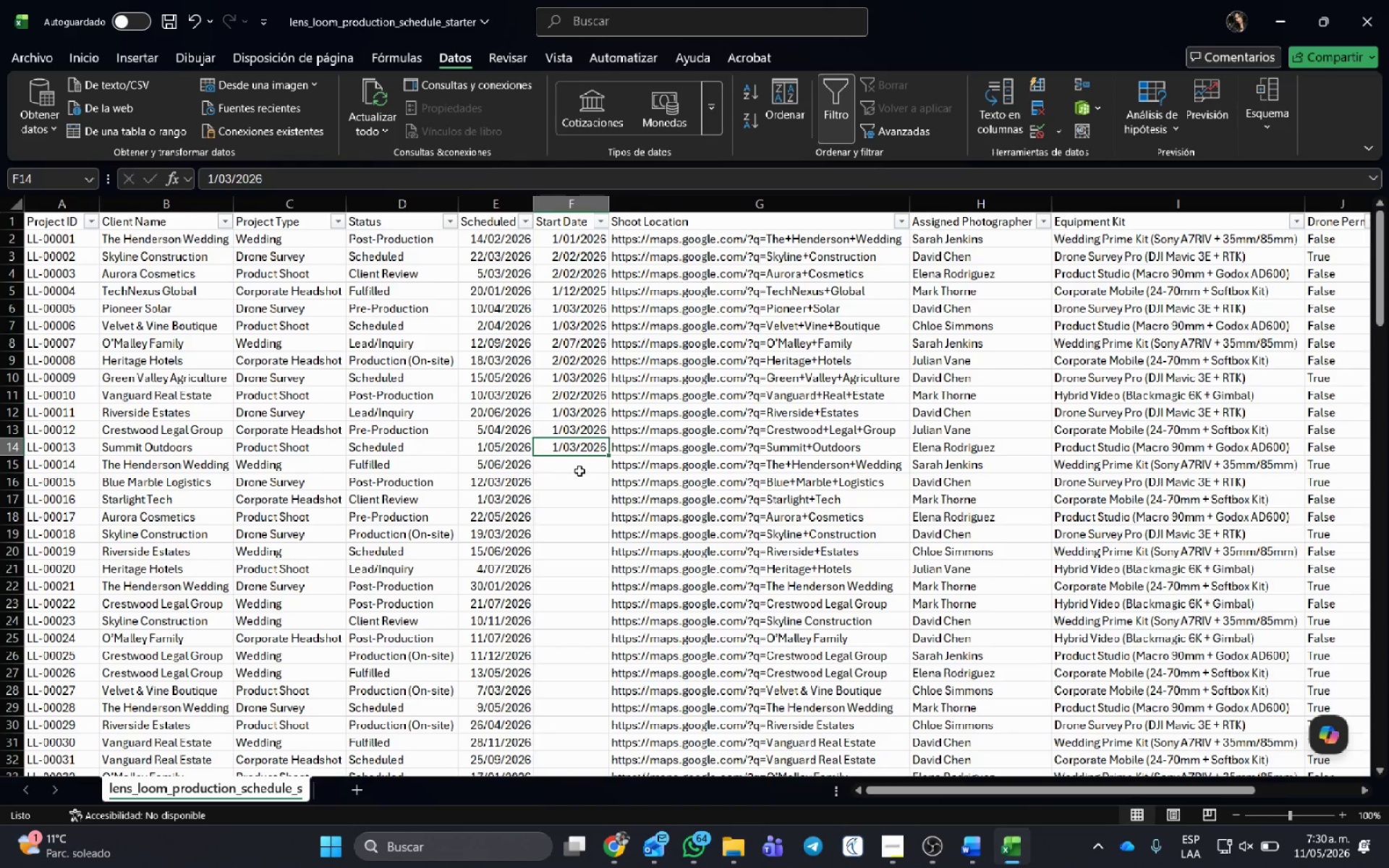 
left_click([579, 471])
 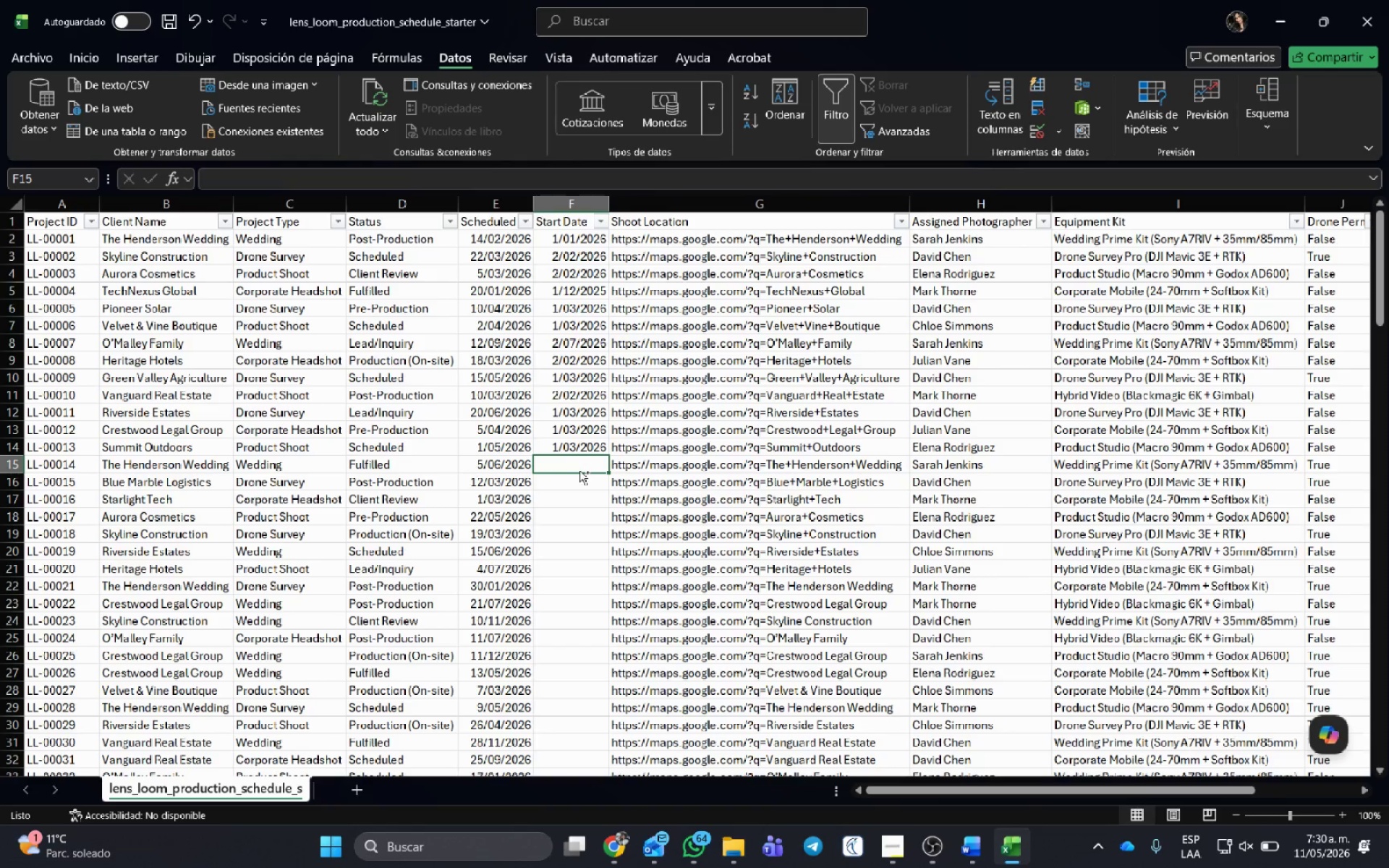 
key(Control+V)
 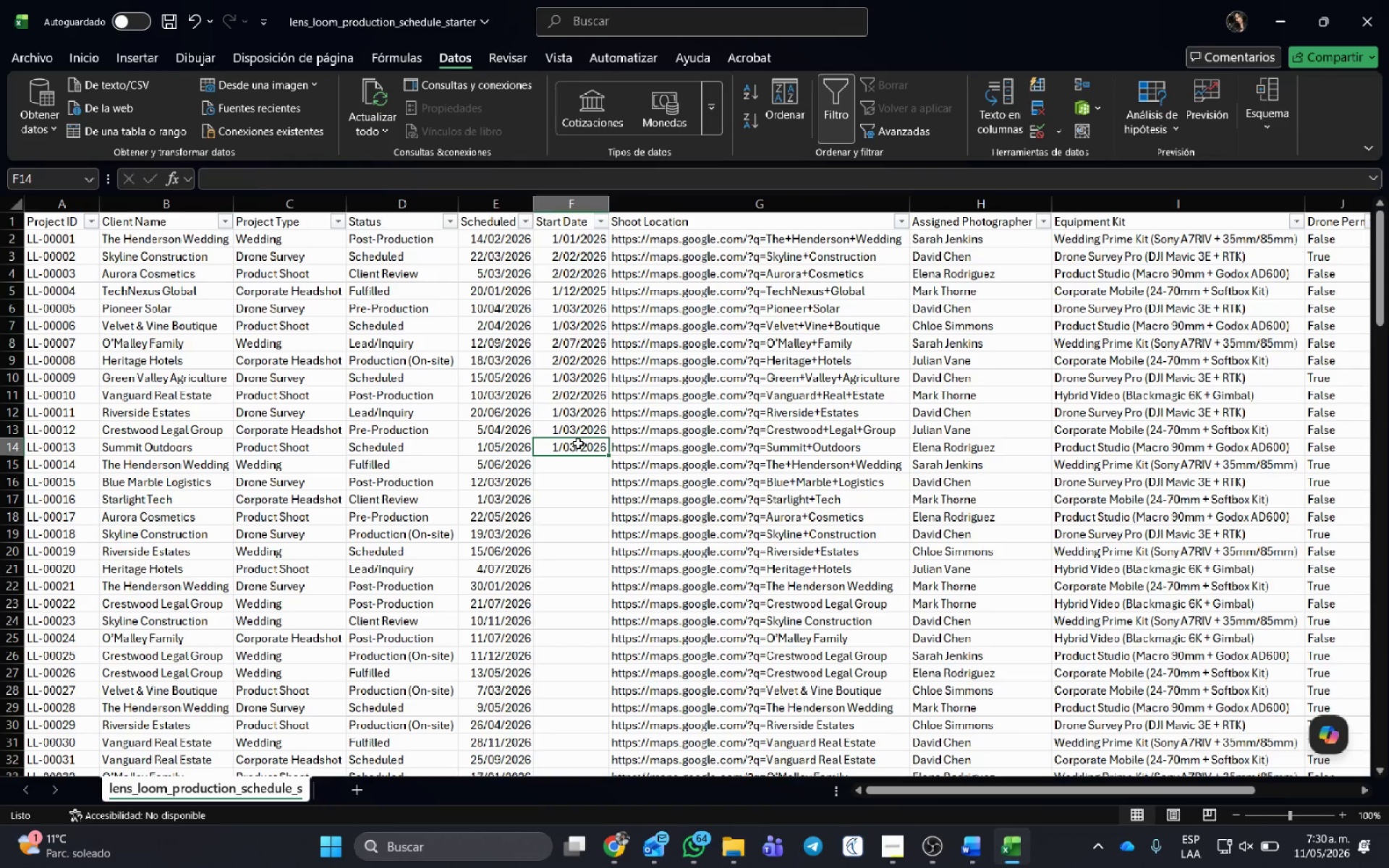 
left_click([578, 443])
 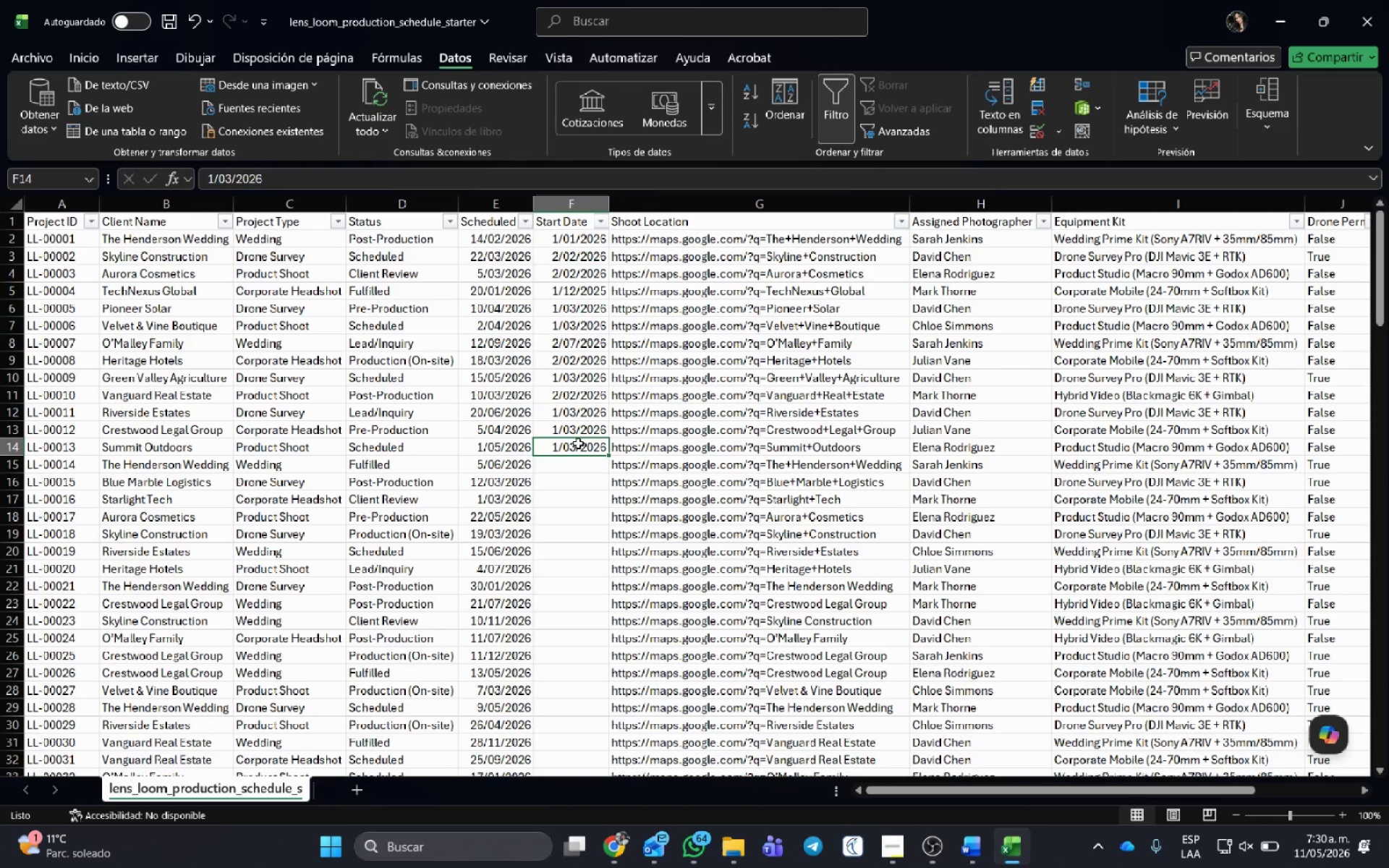 
key(Control+C)
 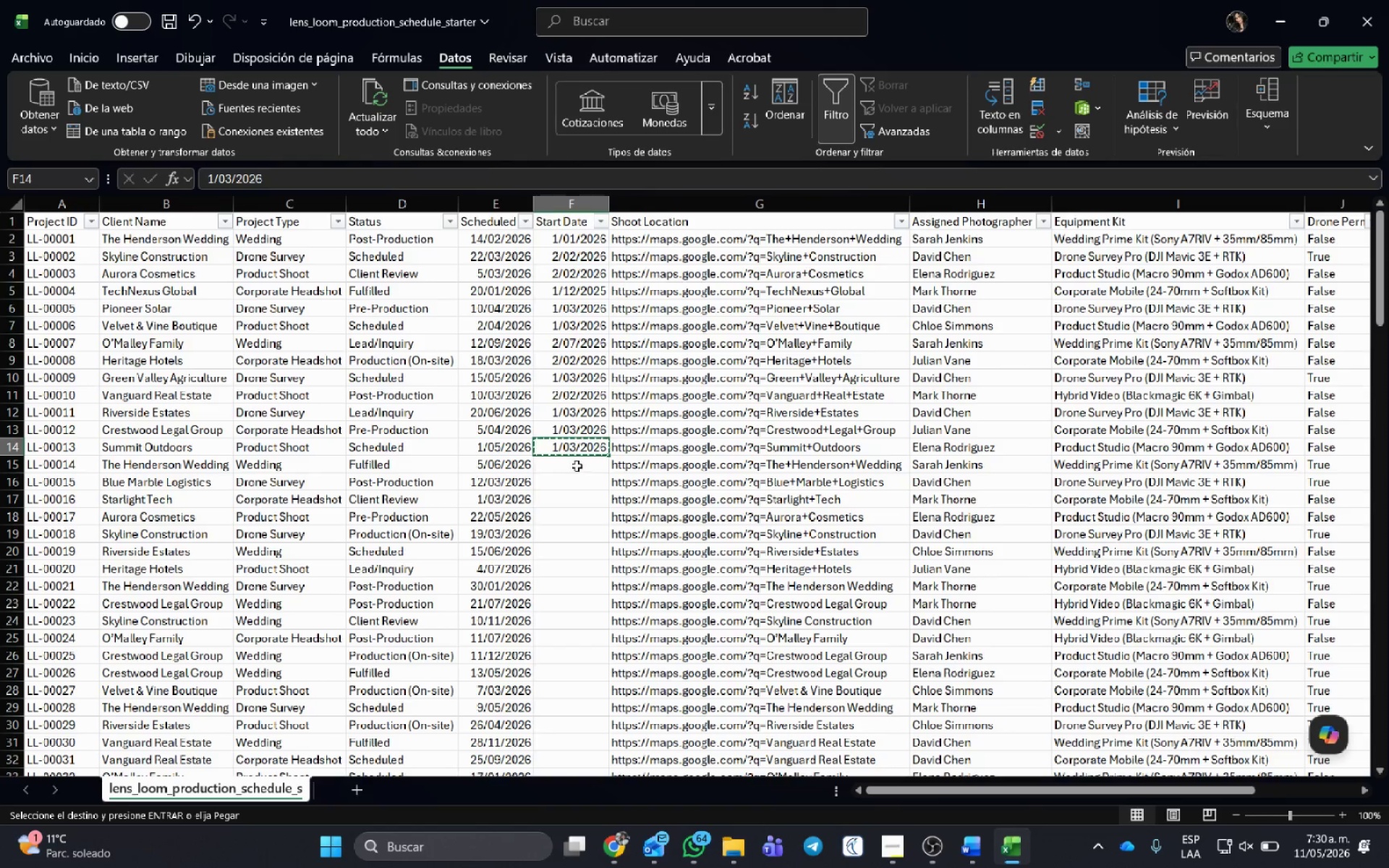 
left_click([576, 464])
 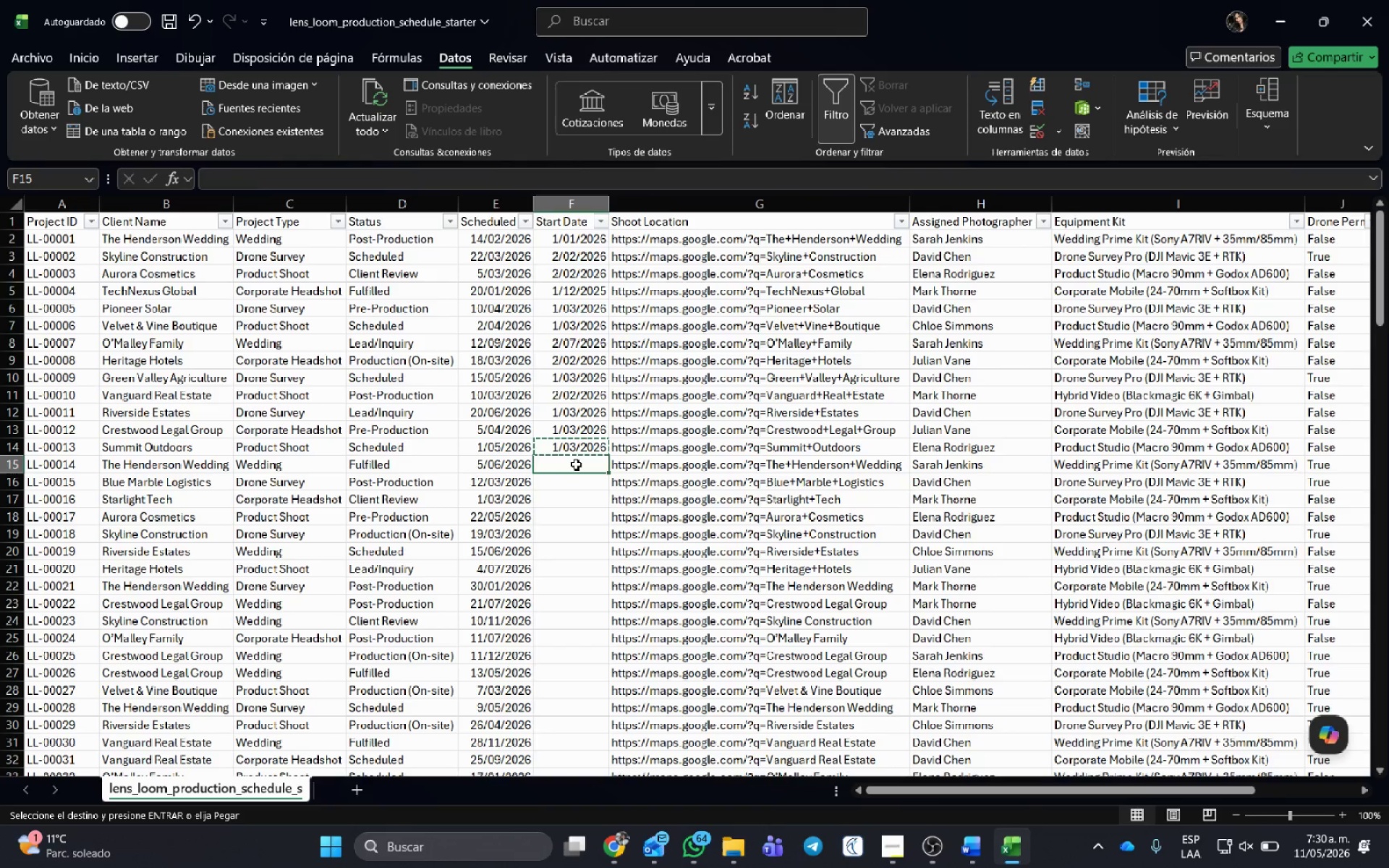 
key(Control+ControlLeft)
 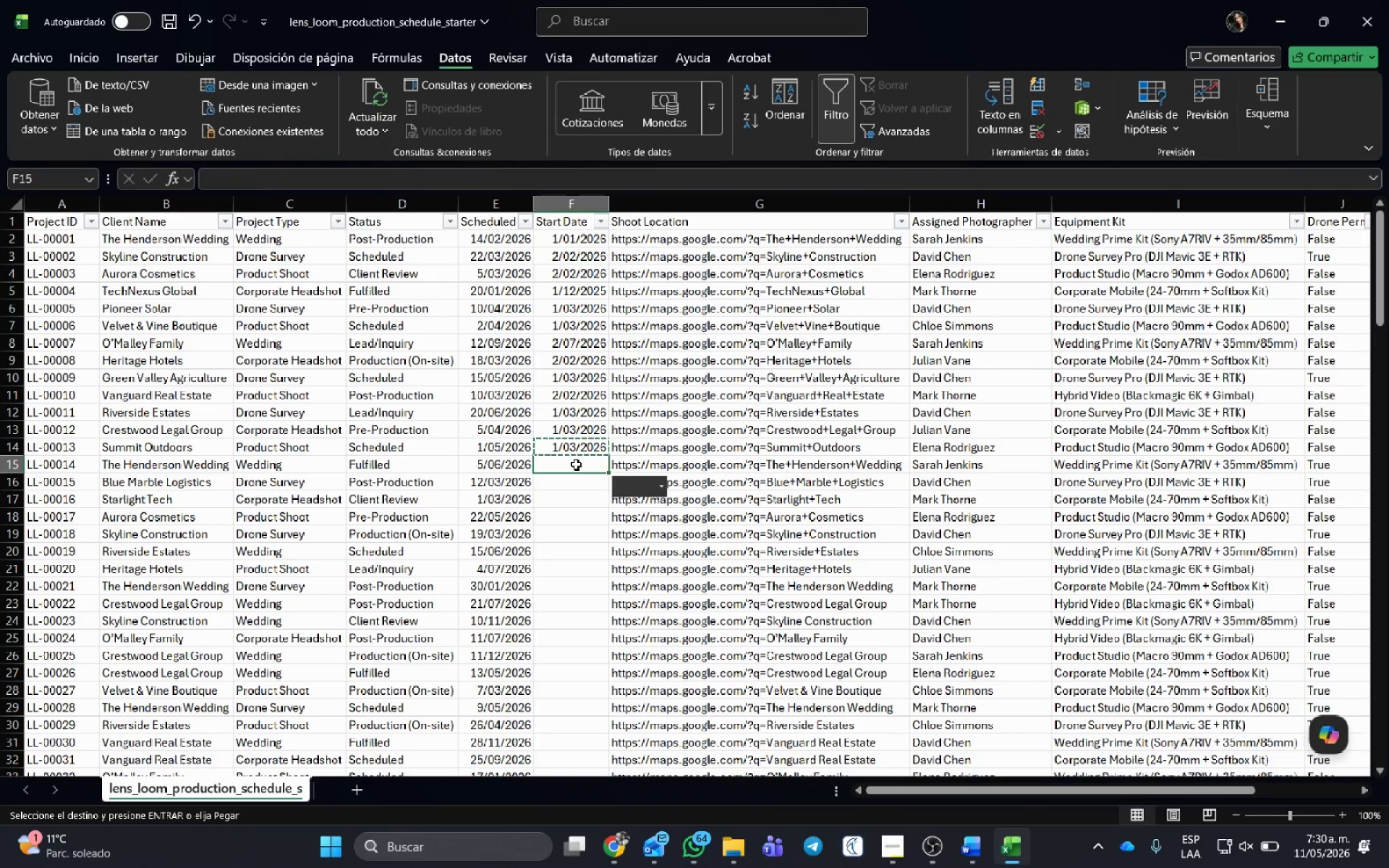 
key(Control+V)
 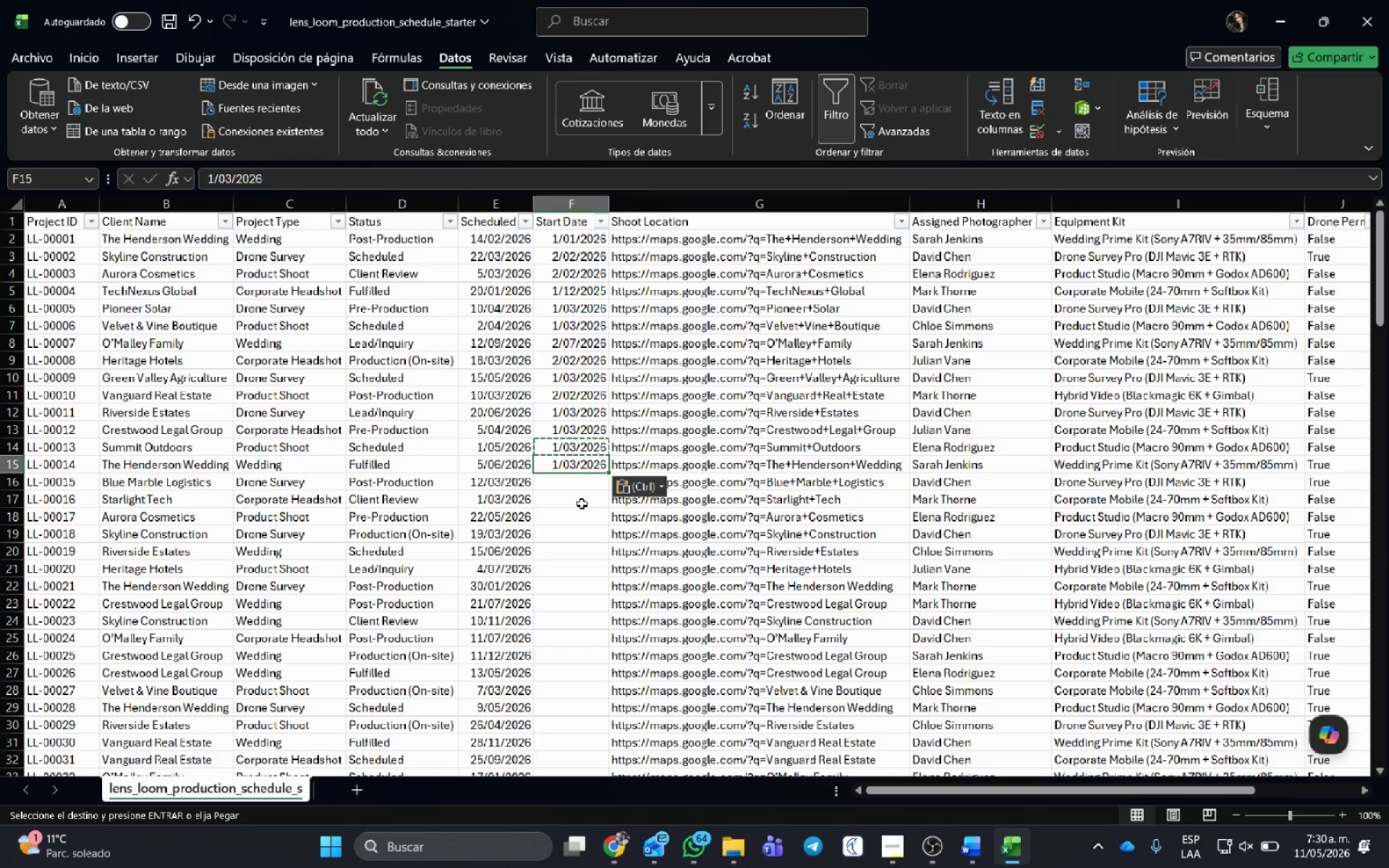 
left_click([582, 503])
 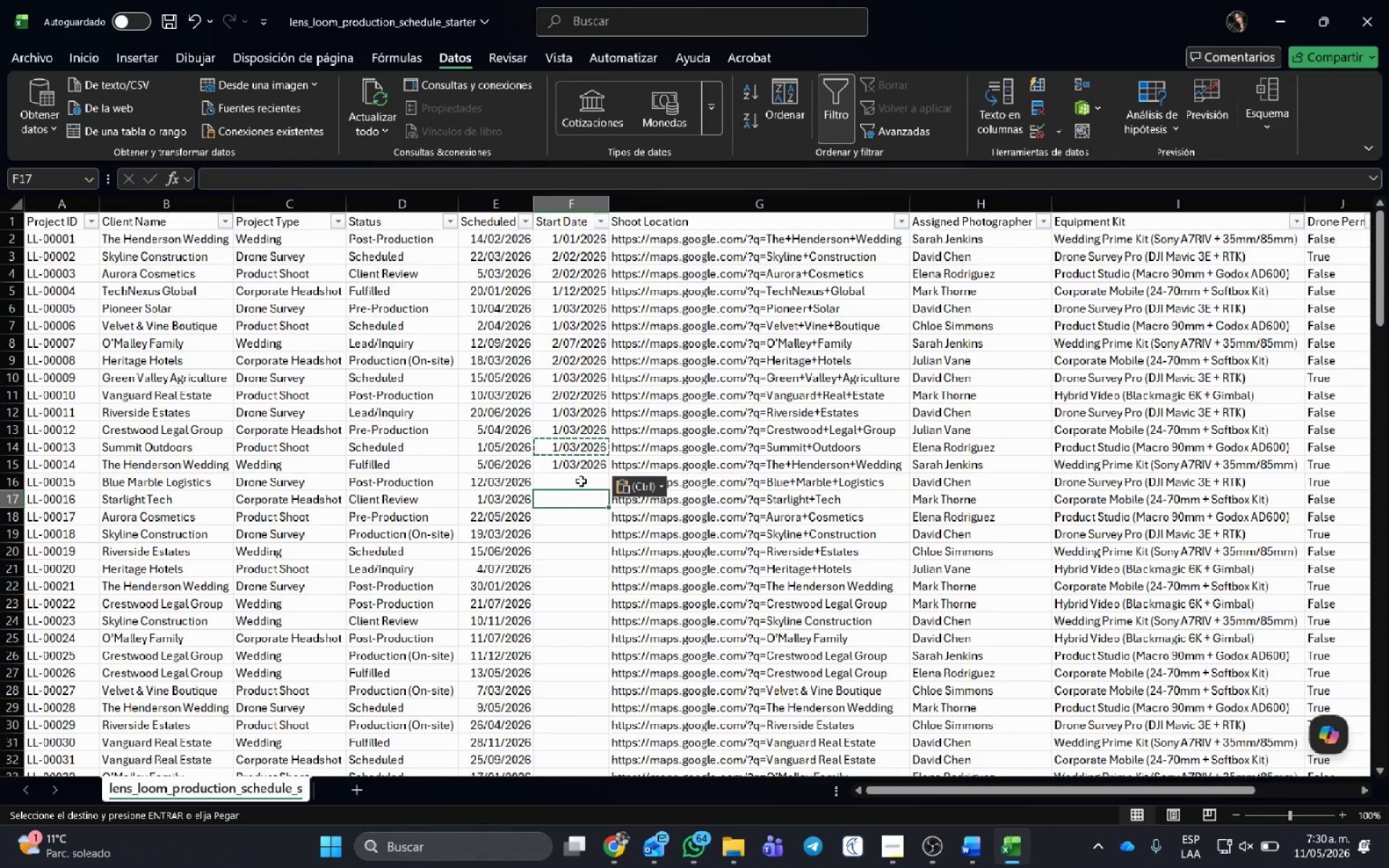 
left_click([579, 479])
 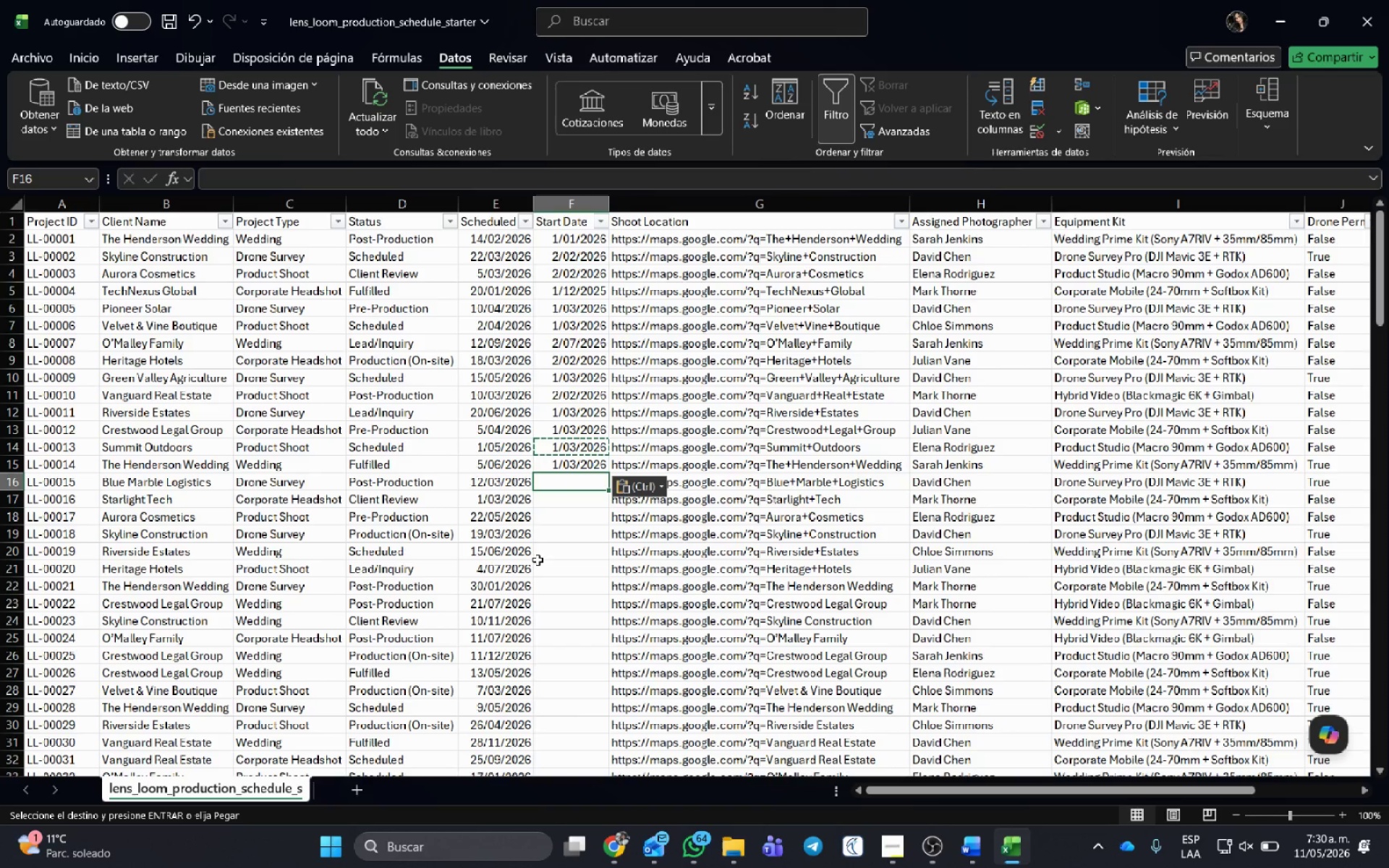 
left_click([592, 399])
 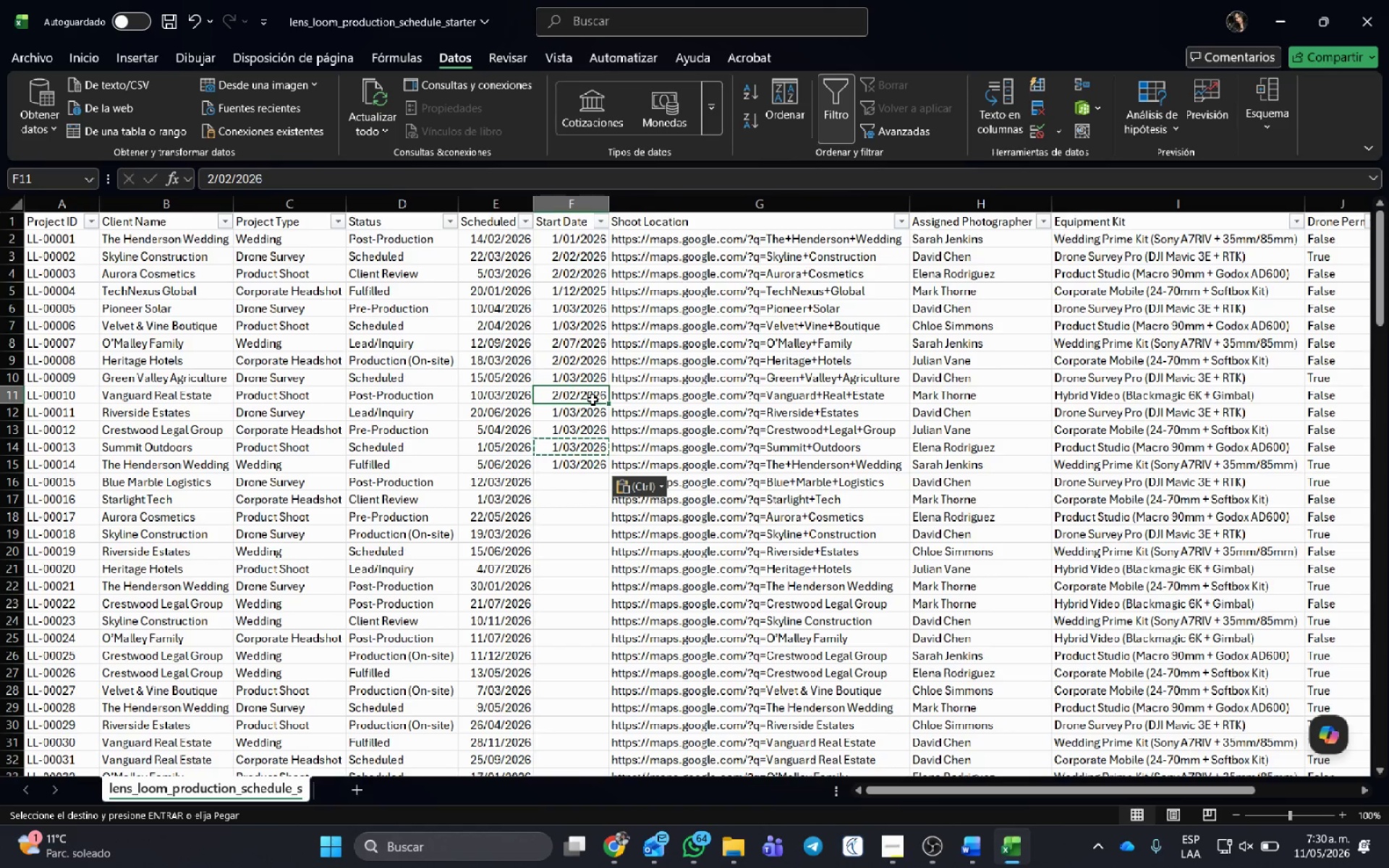 
key(Control+C)
 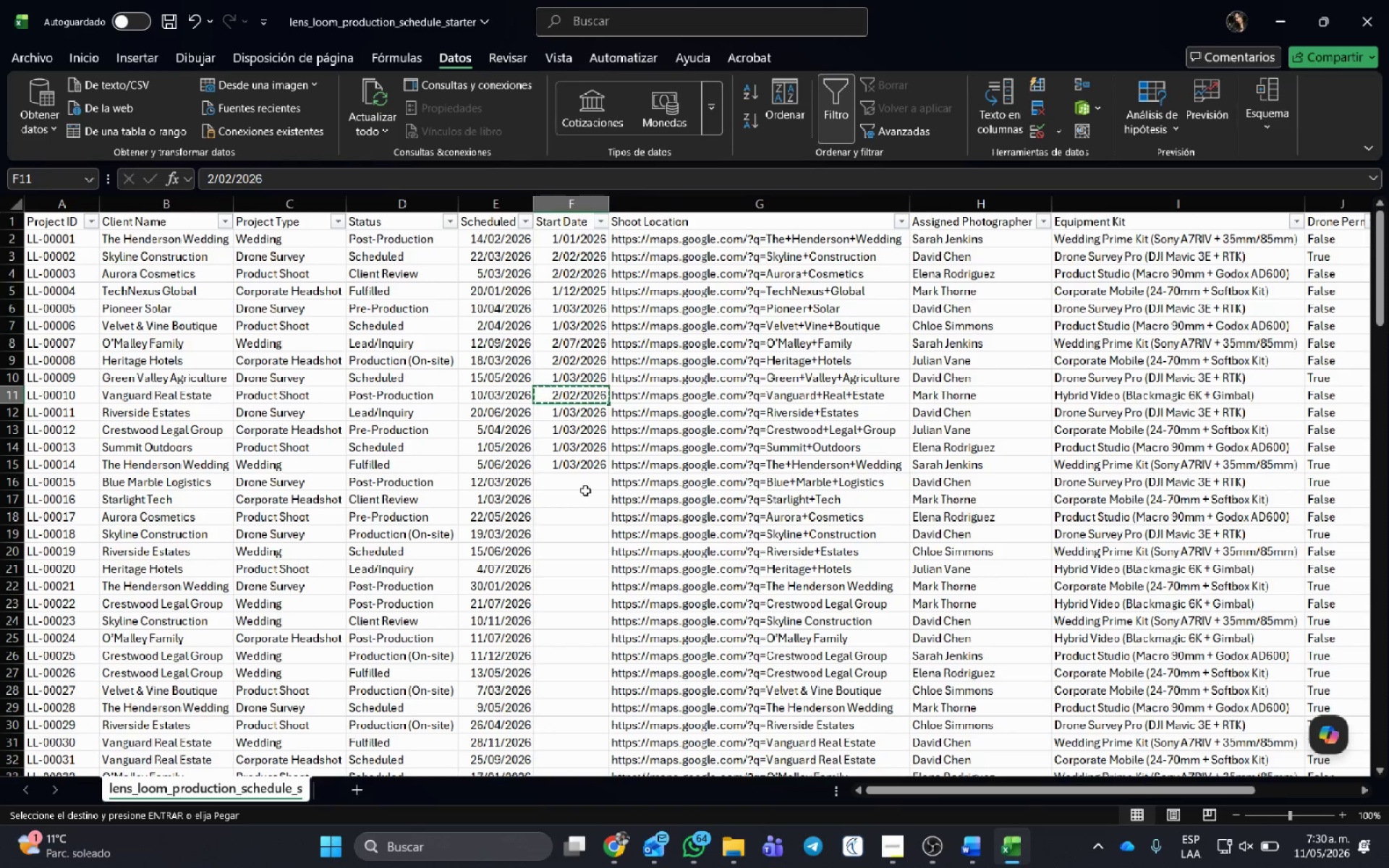 
left_click([585, 486])
 